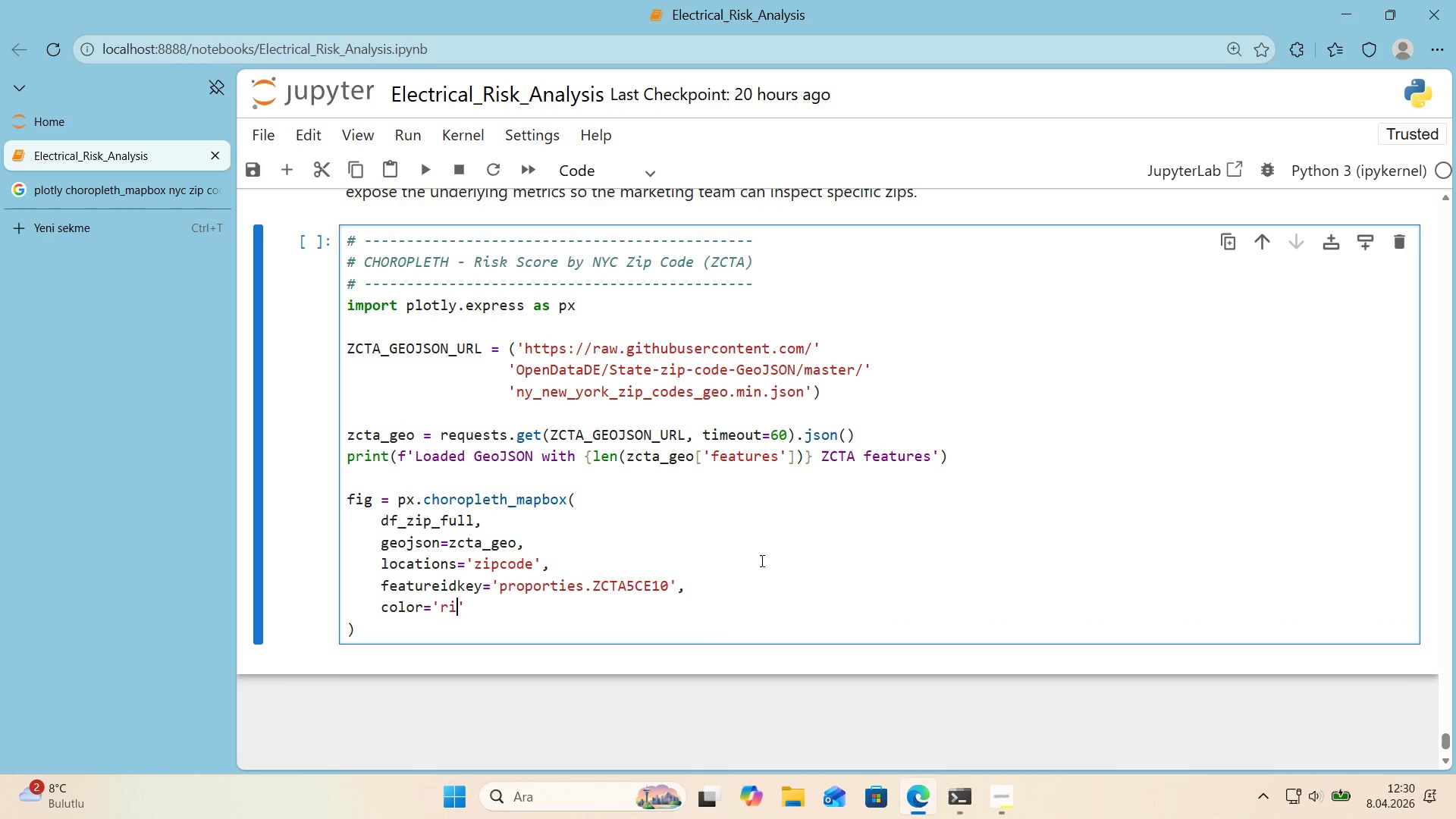 
 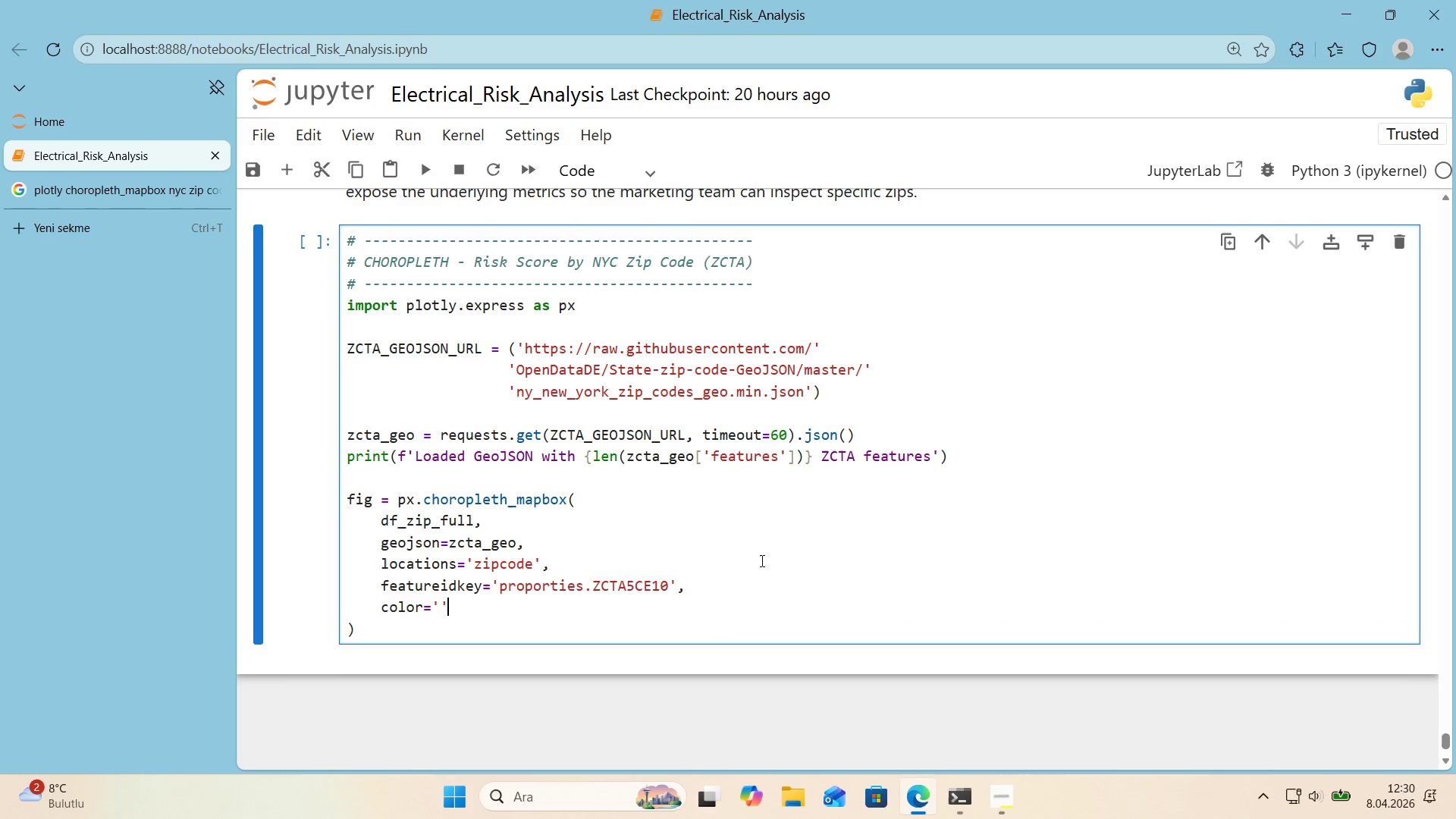 
key(ArrowLeft)
 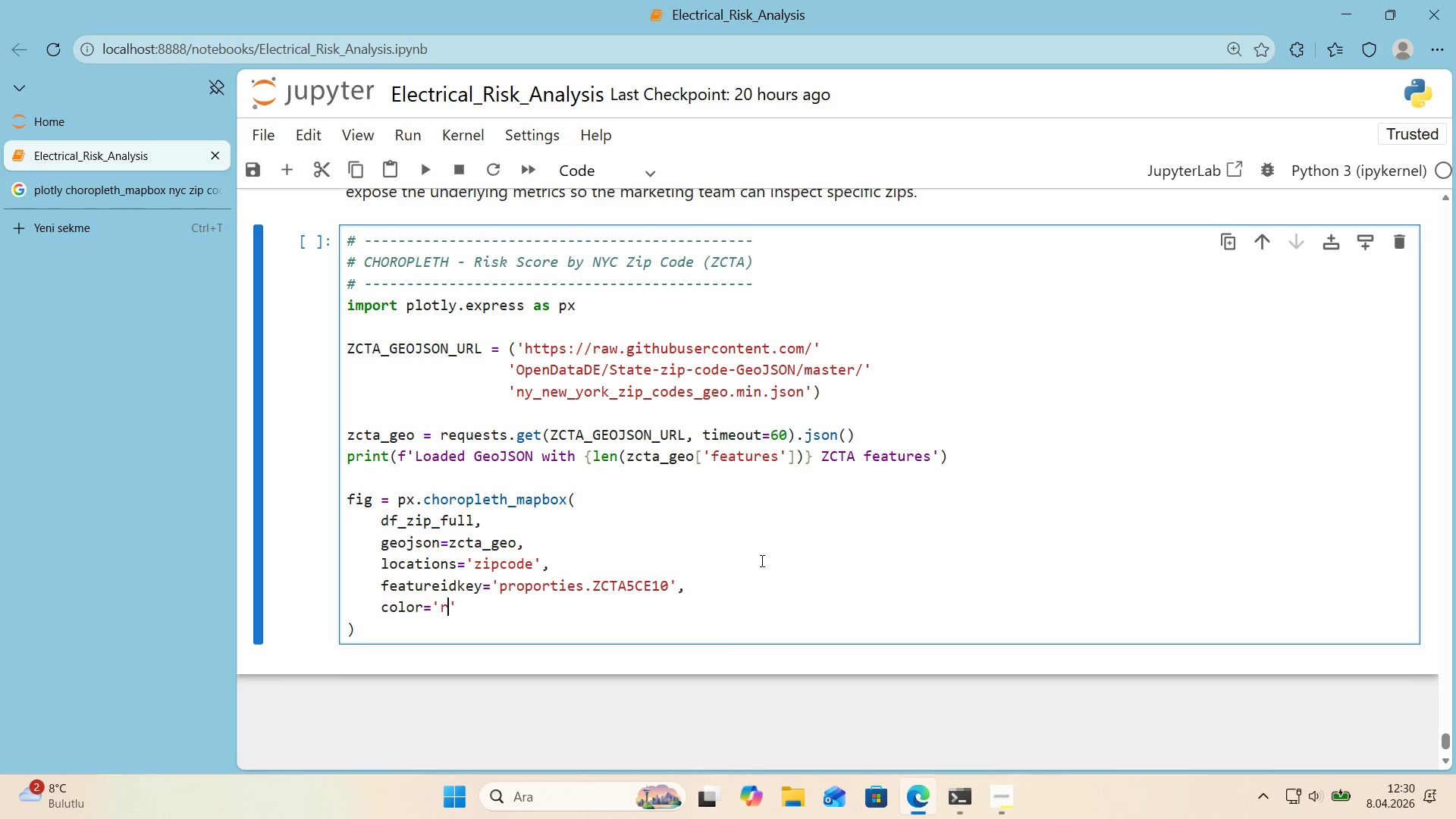 
type(r'sk_score)
 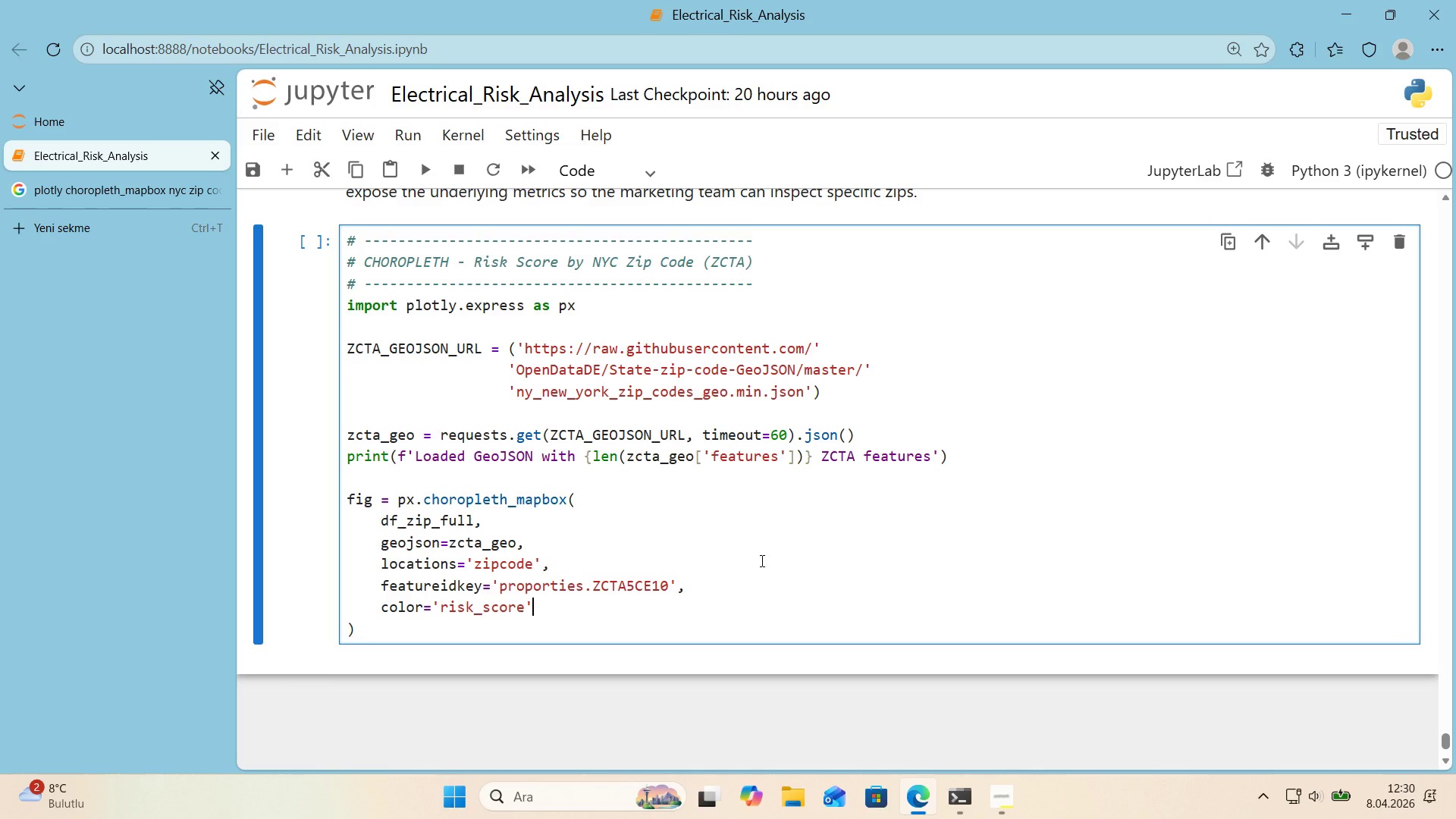 
 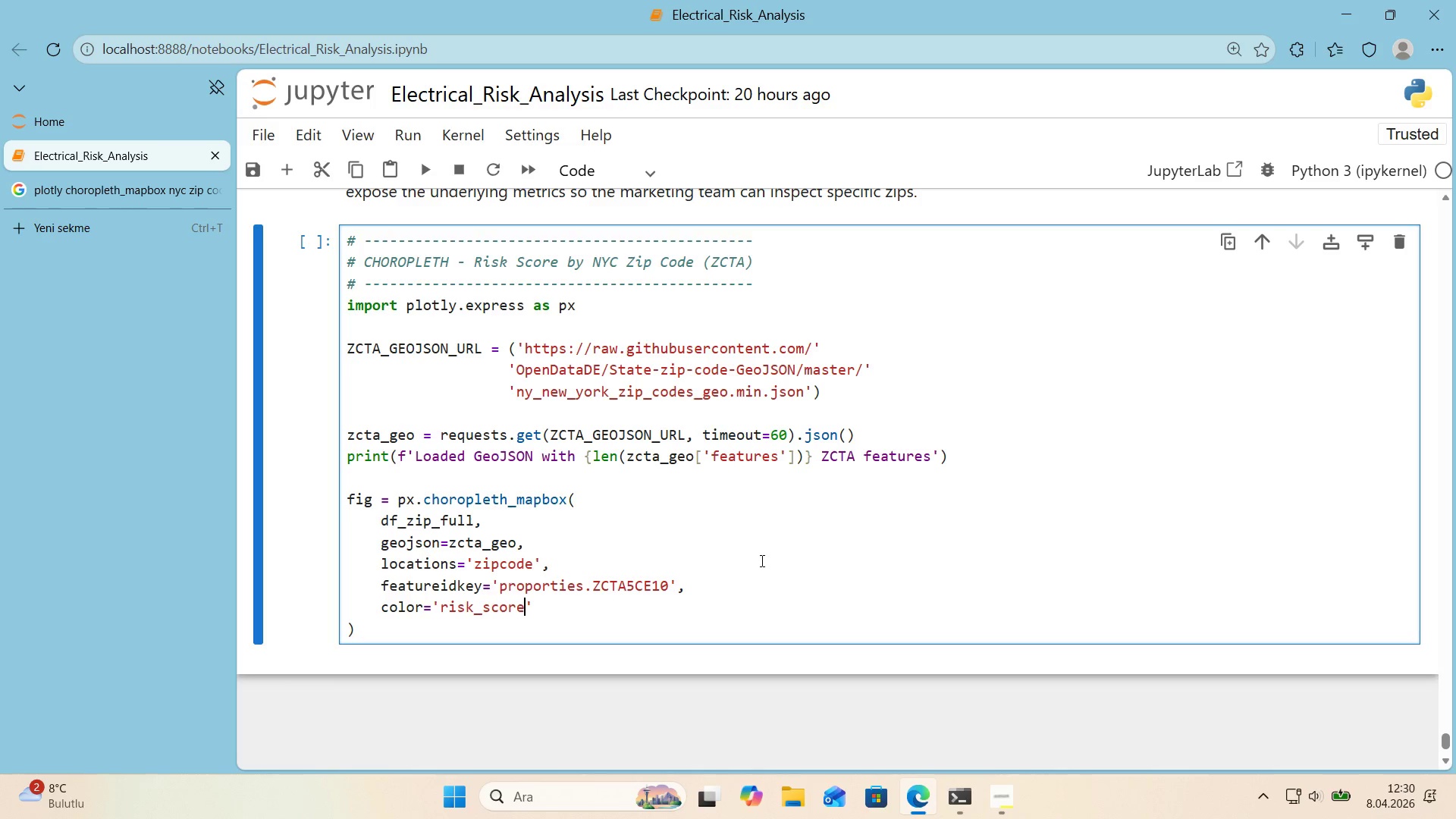 
key(ArrowRight)
 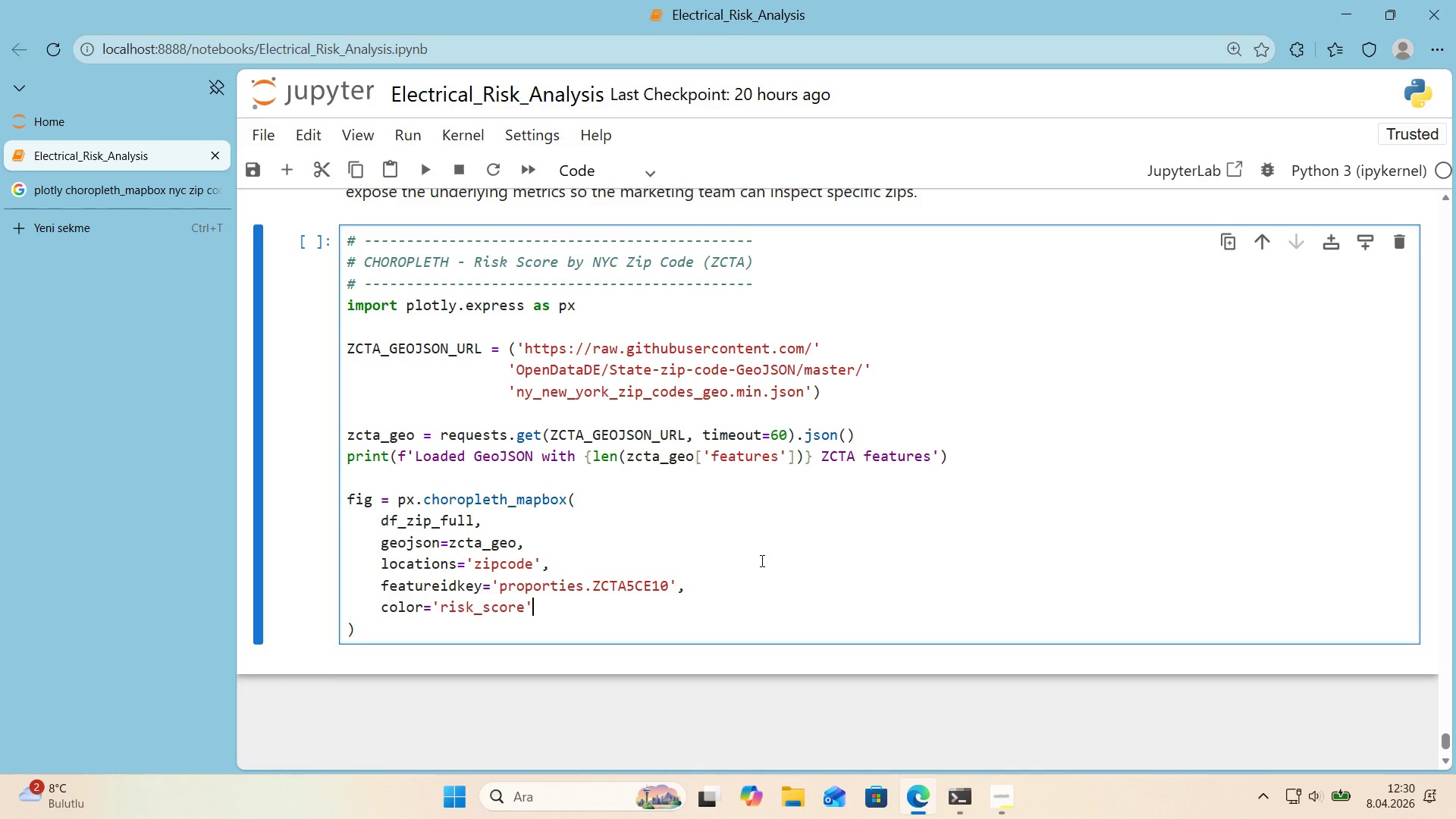 
key(Comma)
 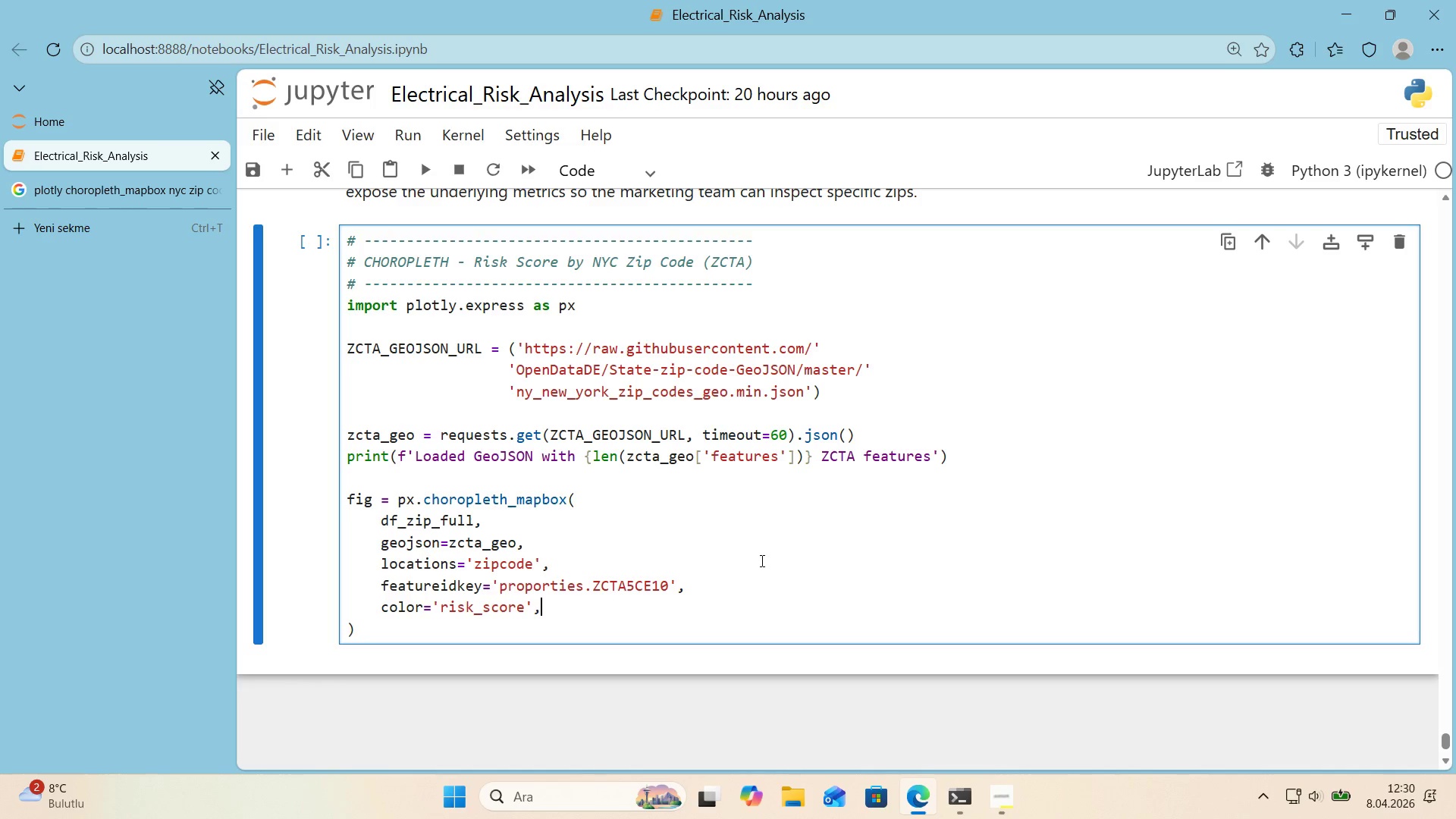 
key(Enter)
 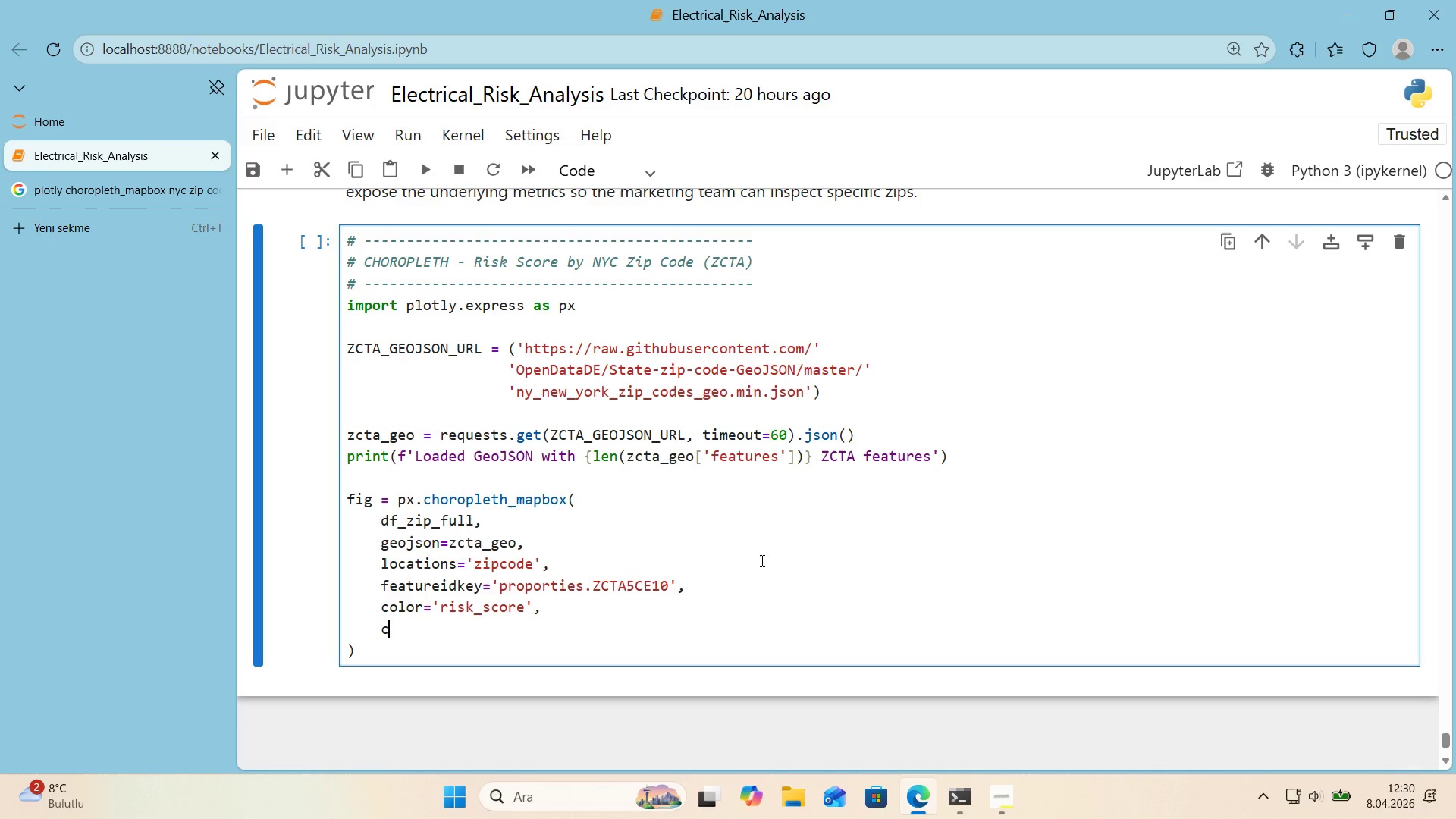 
type(color_cont'nuous_score)
 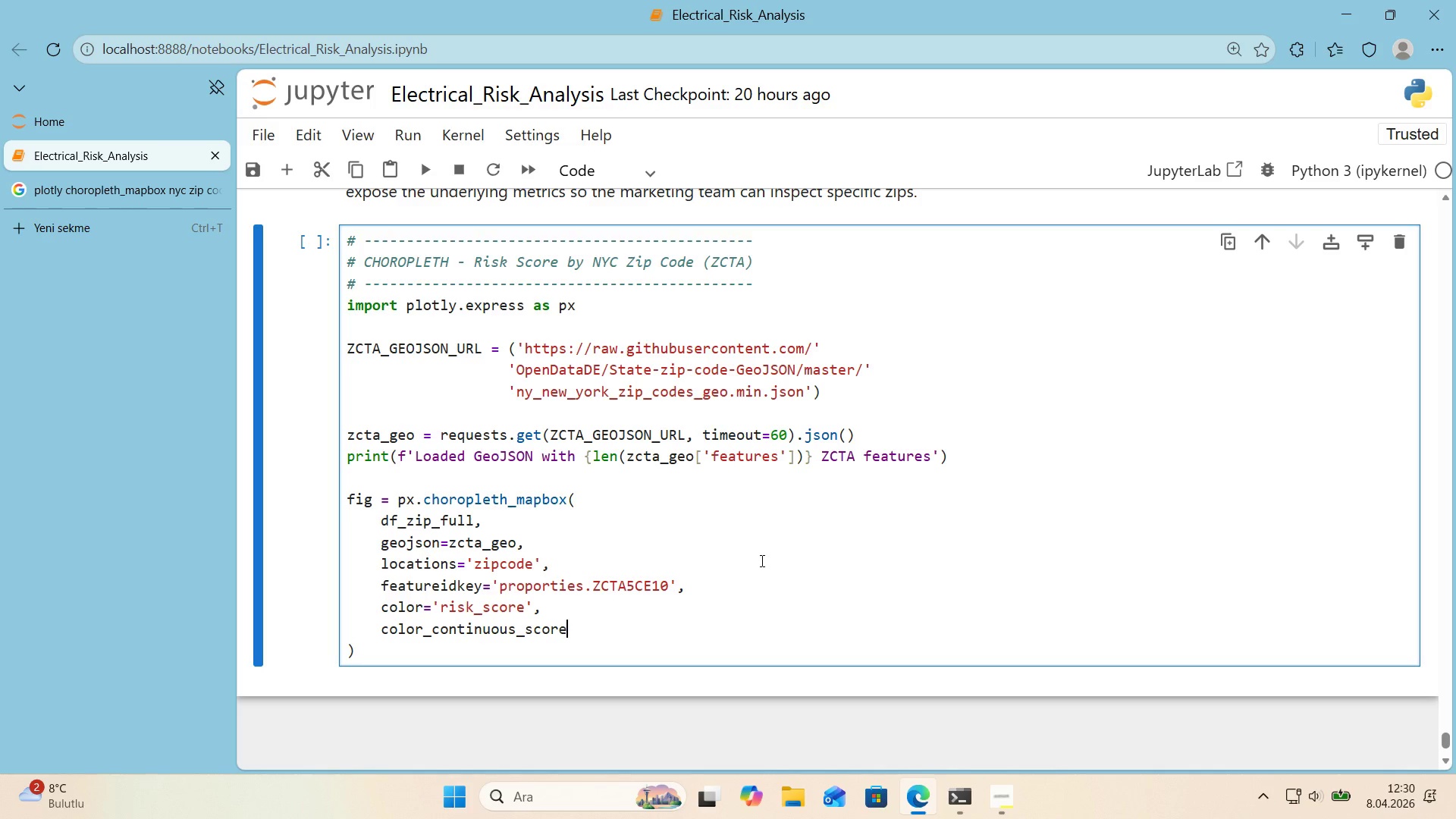 
key(Backspace)
key(Backspace)
key(Backspace)
key(Backspace)
key(Backspace)
type(scale))
 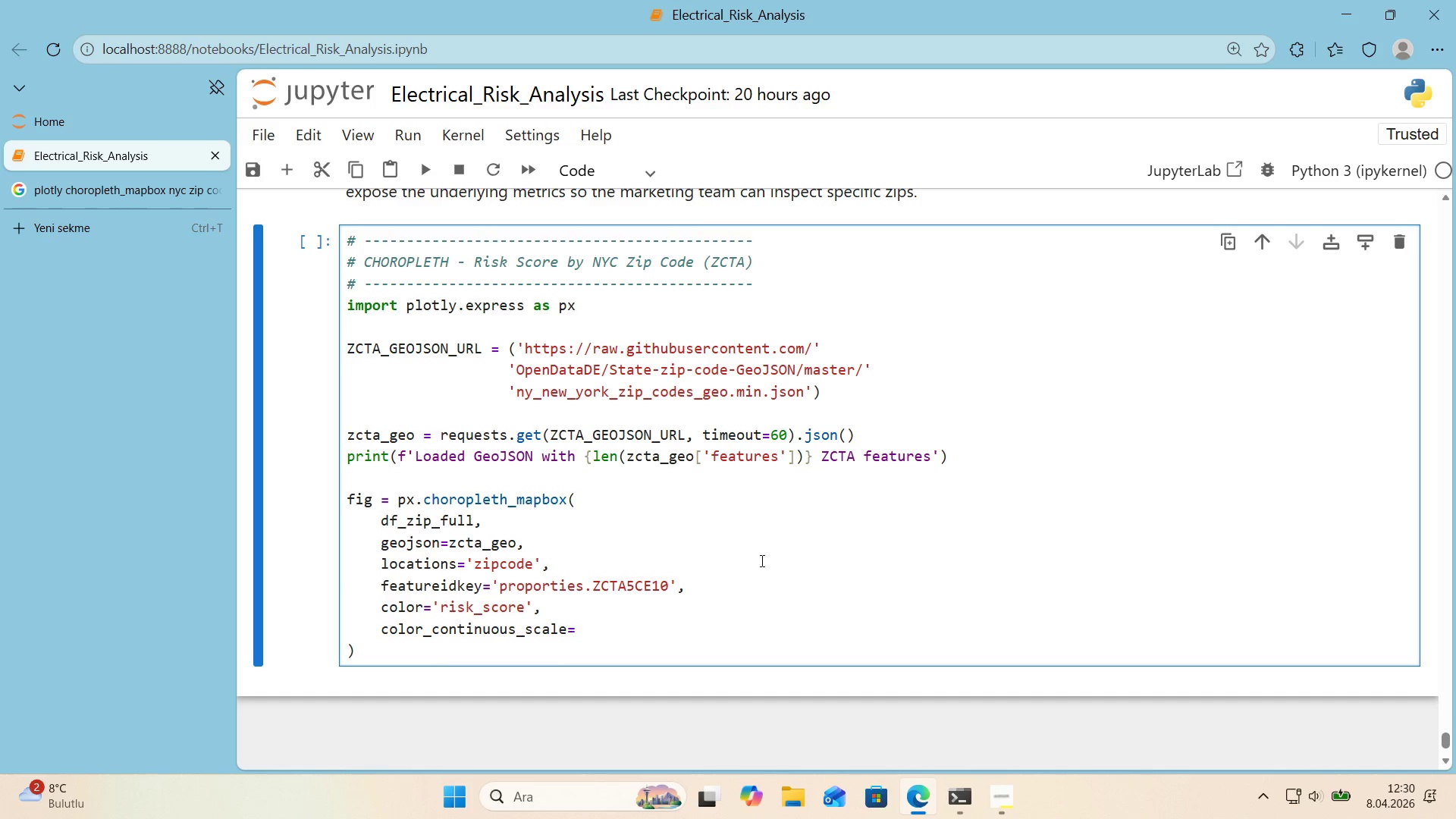 
key(Alt+Control+8)
 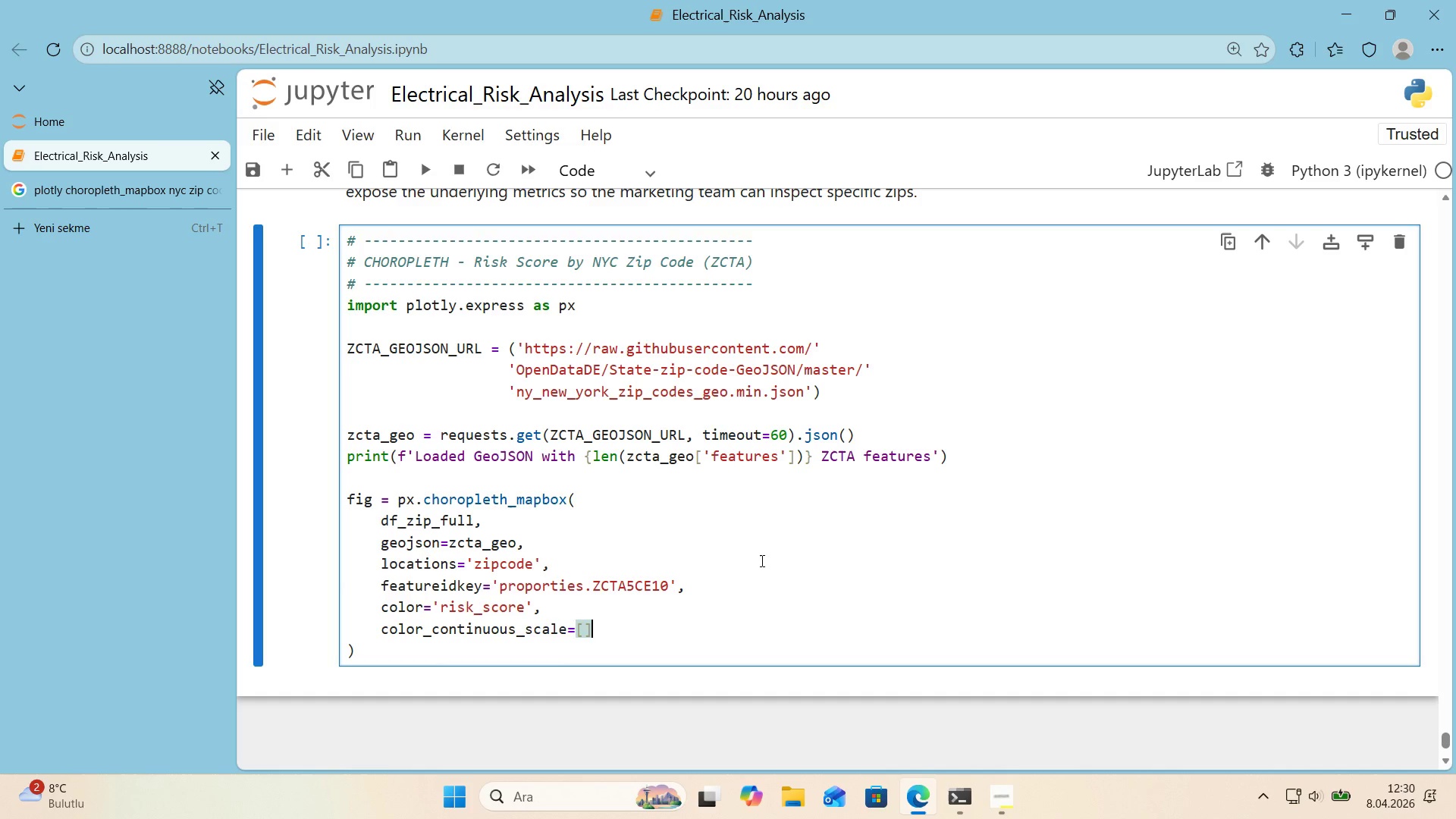 
key(Alt+Control+9)
 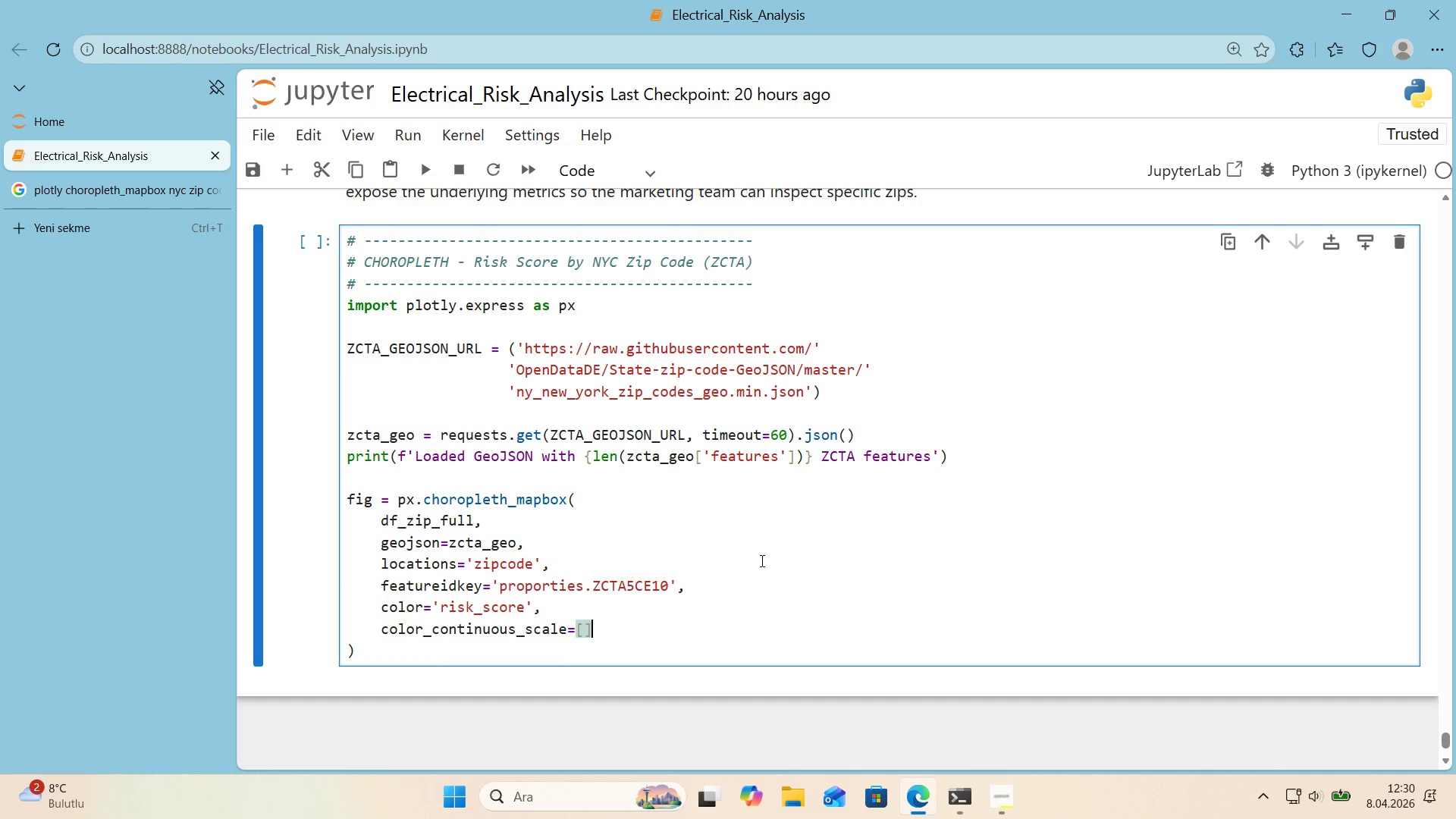 
key(ArrowLeft)
 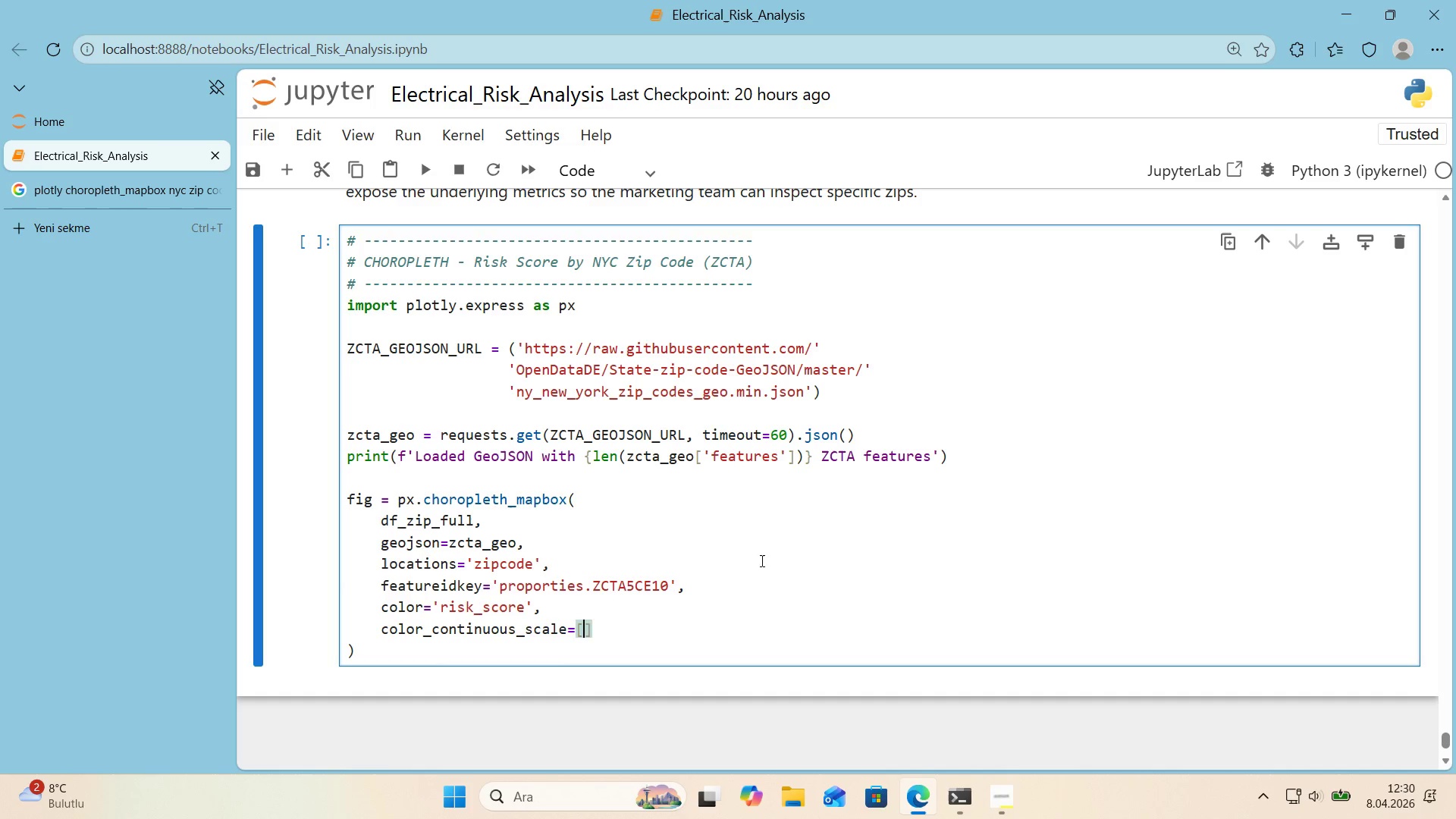 
key(Alt+Control+8)
 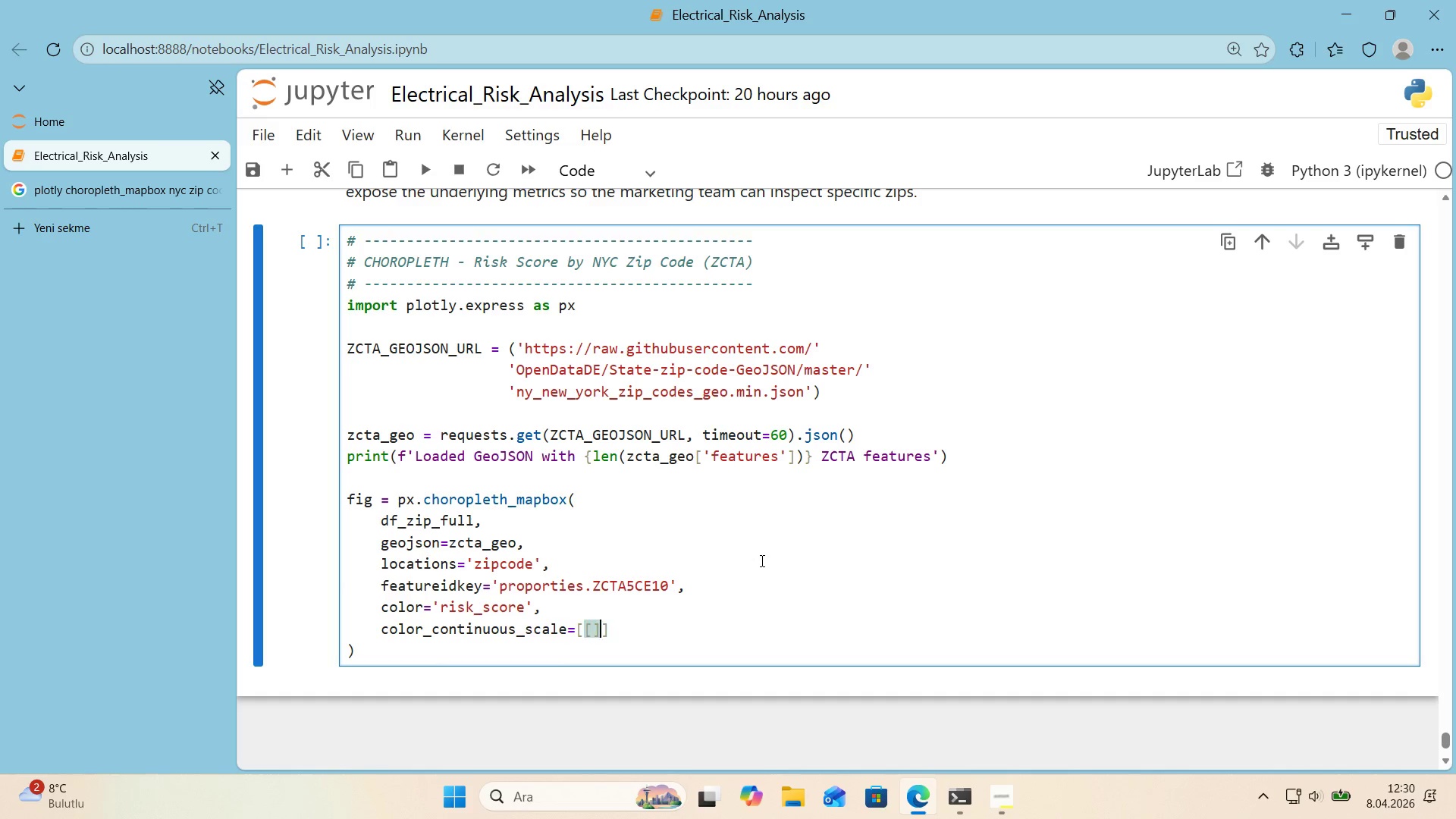 
key(Alt+Control+9)
 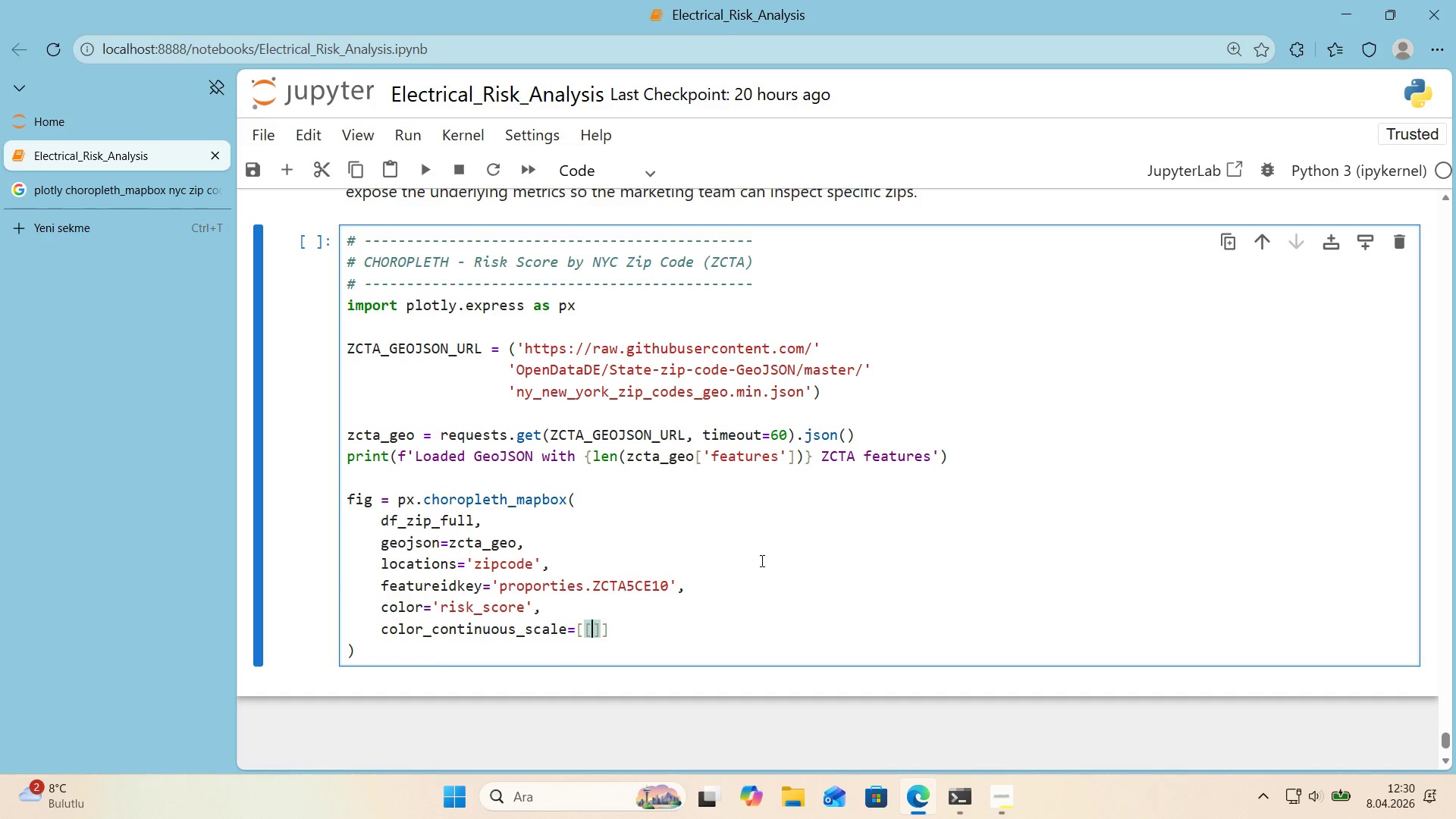 
key(ArrowLeft)
 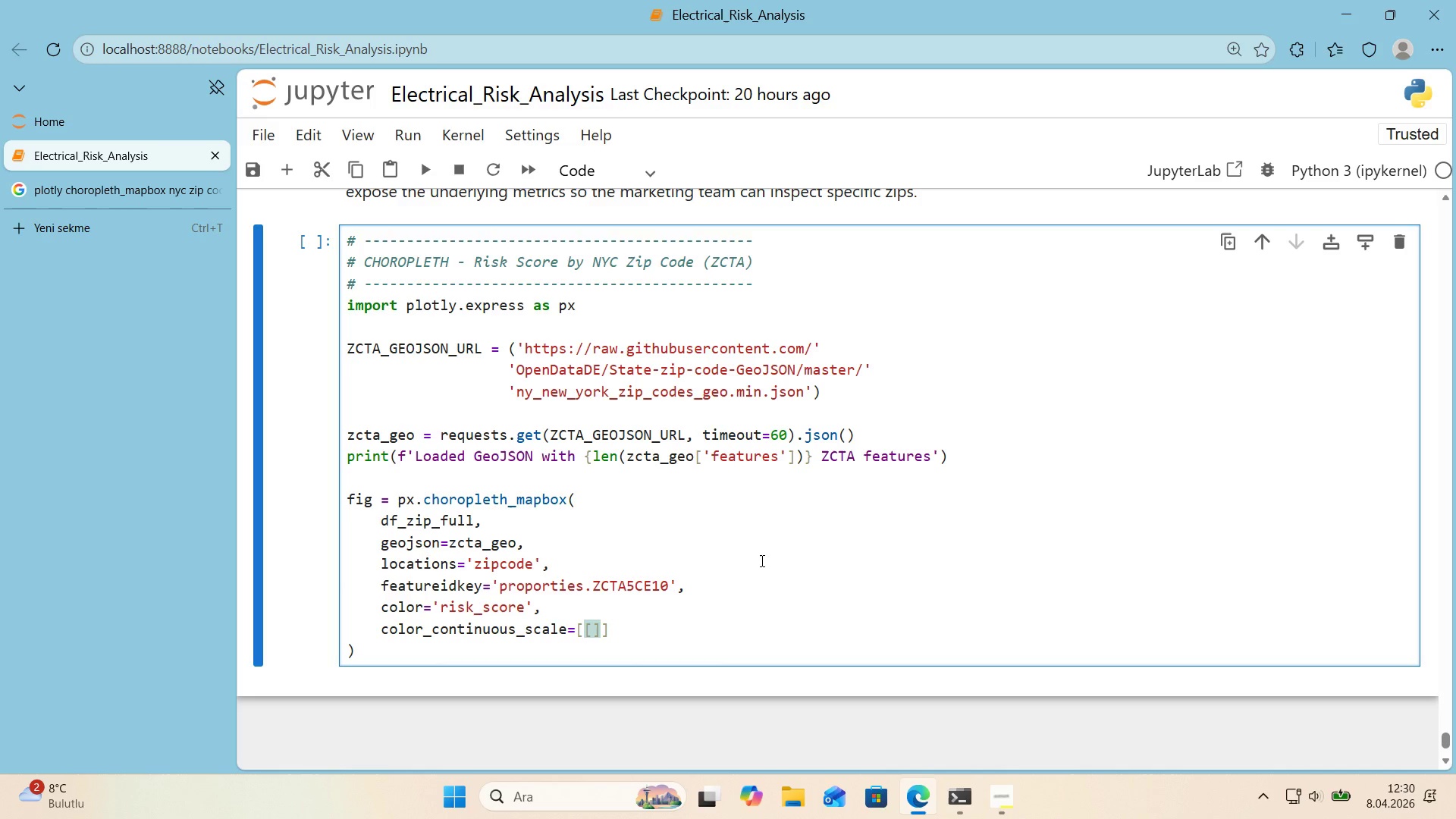 
wait(8.41)
 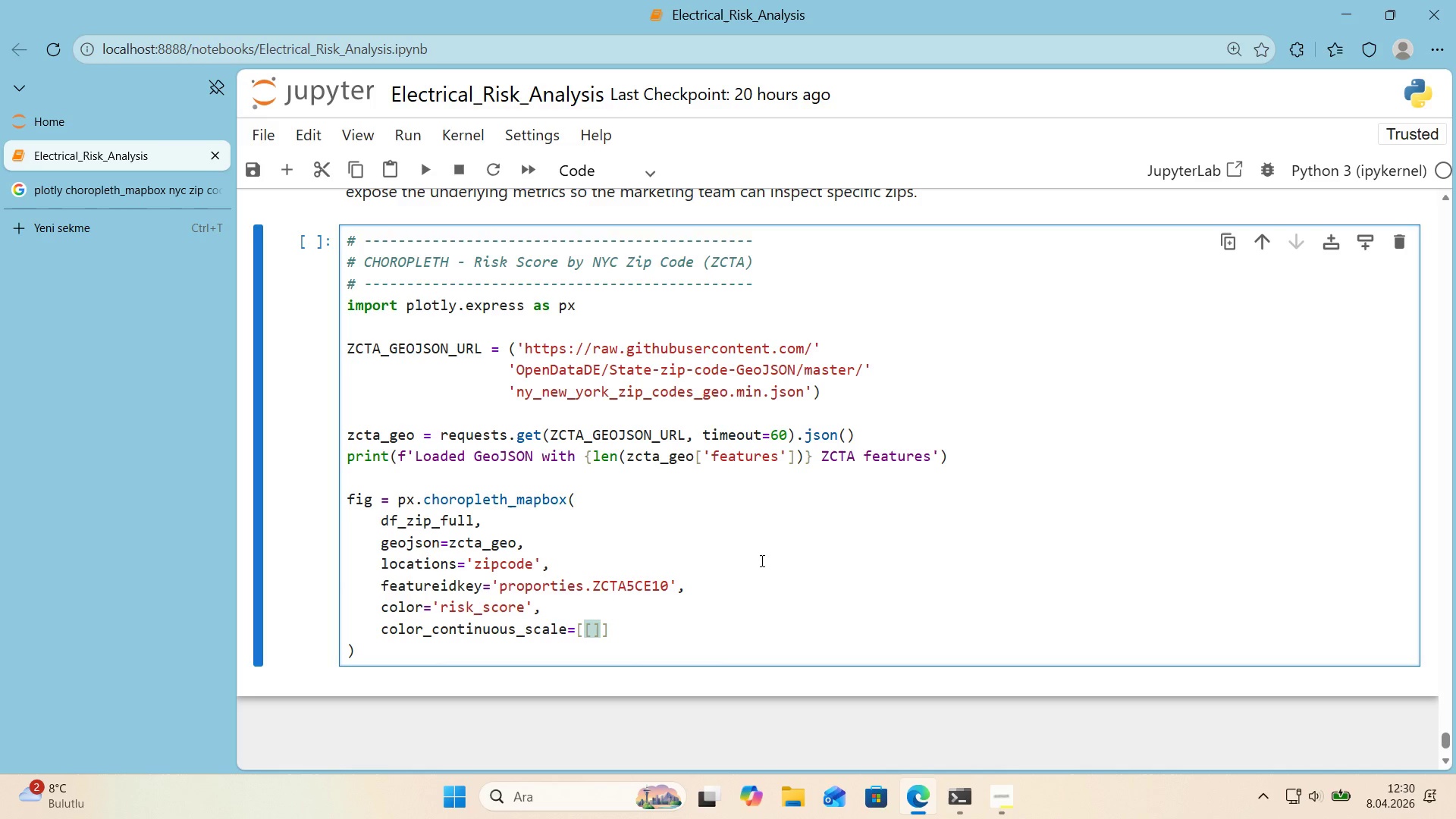 
type(0.0, COLORS)
 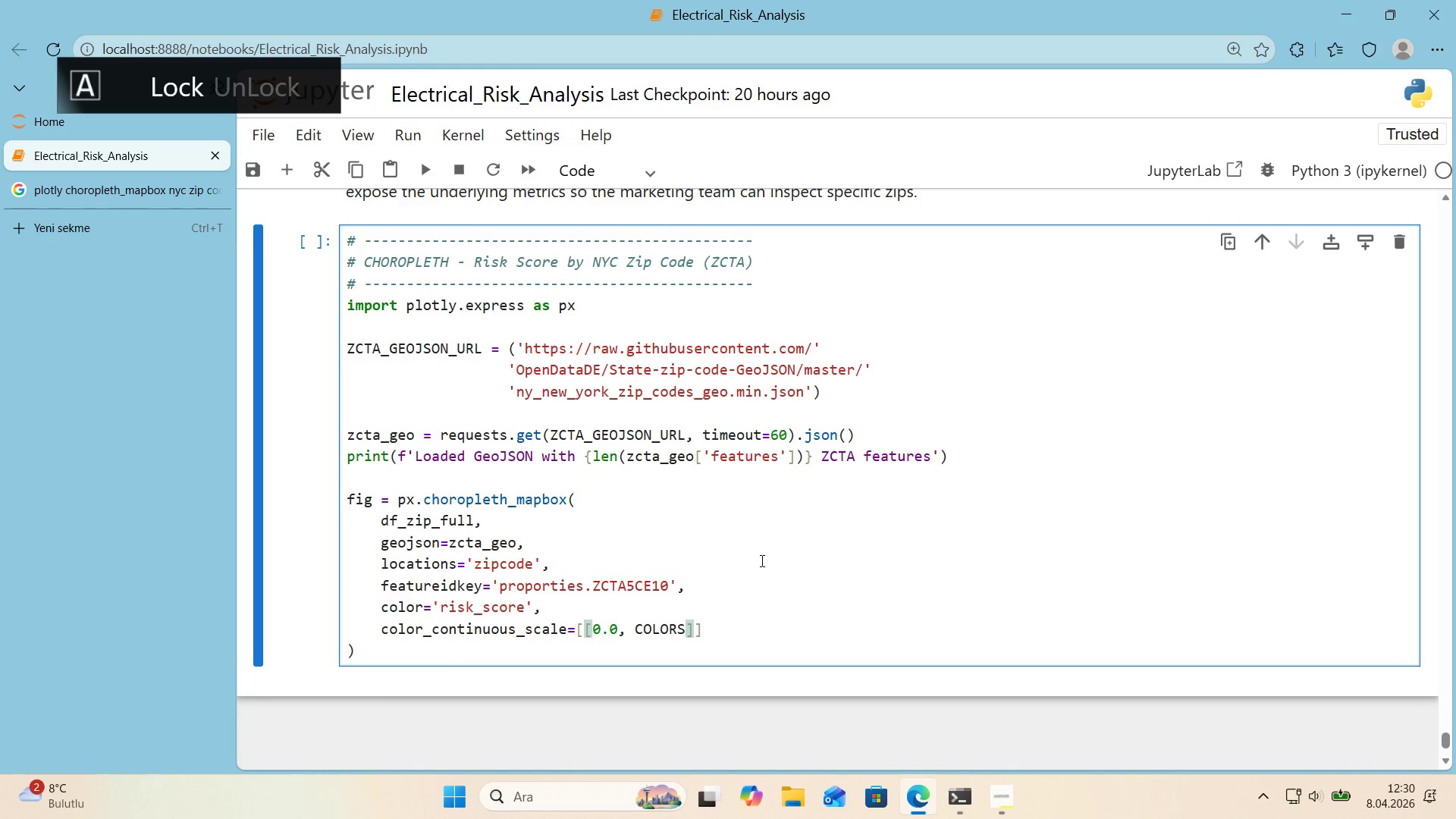 
key(Alt+Control+8)
 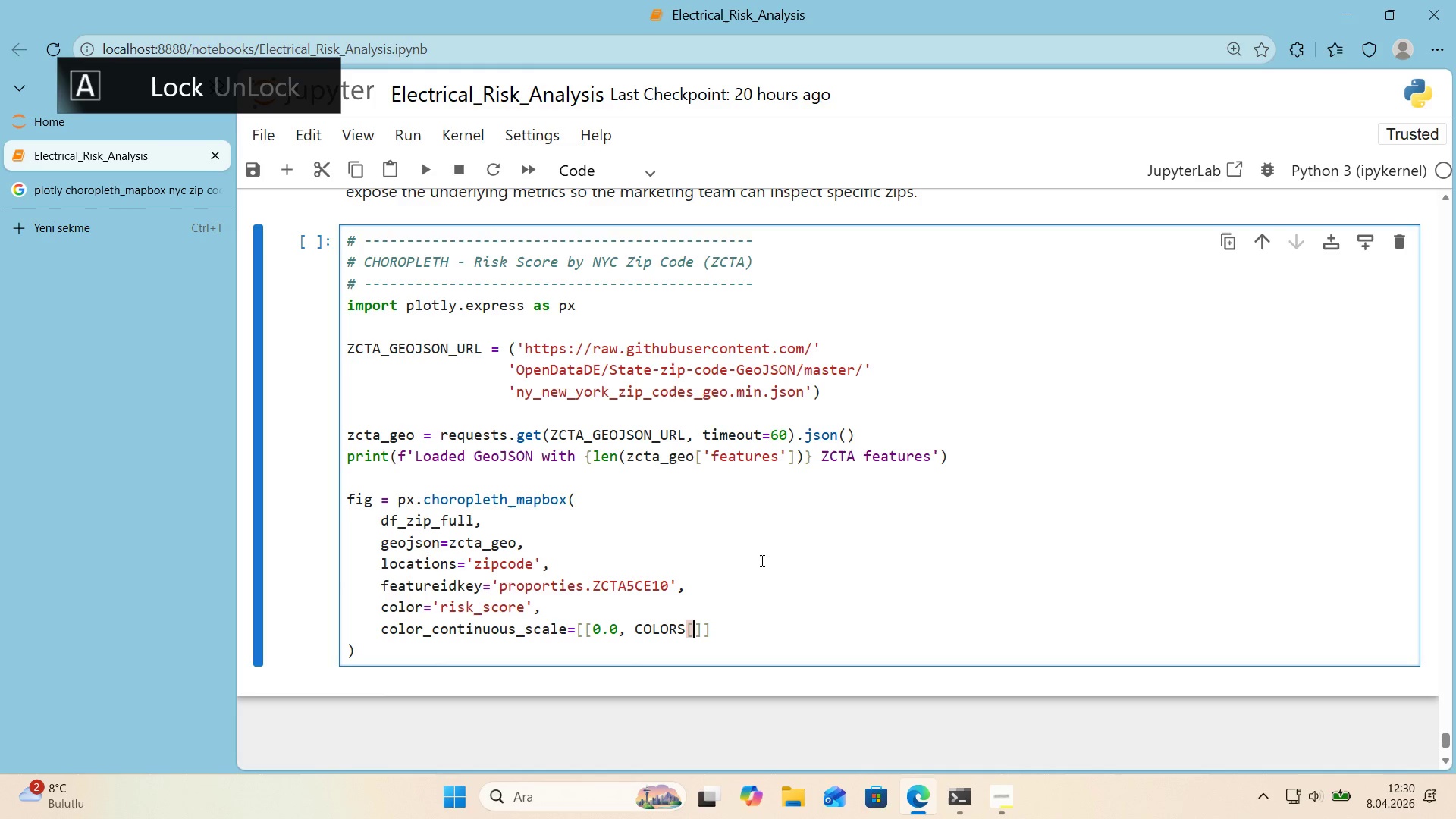 
key(Alt+Control+9)
 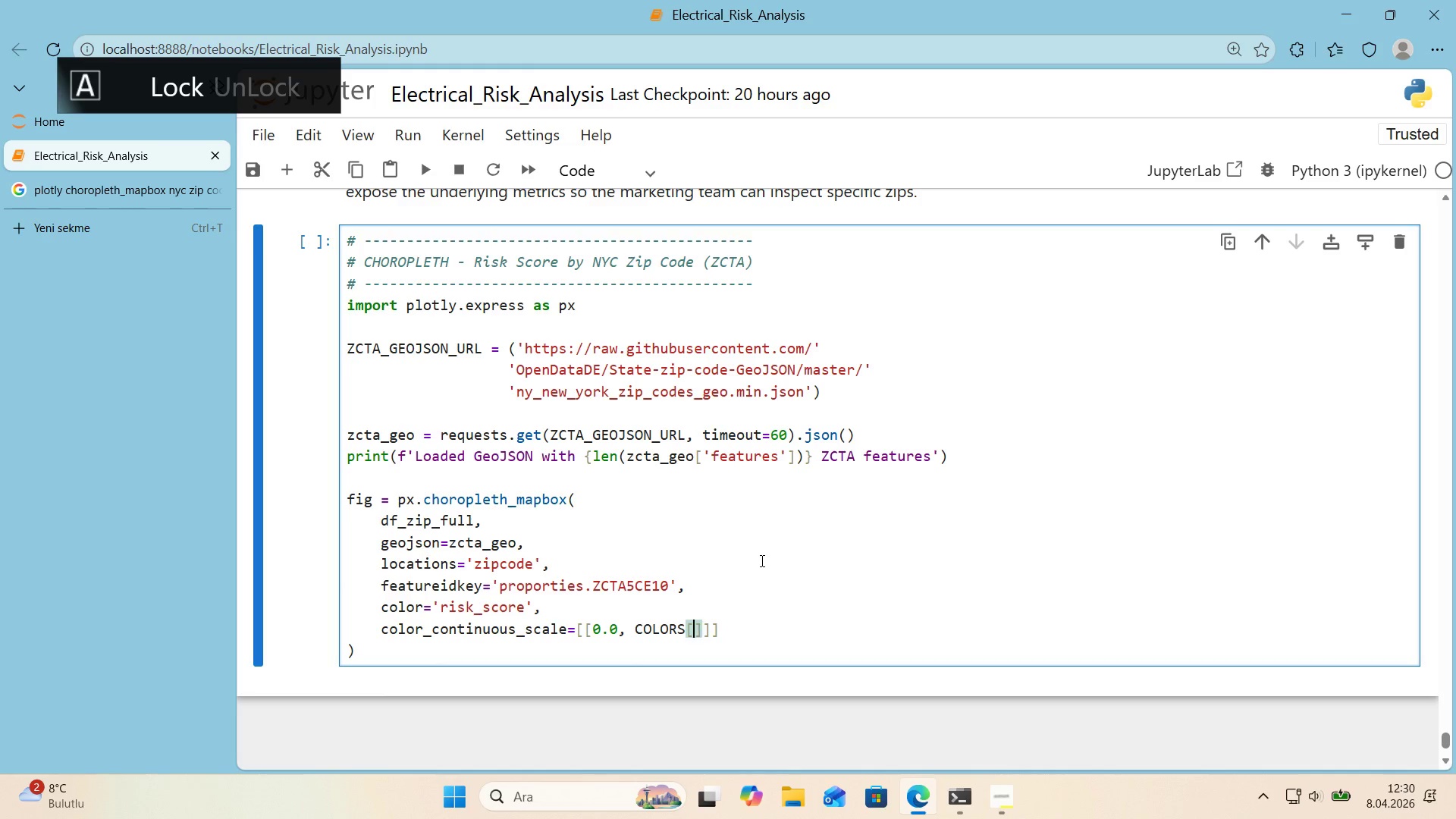 
key(ArrowLeft)
 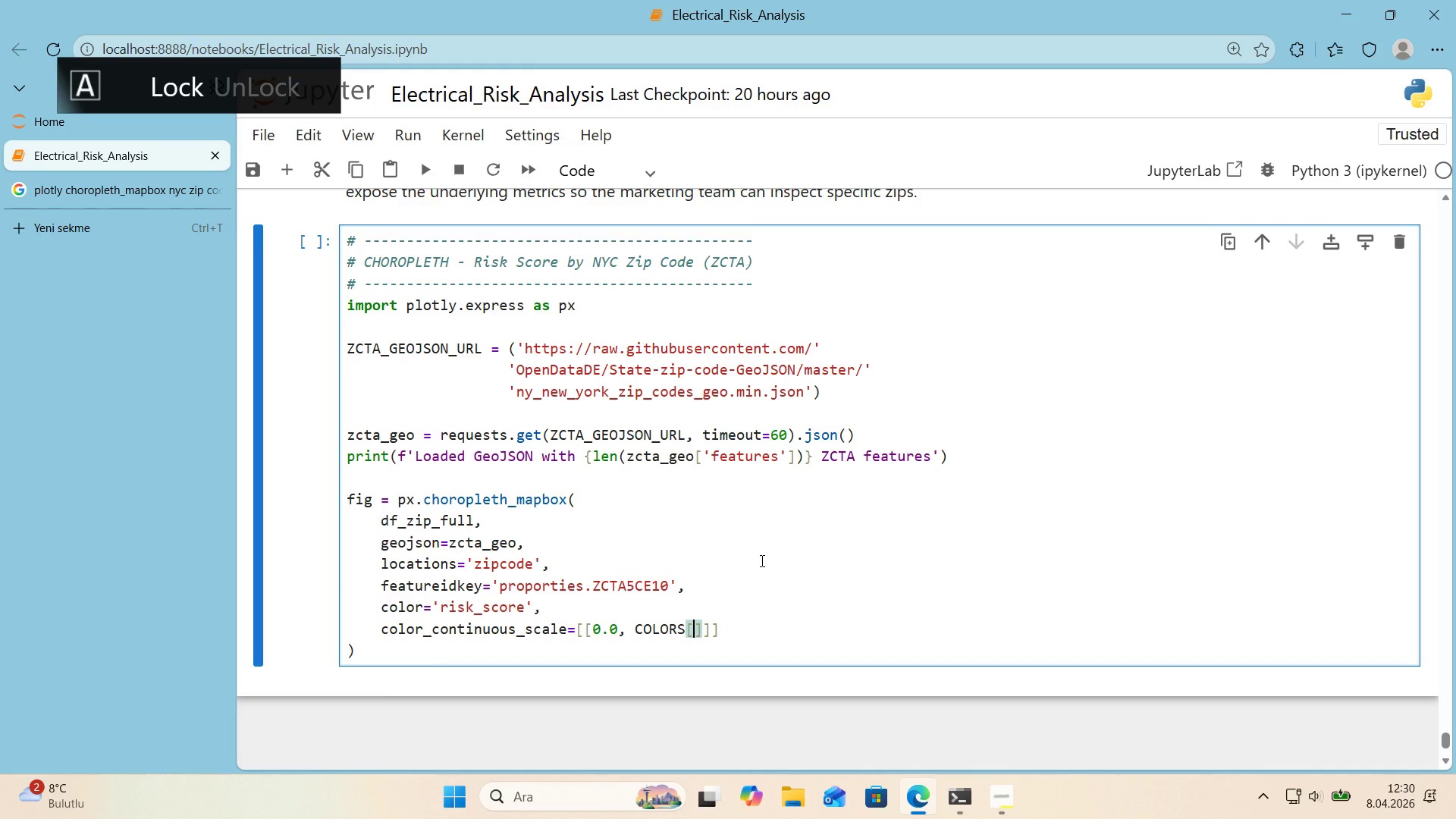 
type(@@)
 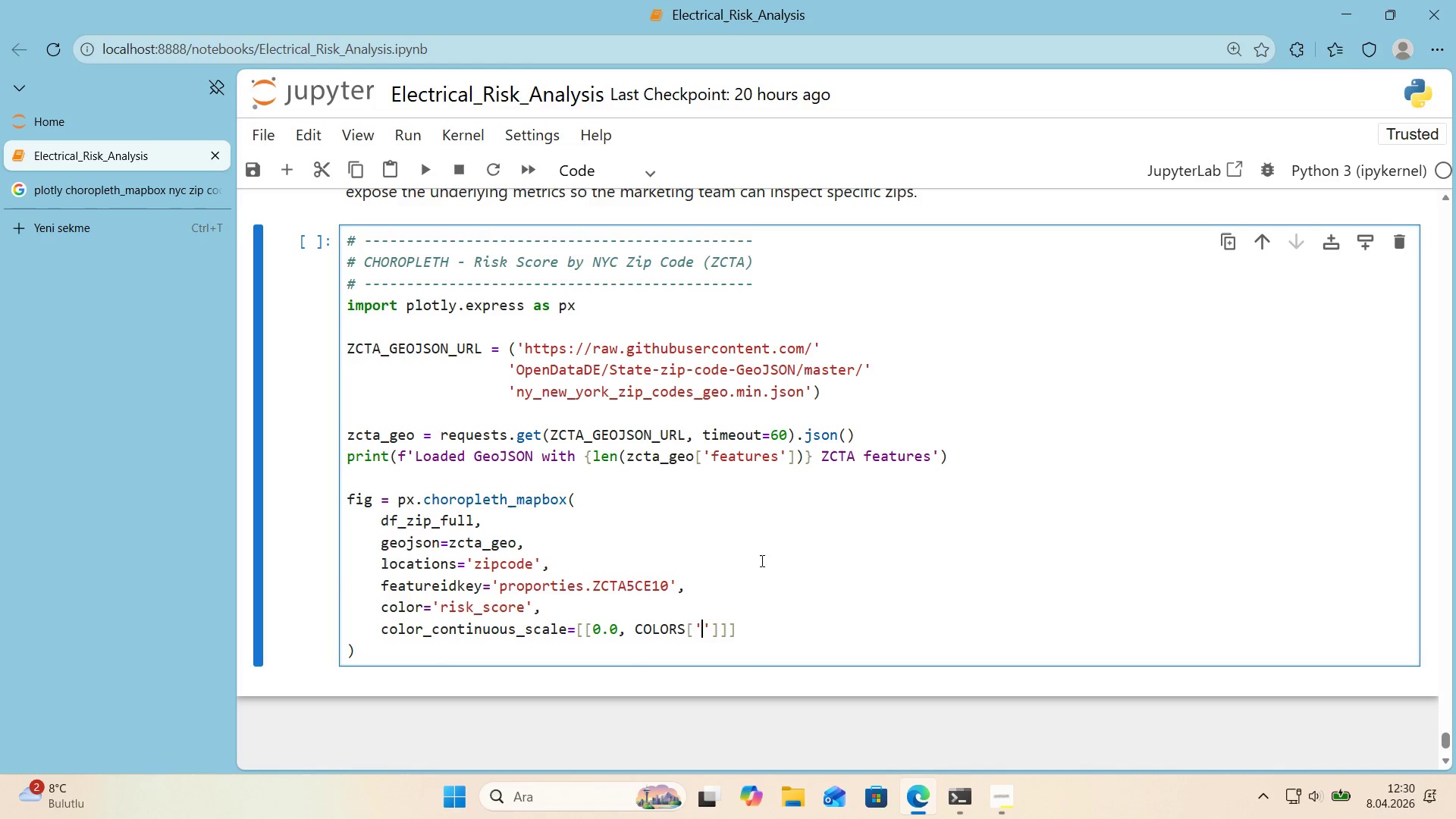 
key(ArrowLeft)
 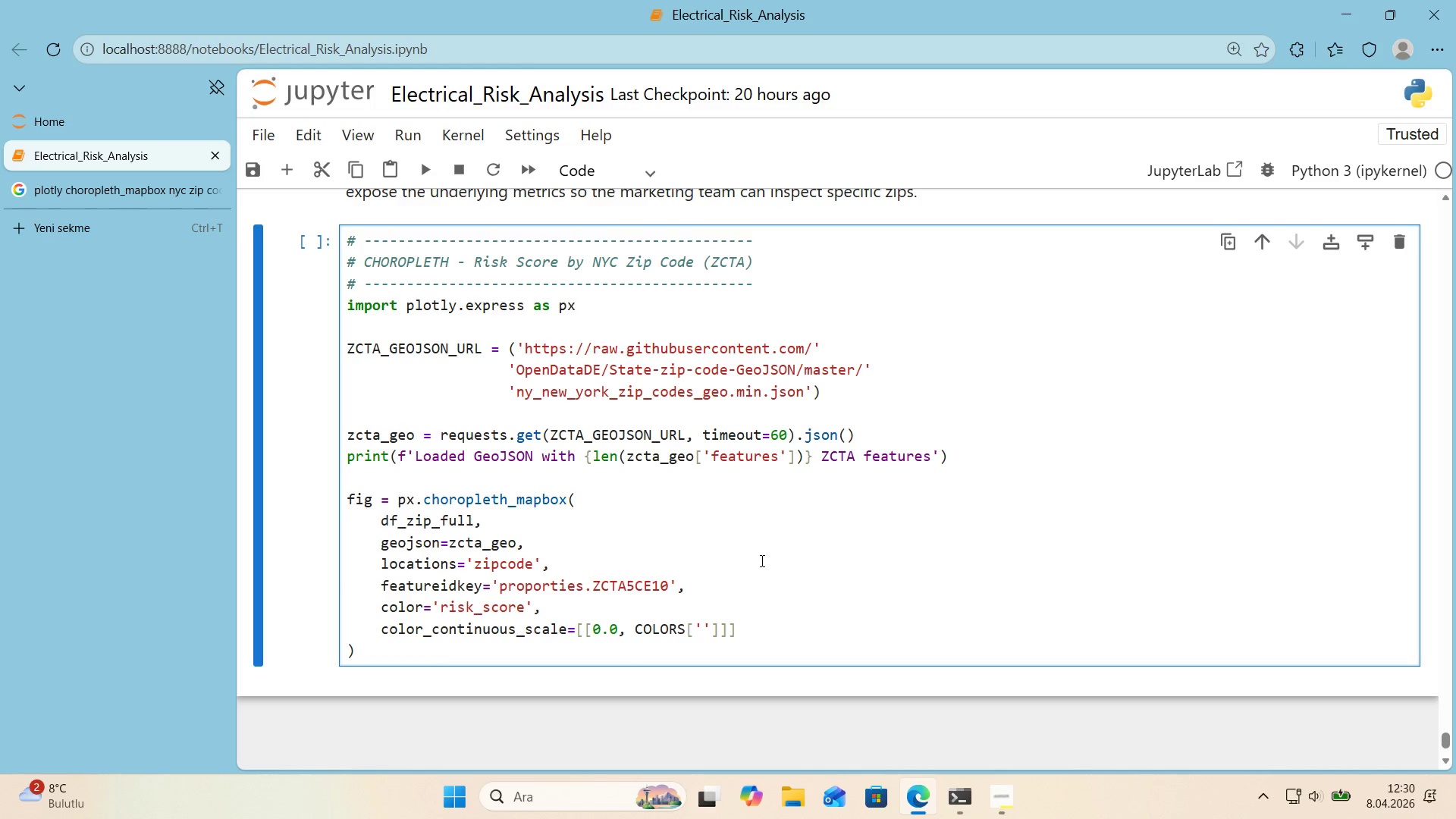 
key(Shift+2)
 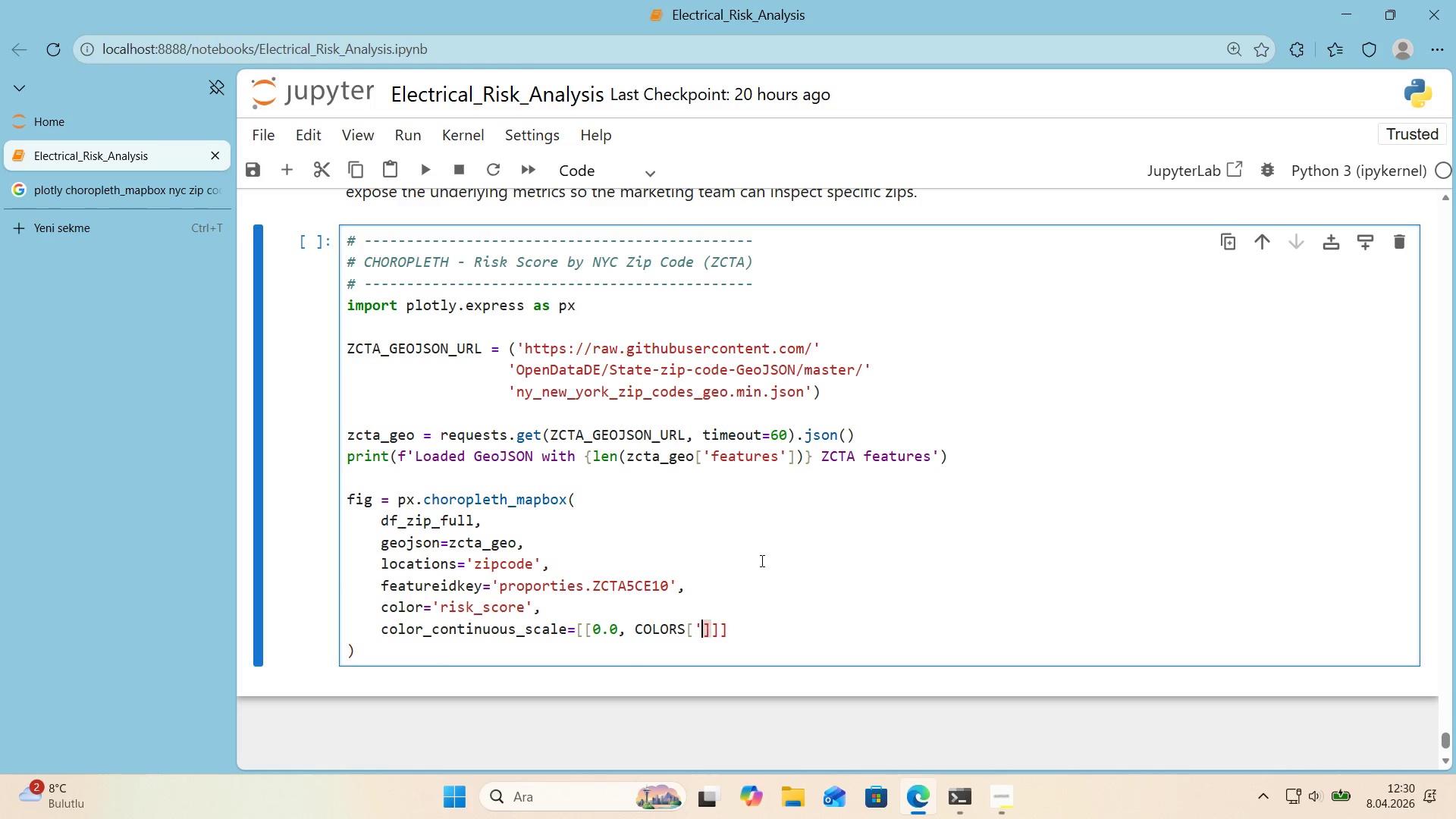 
key(Backspace)
 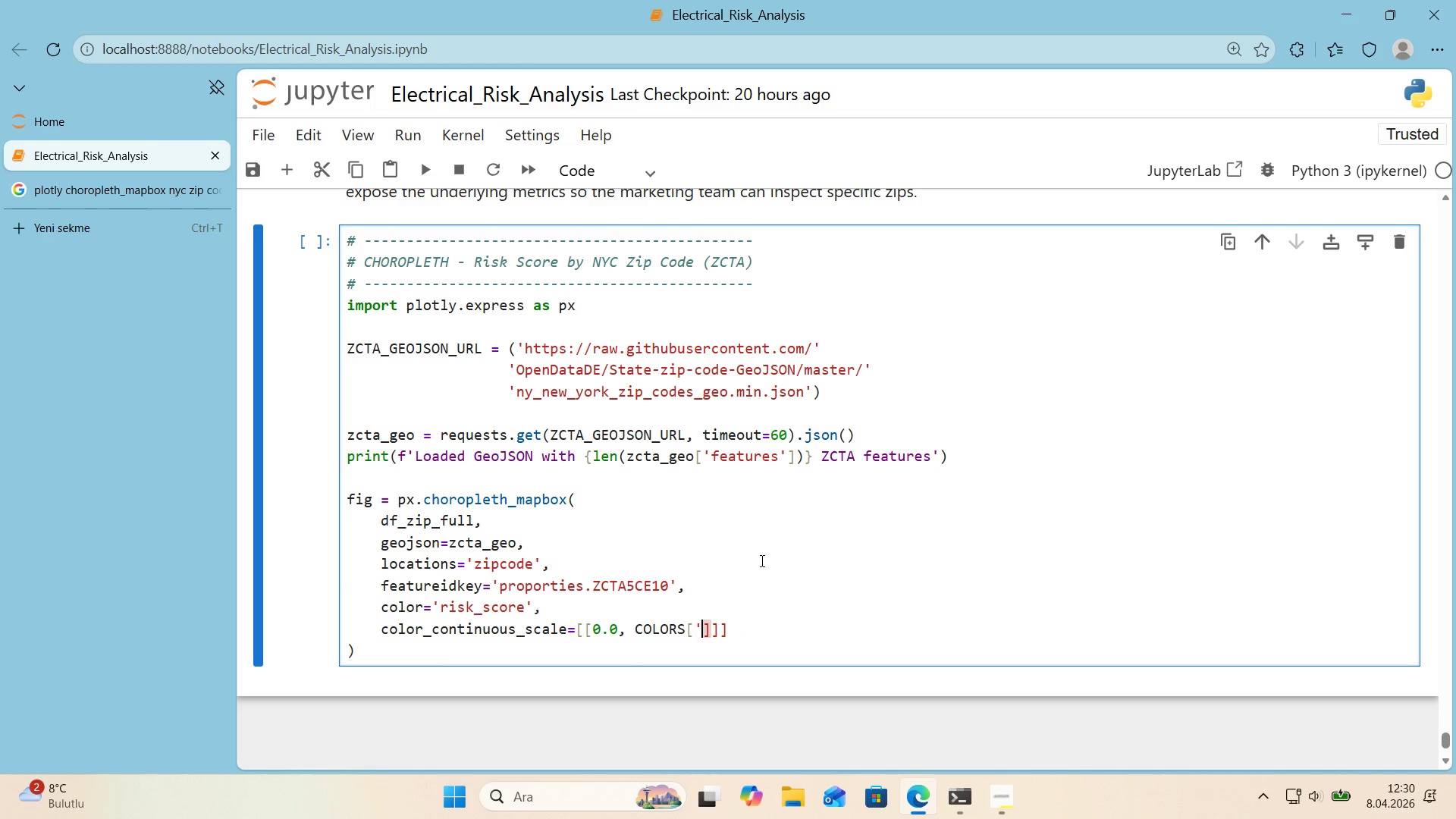 
key(CapsLock)
 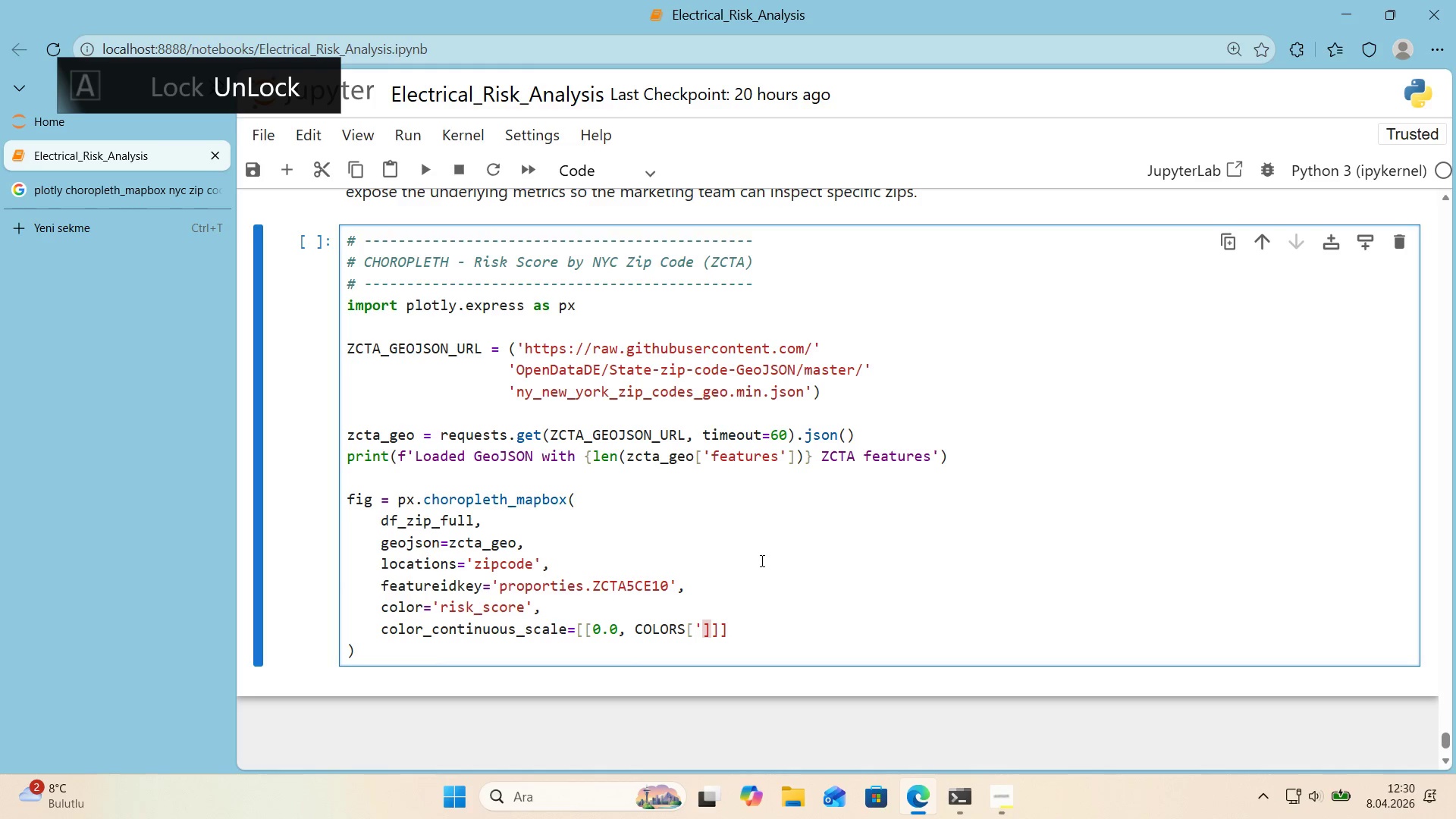 
key(Shift+ShiftRight)
 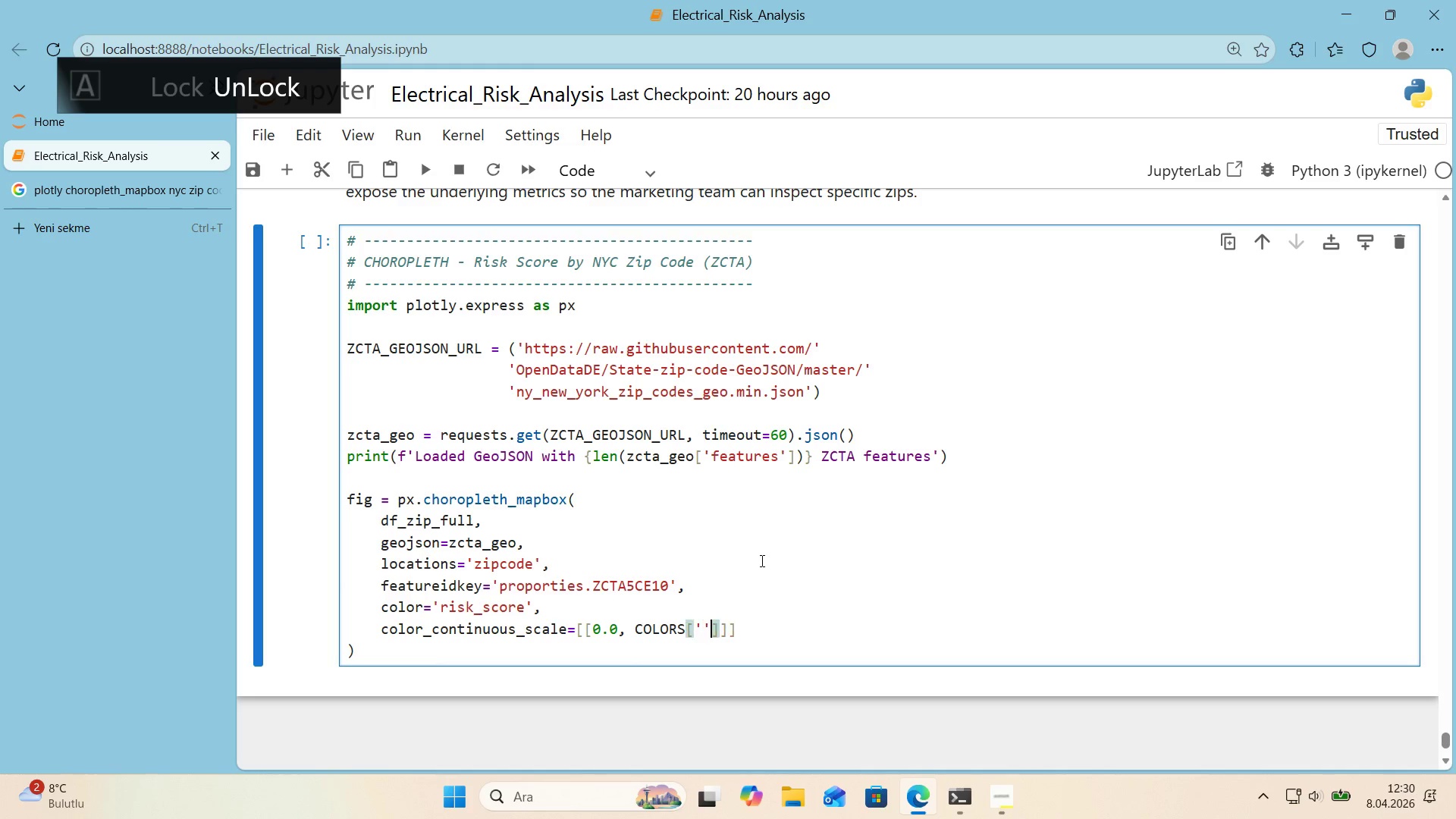 
key(Shift+2)
 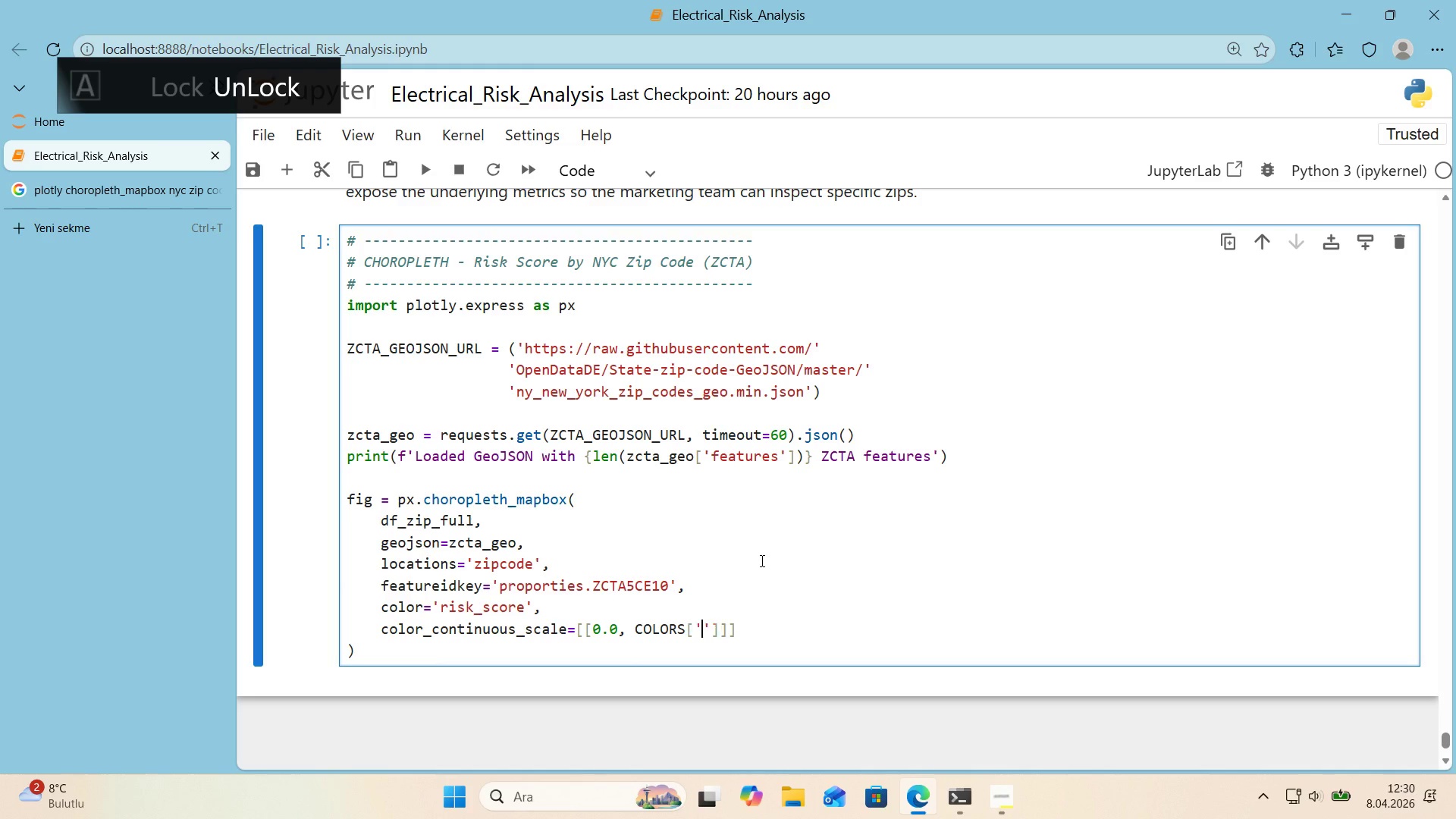 
key(ArrowLeft)
 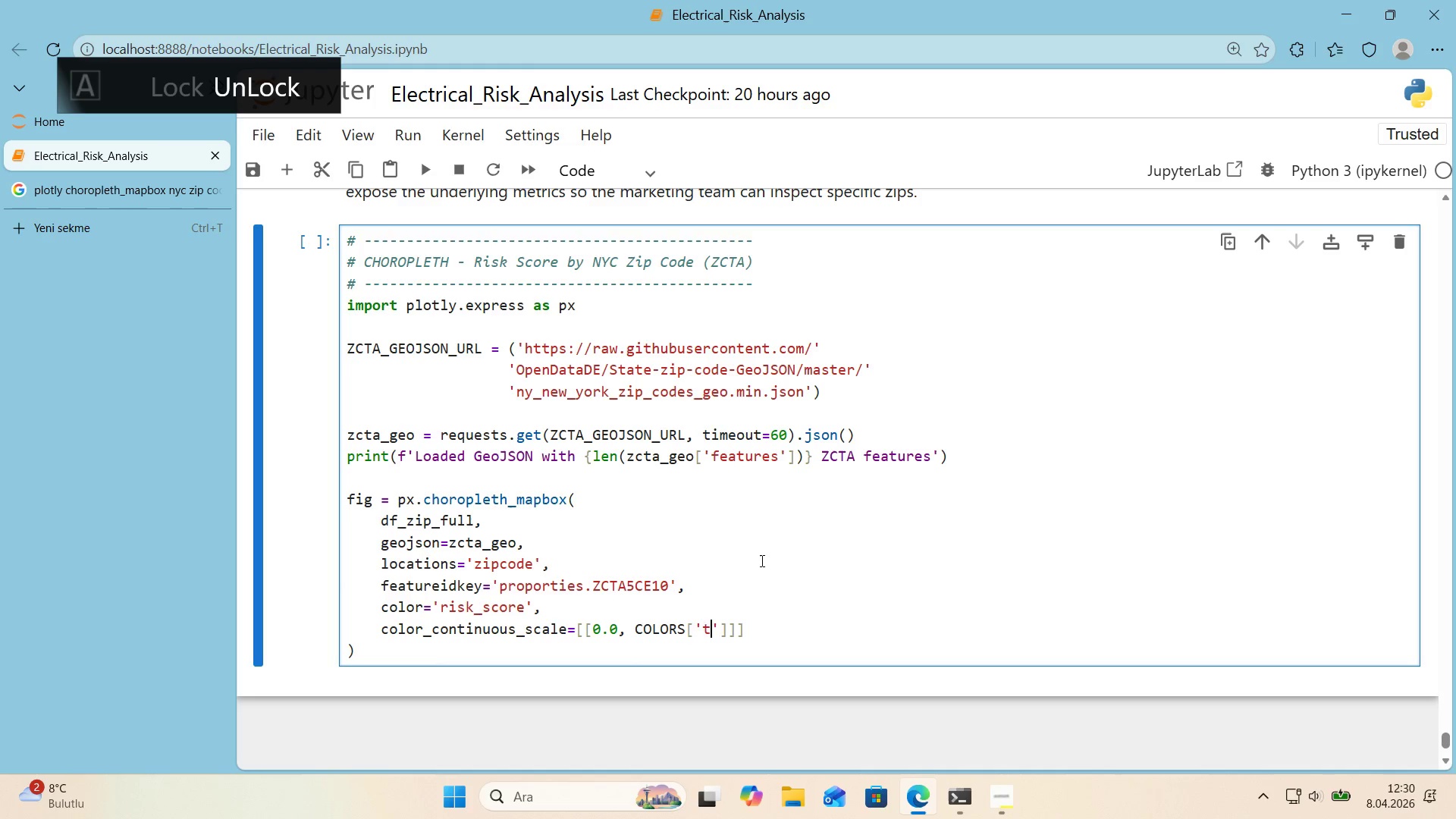 
type(teal)
 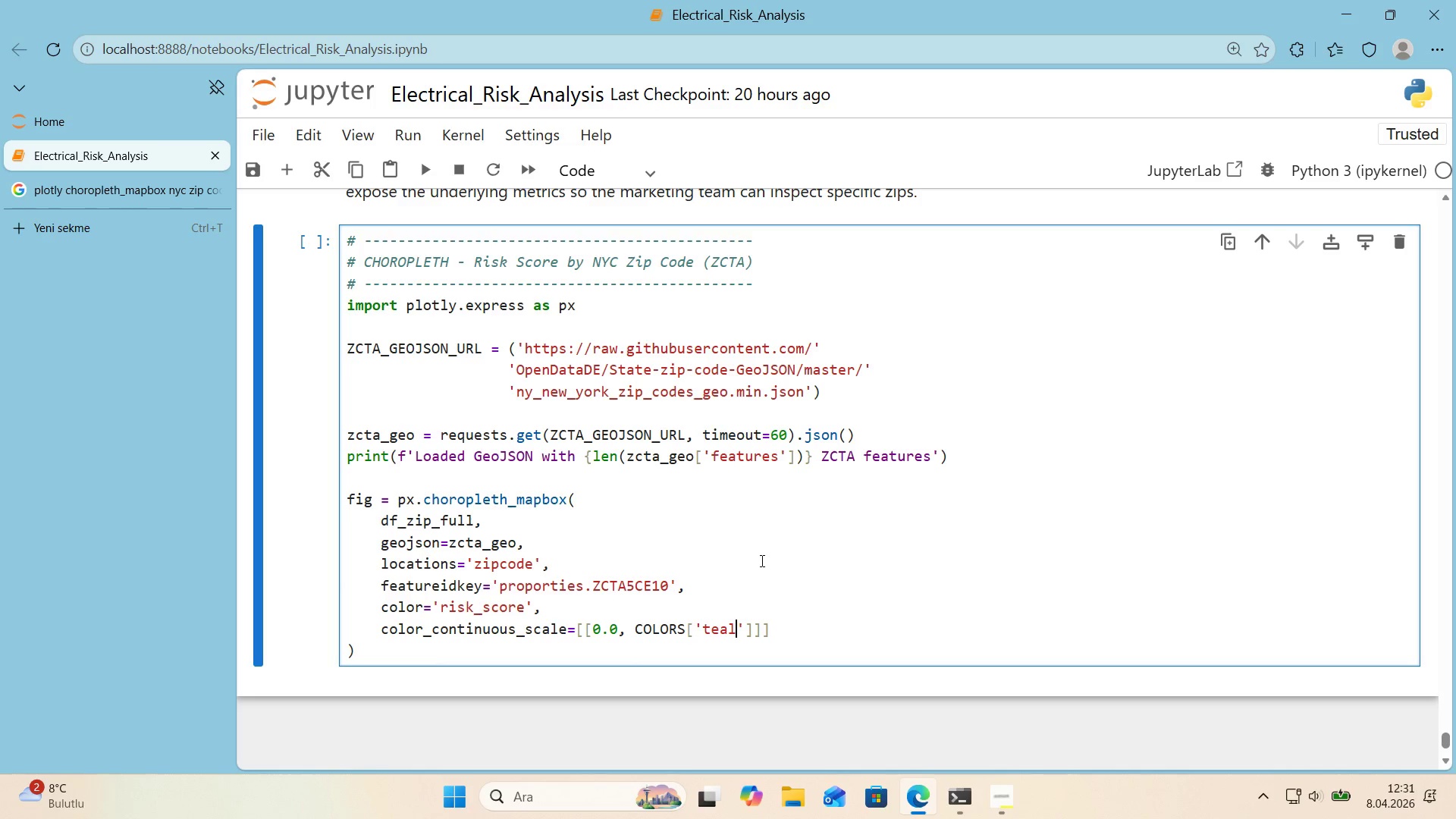 
key(ArrowRight)
 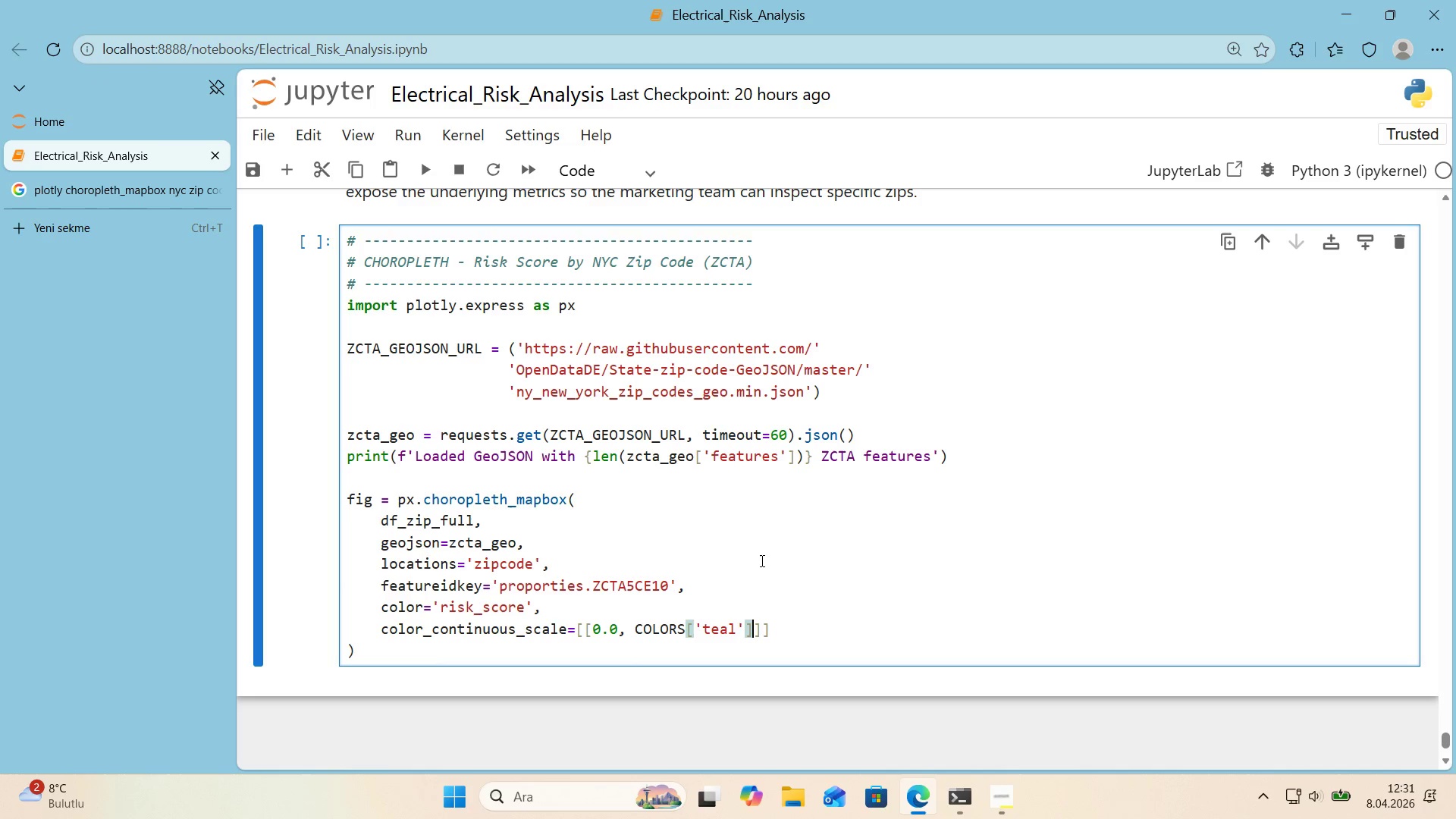 
key(ArrowRight)
 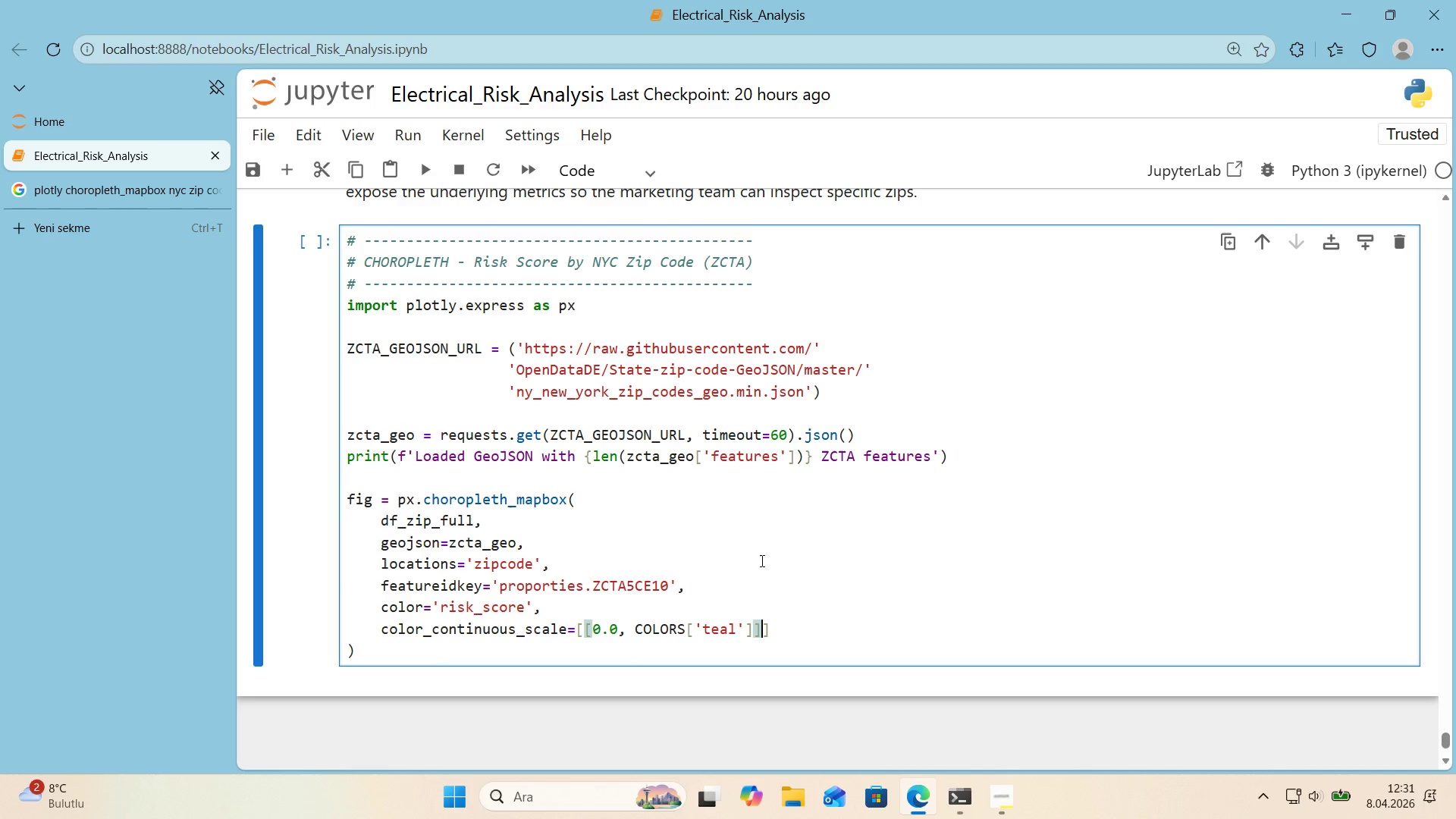 
key(ArrowRight)
 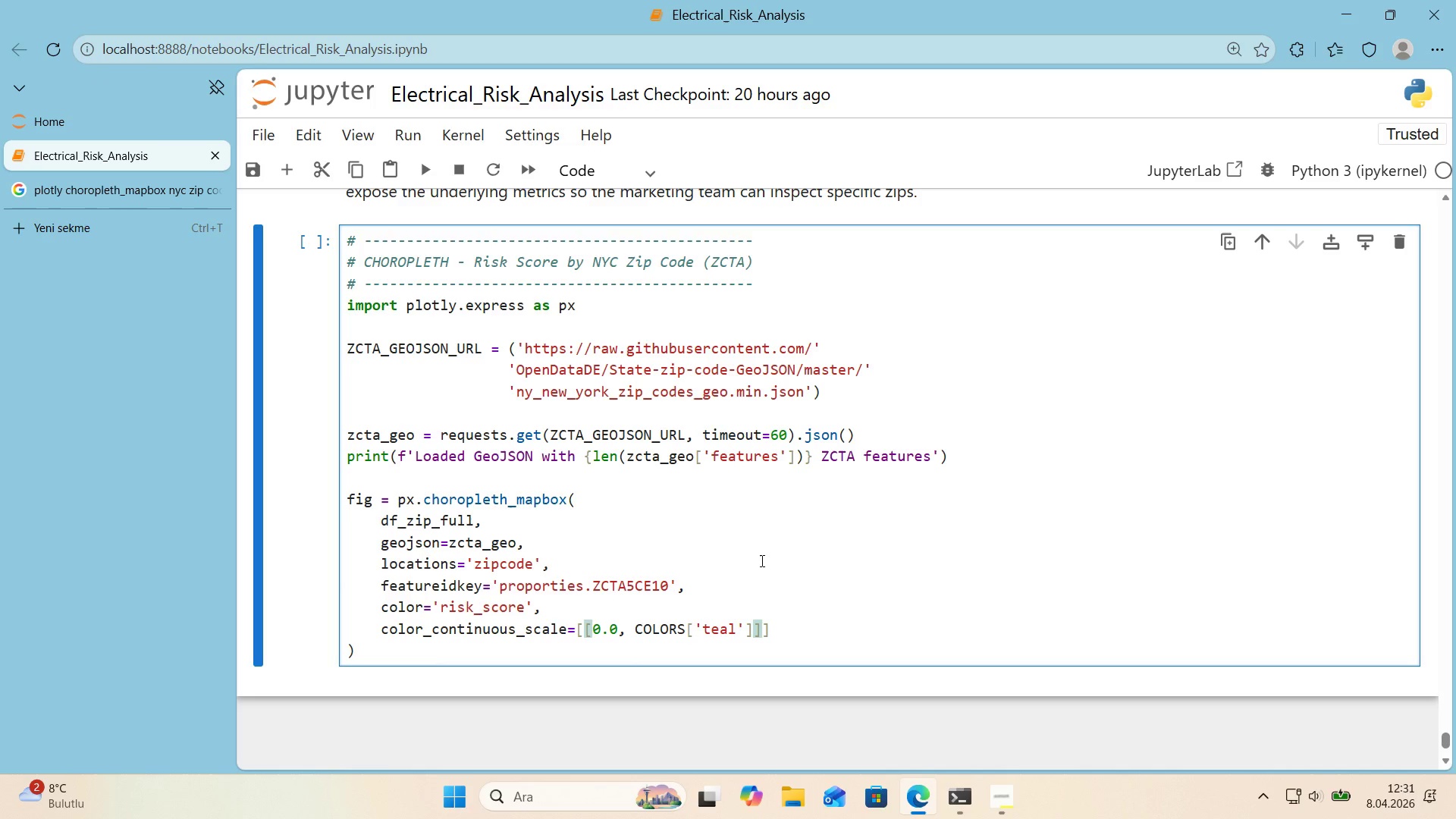 
key(Comma)
 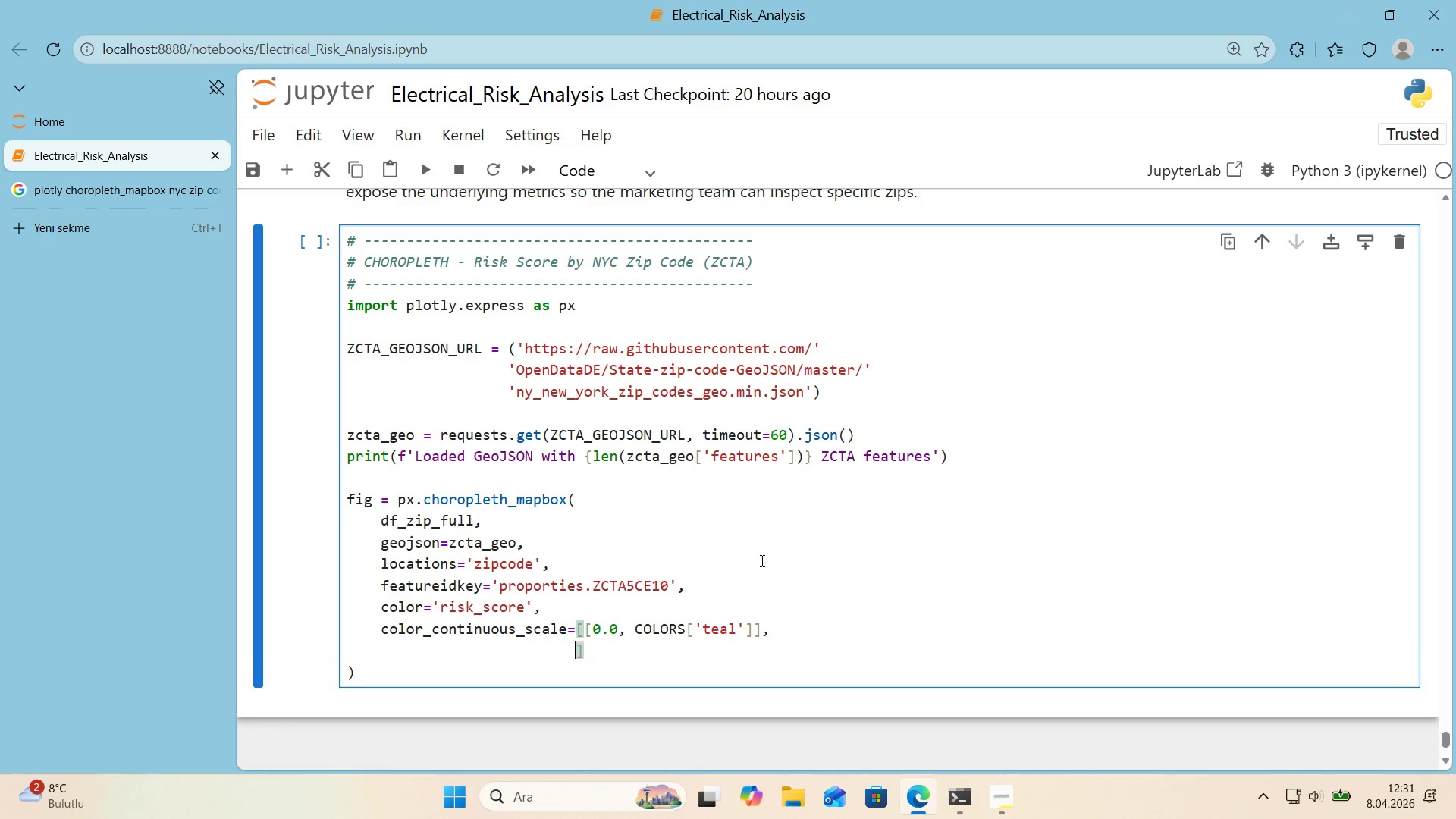 
key(Enter)
 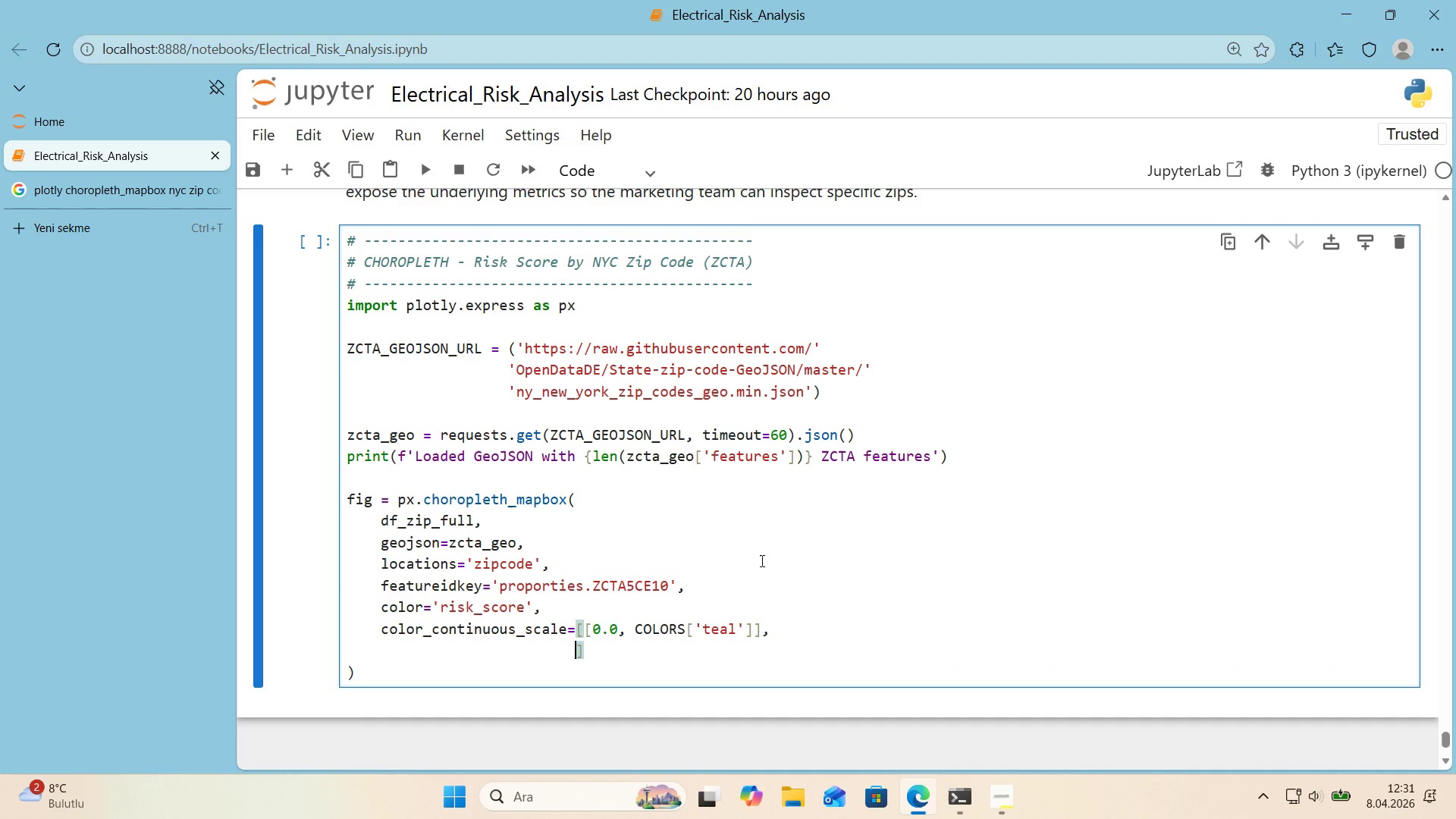 
key(Alt+Control+8)
 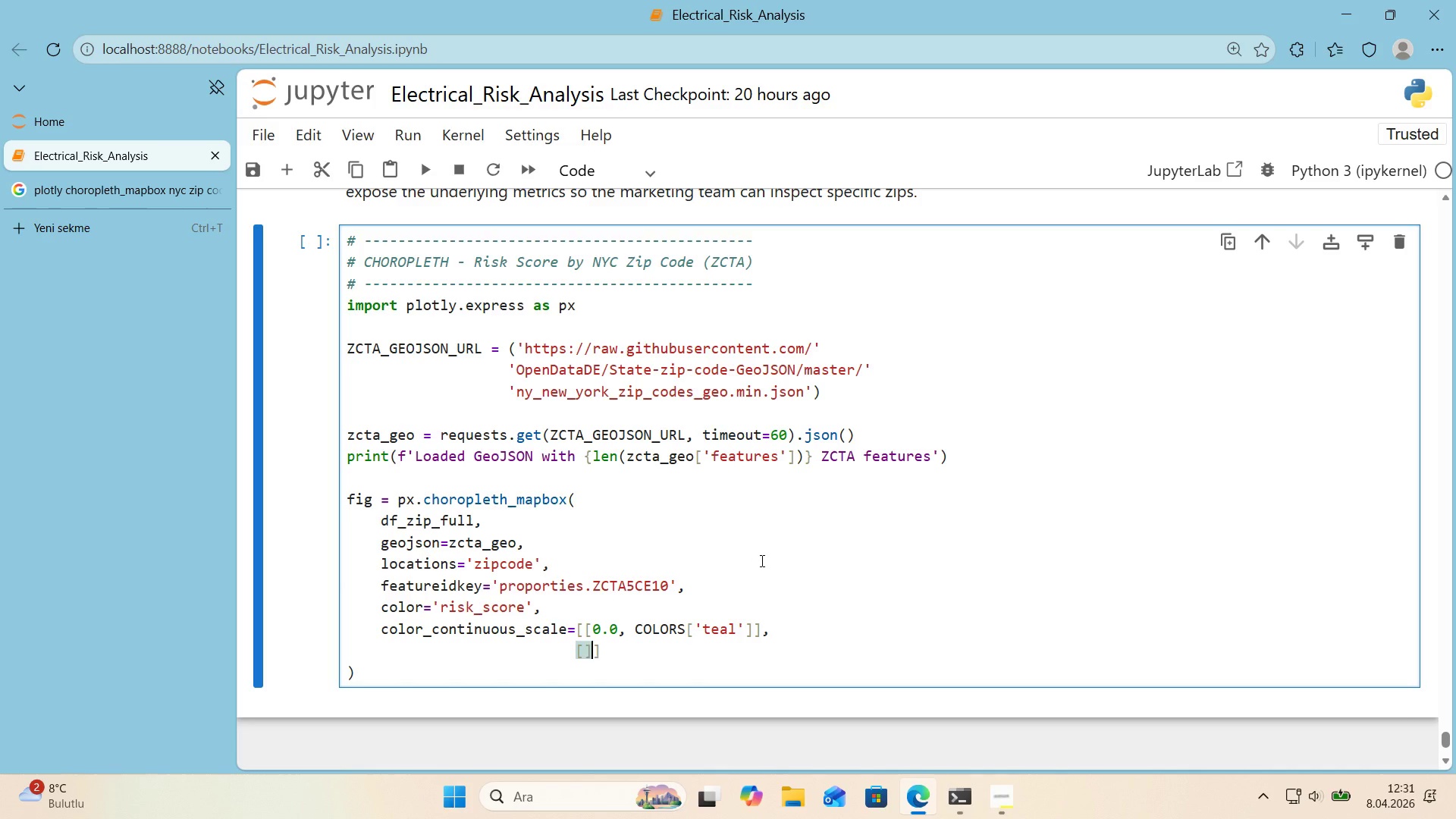 
key(Alt+Control+9)
 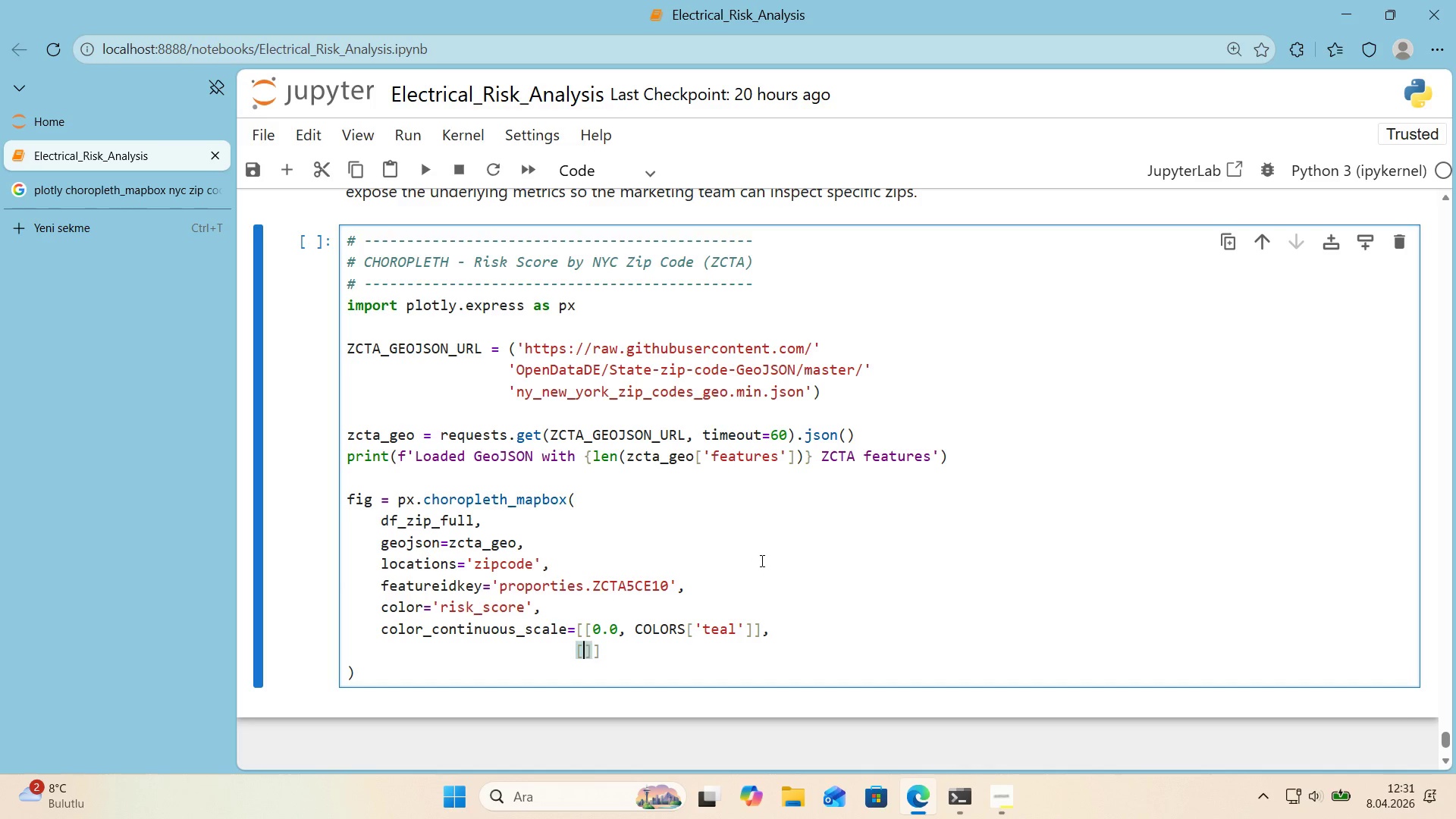 
key(ArrowLeft)
 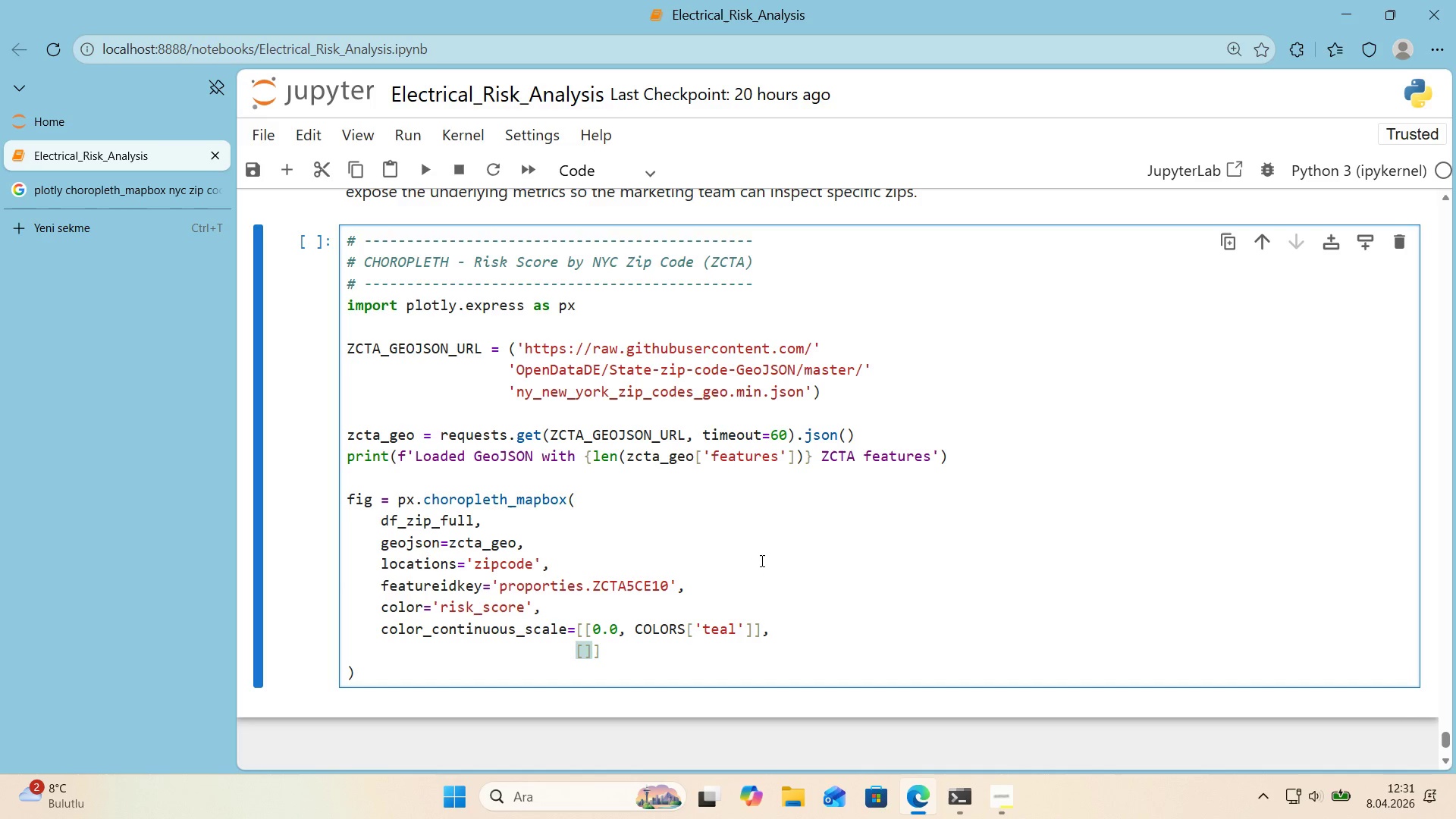 
type(0.3, COLORS)
 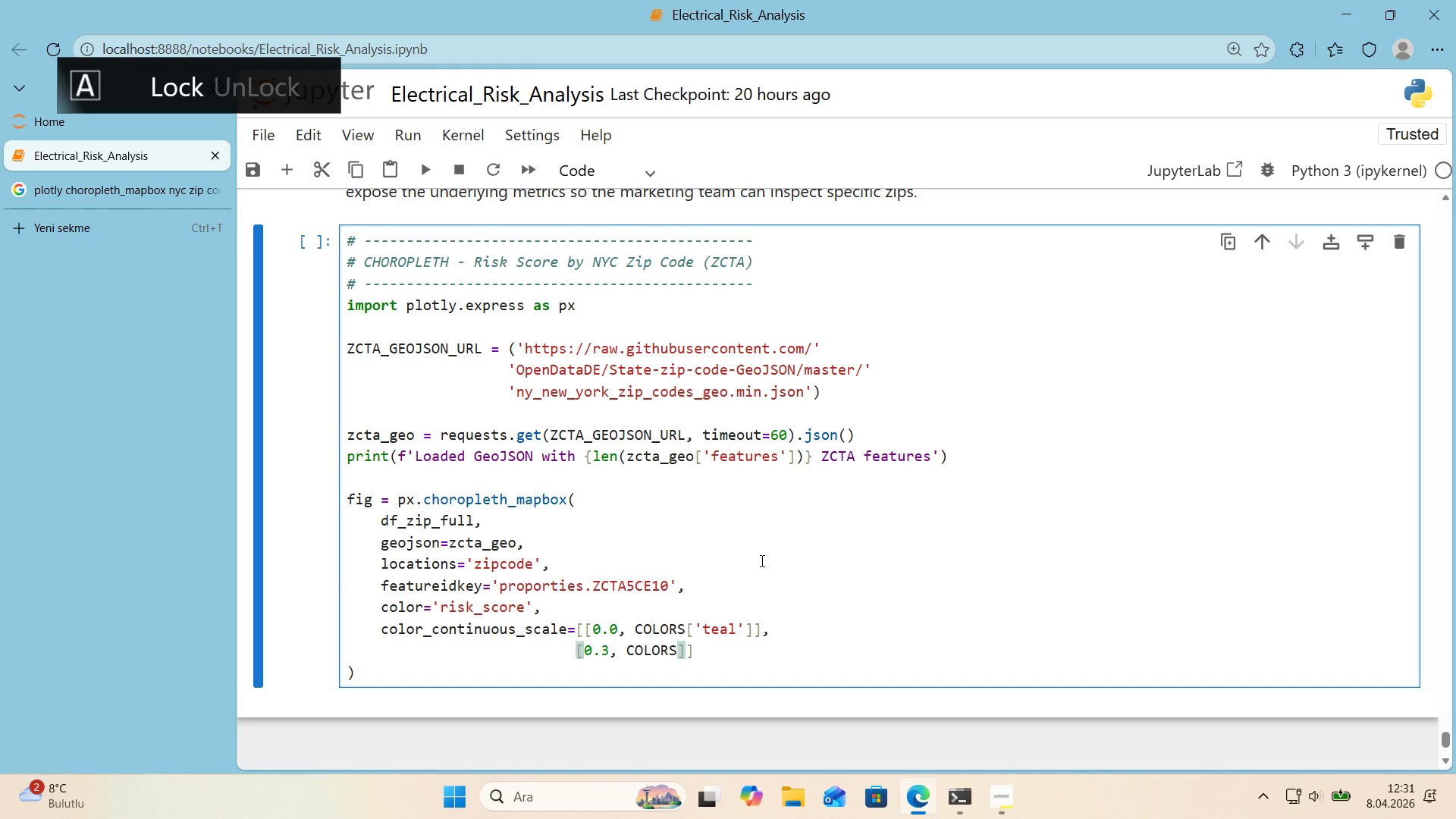 
key(Alt+Control+8)
 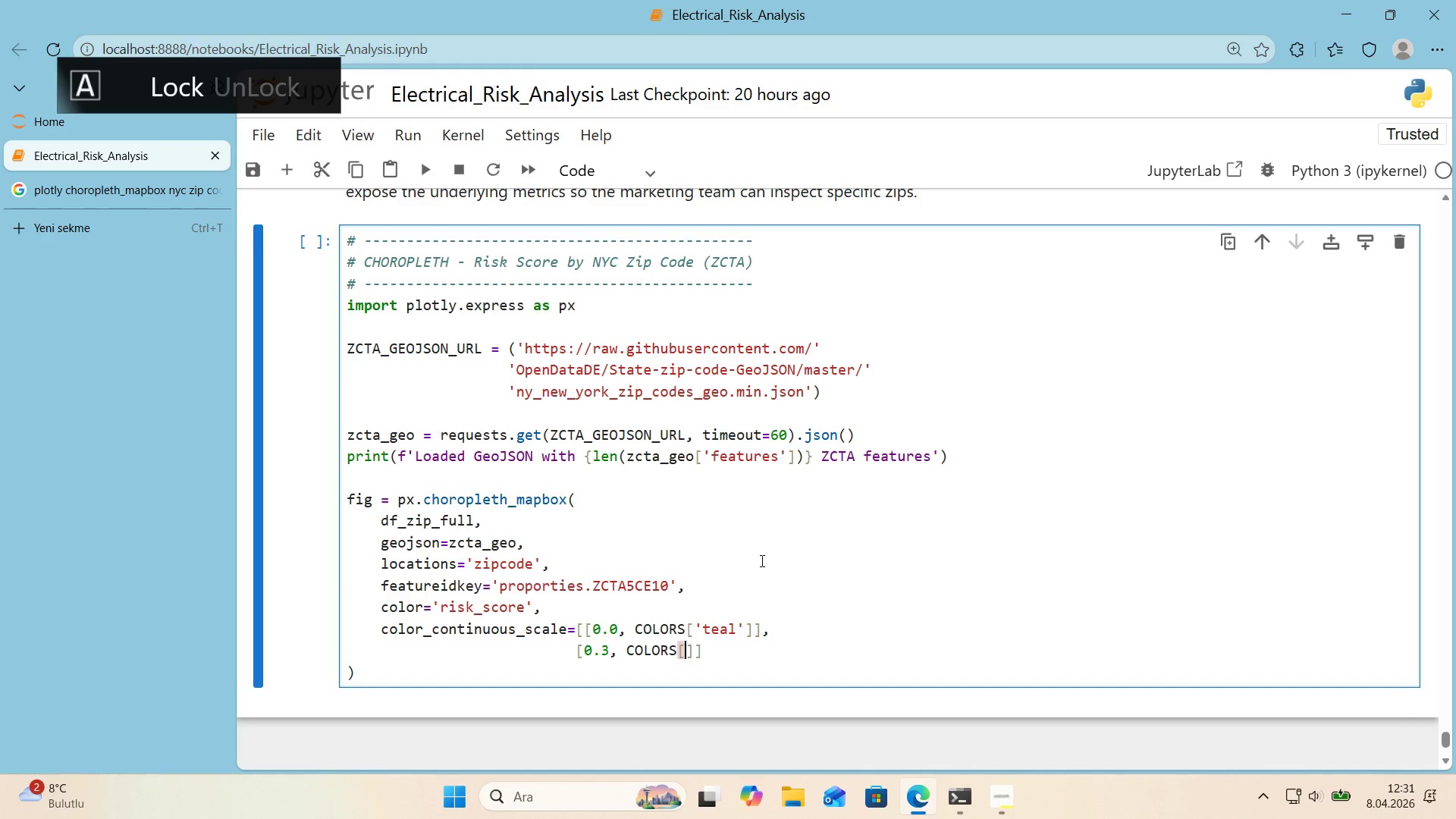 
key(Alt+Control+9)
 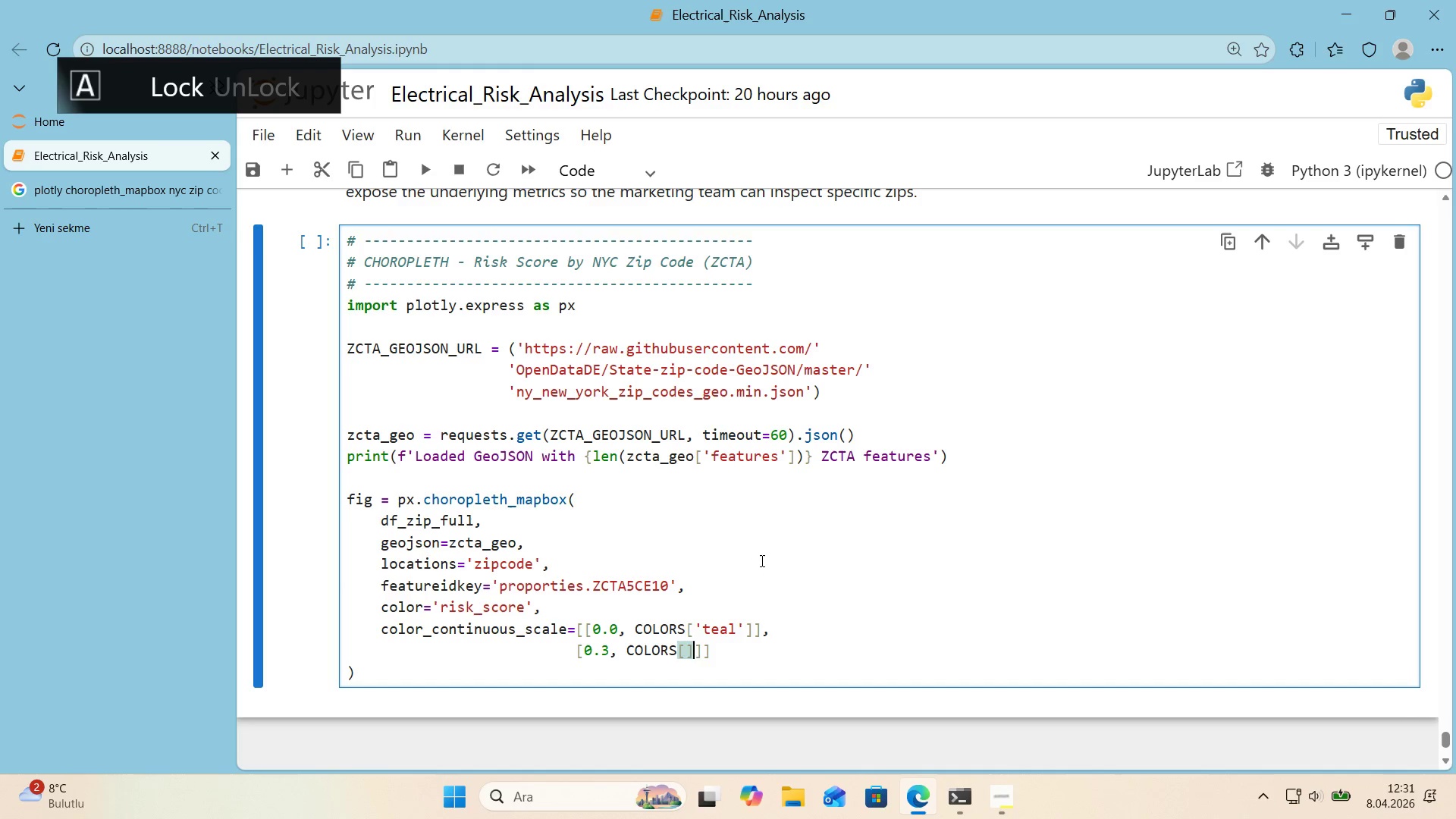 
key(ArrowLeft)
 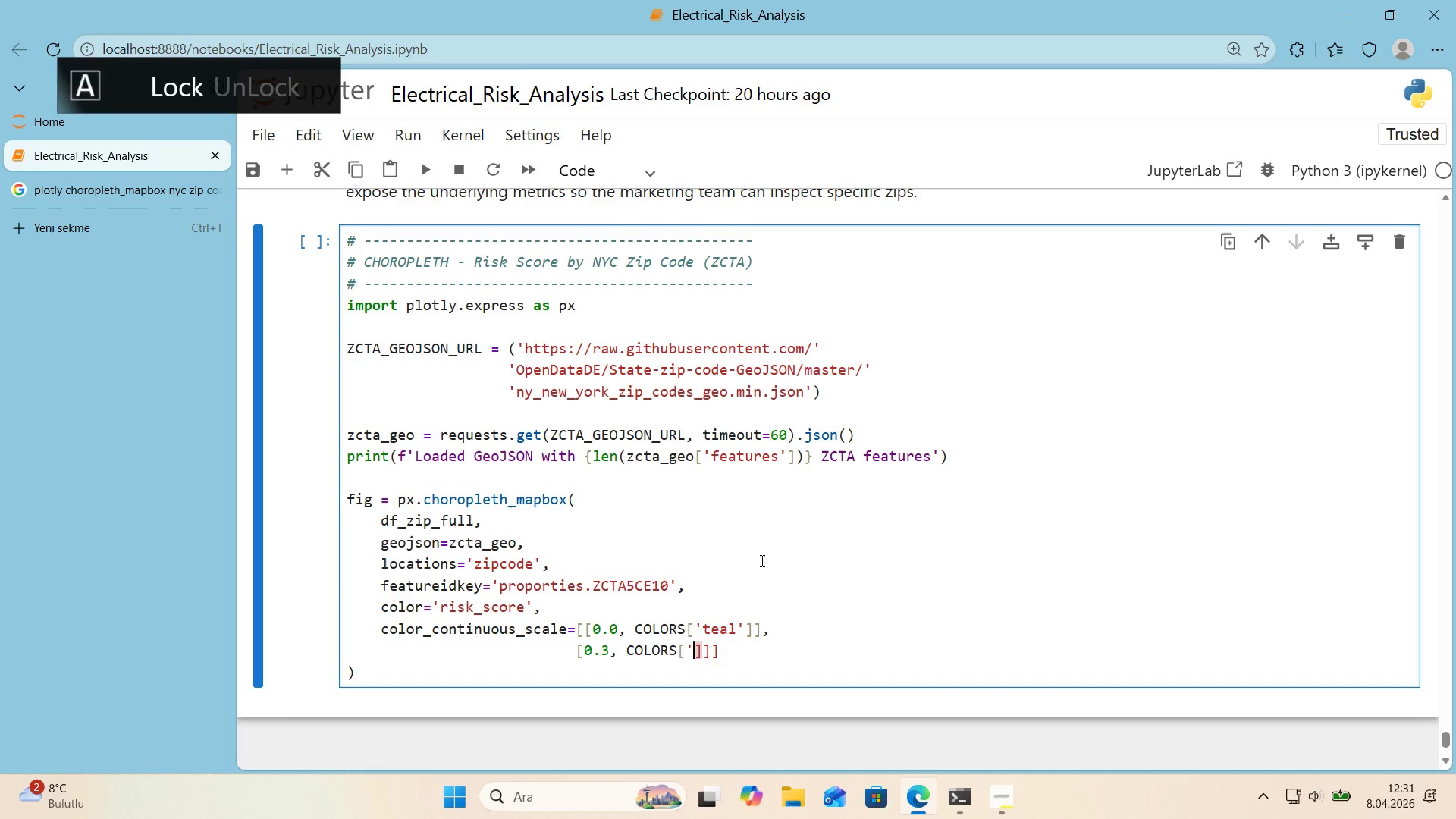 
type(@@)
 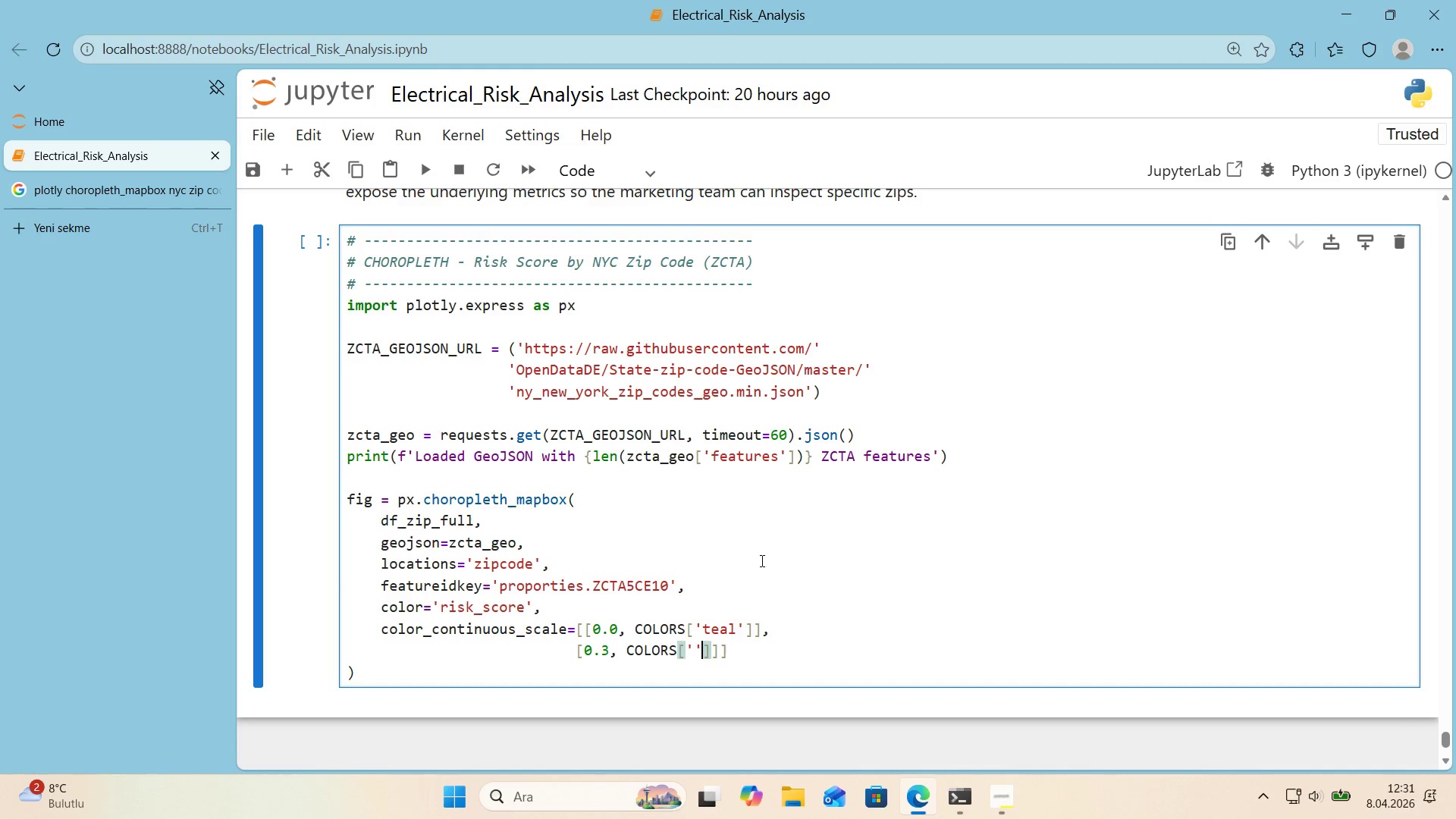 
key(ArrowLeft)
 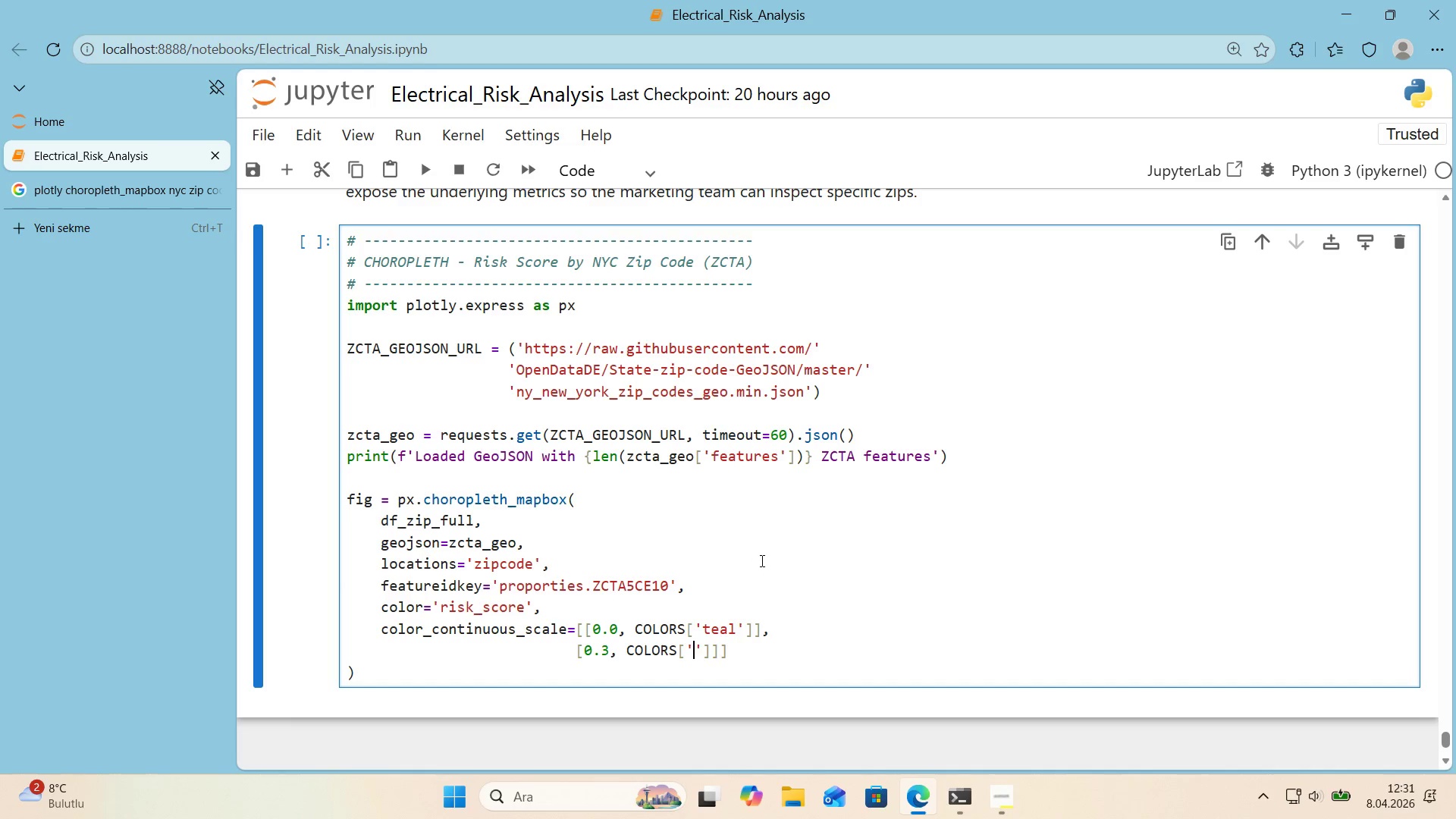 
type(electr'c_blue)
 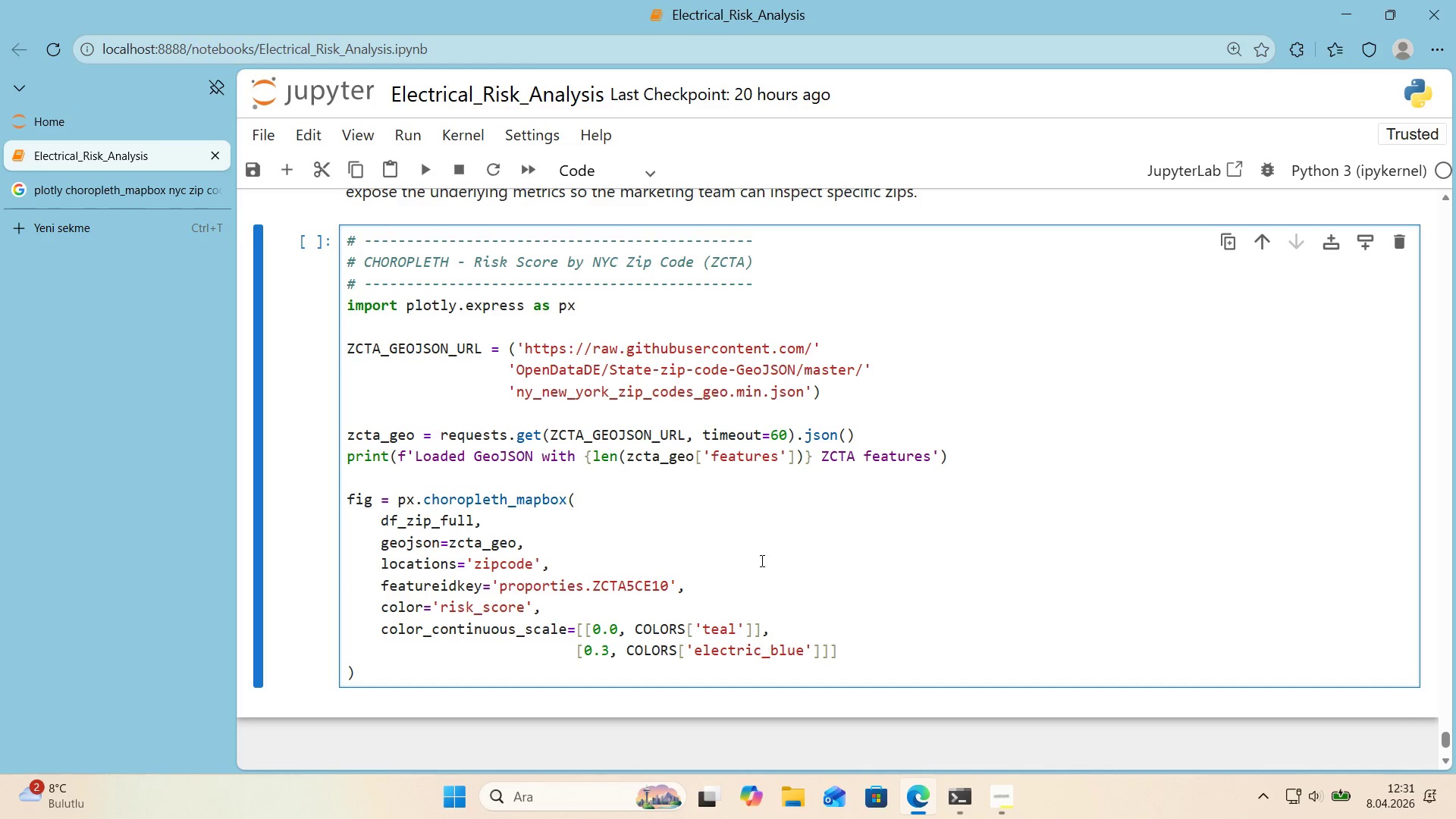 
key(ArrowRight)
 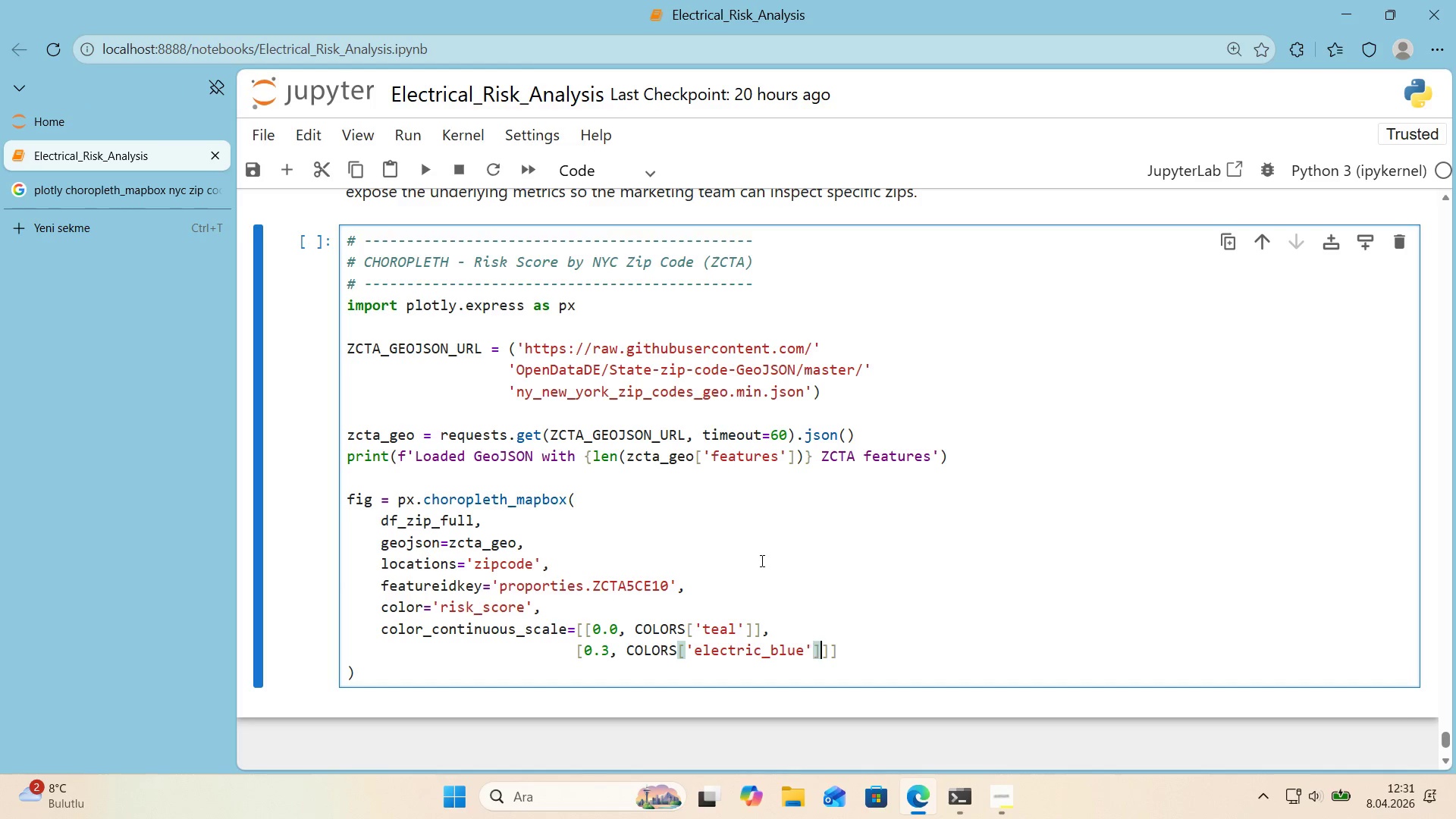 
key(ArrowRight)
 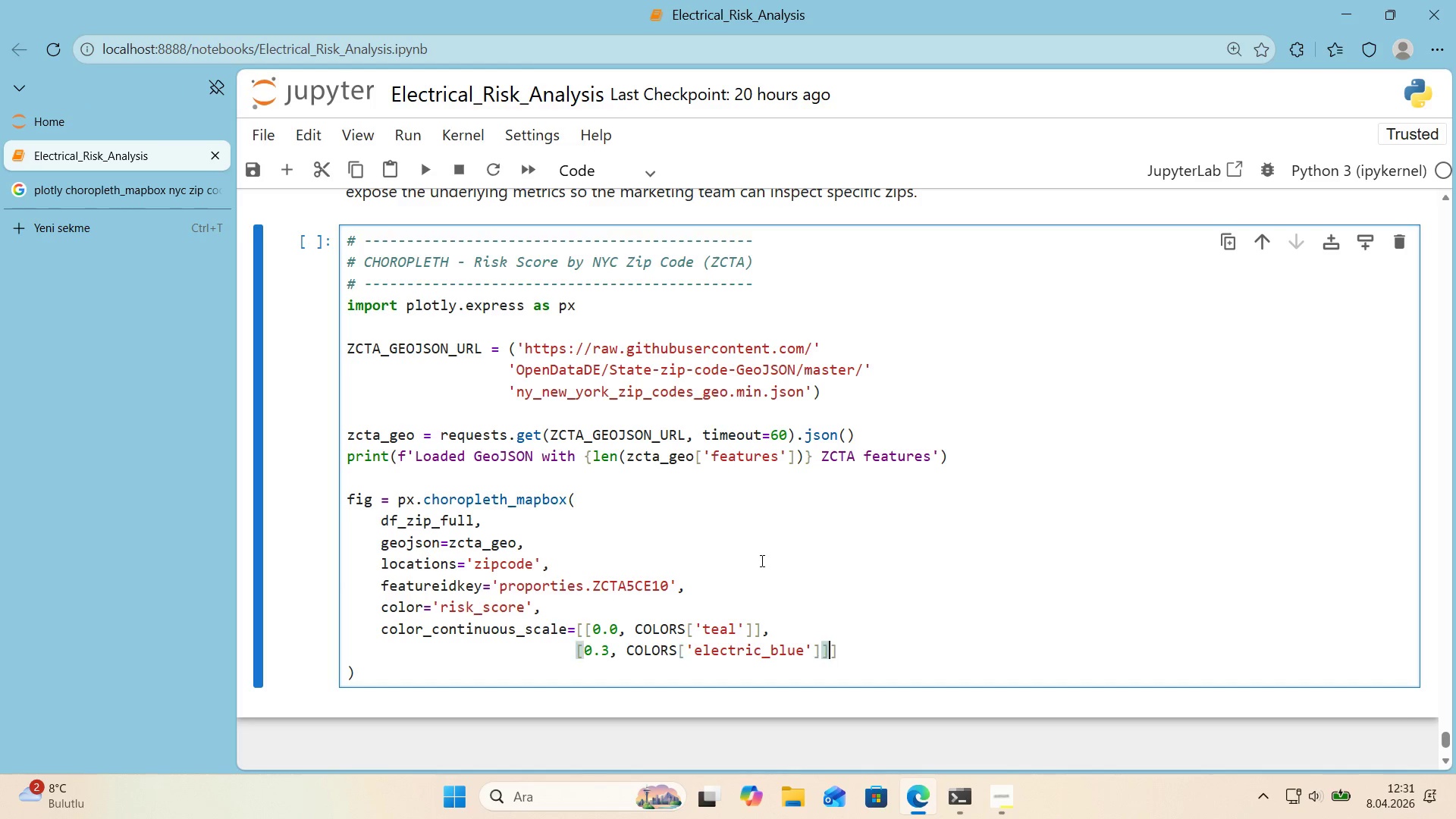 
key(ArrowRight)
 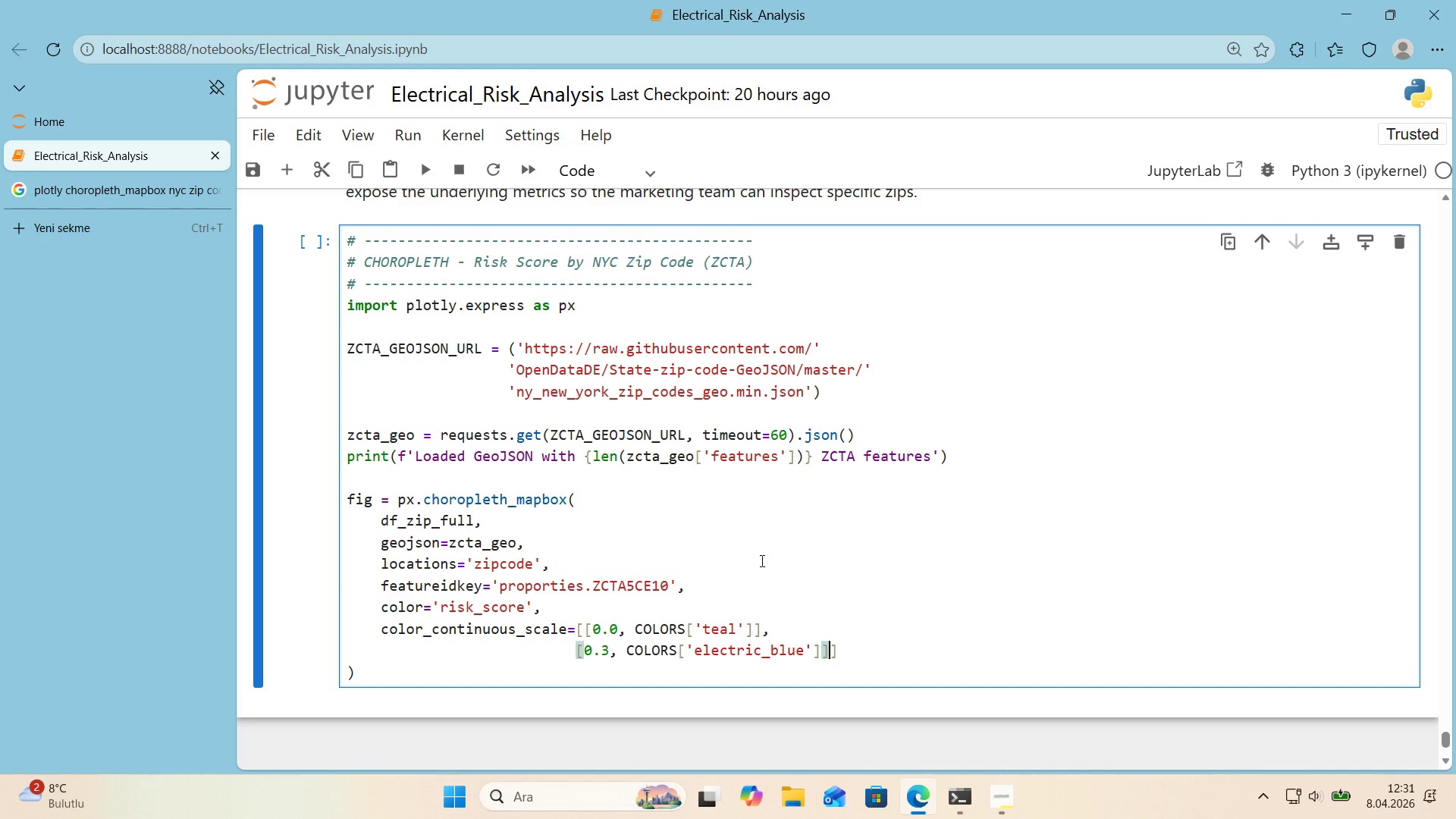 
key(Comma)
 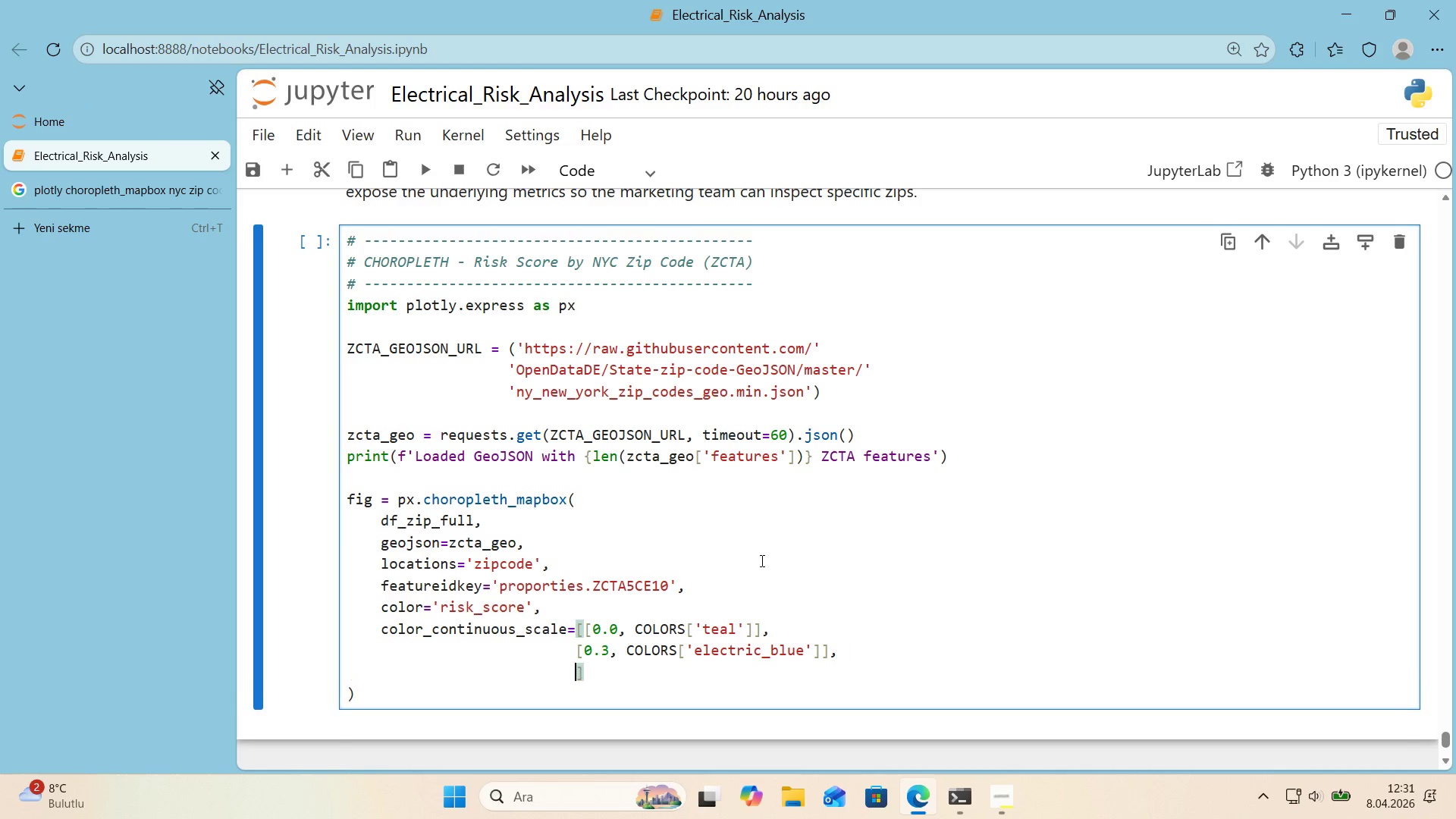 
key(Enter)
 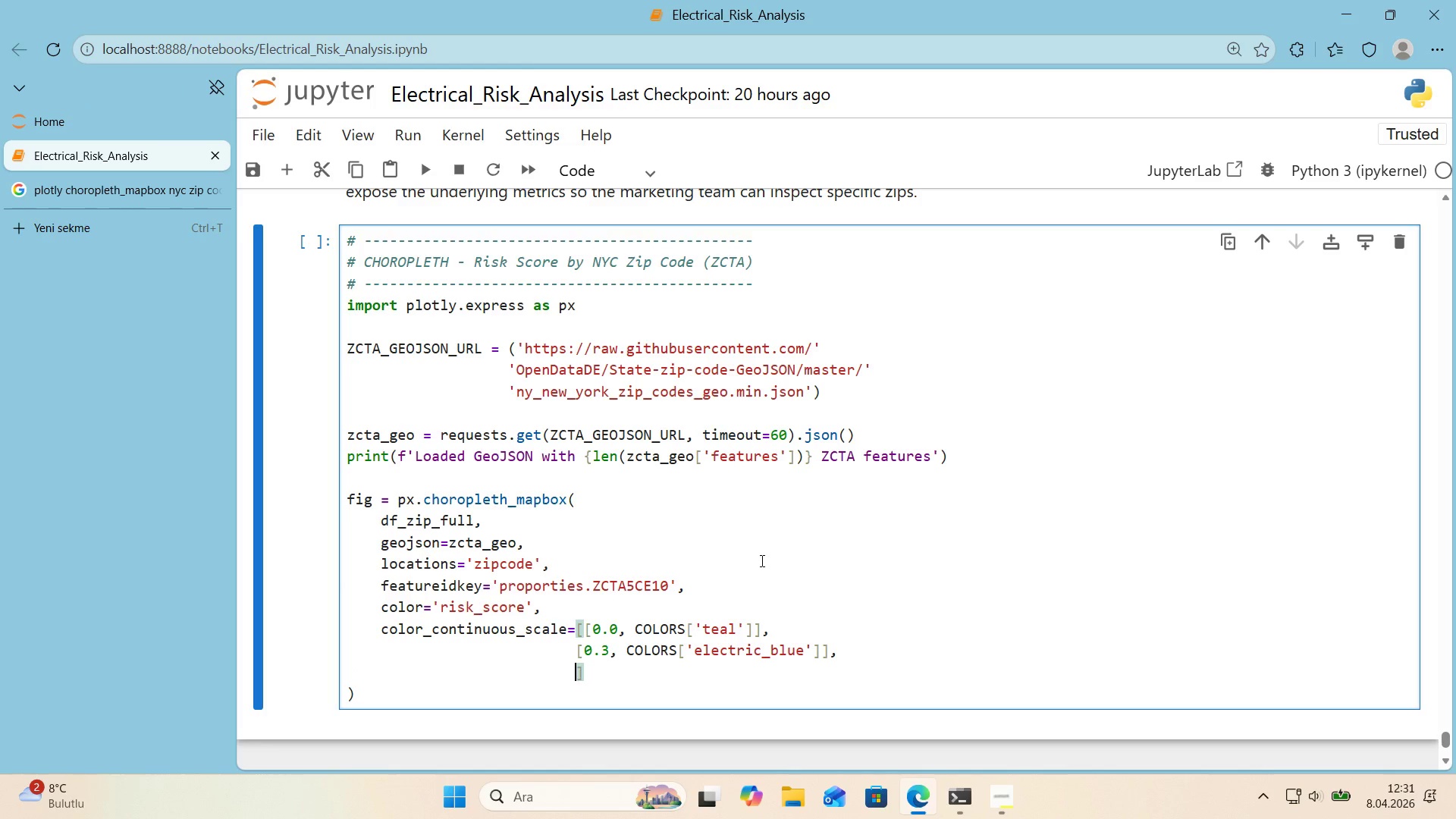 
key(Alt+Control+8)
 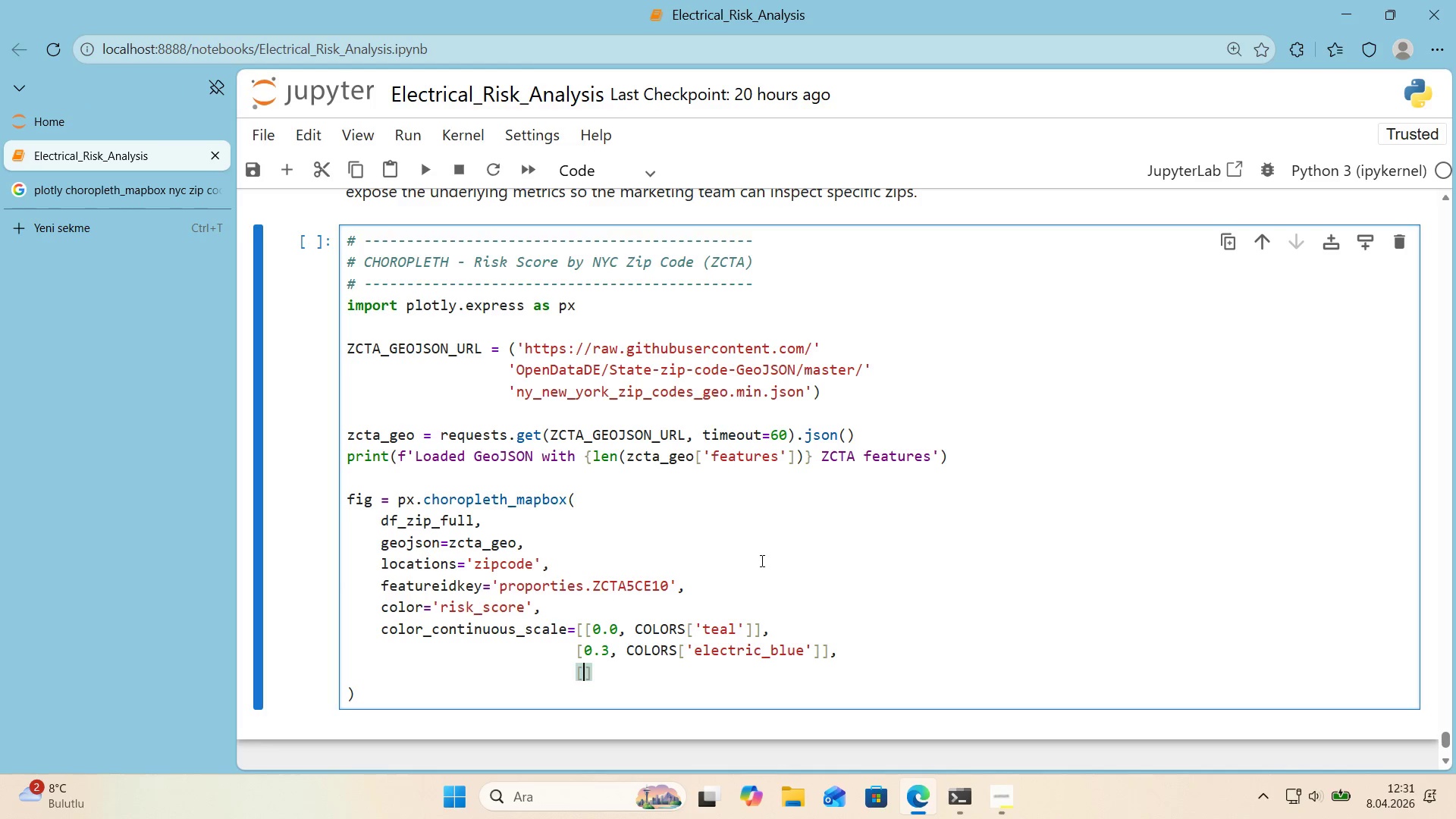 
key(Alt+Control+9)
 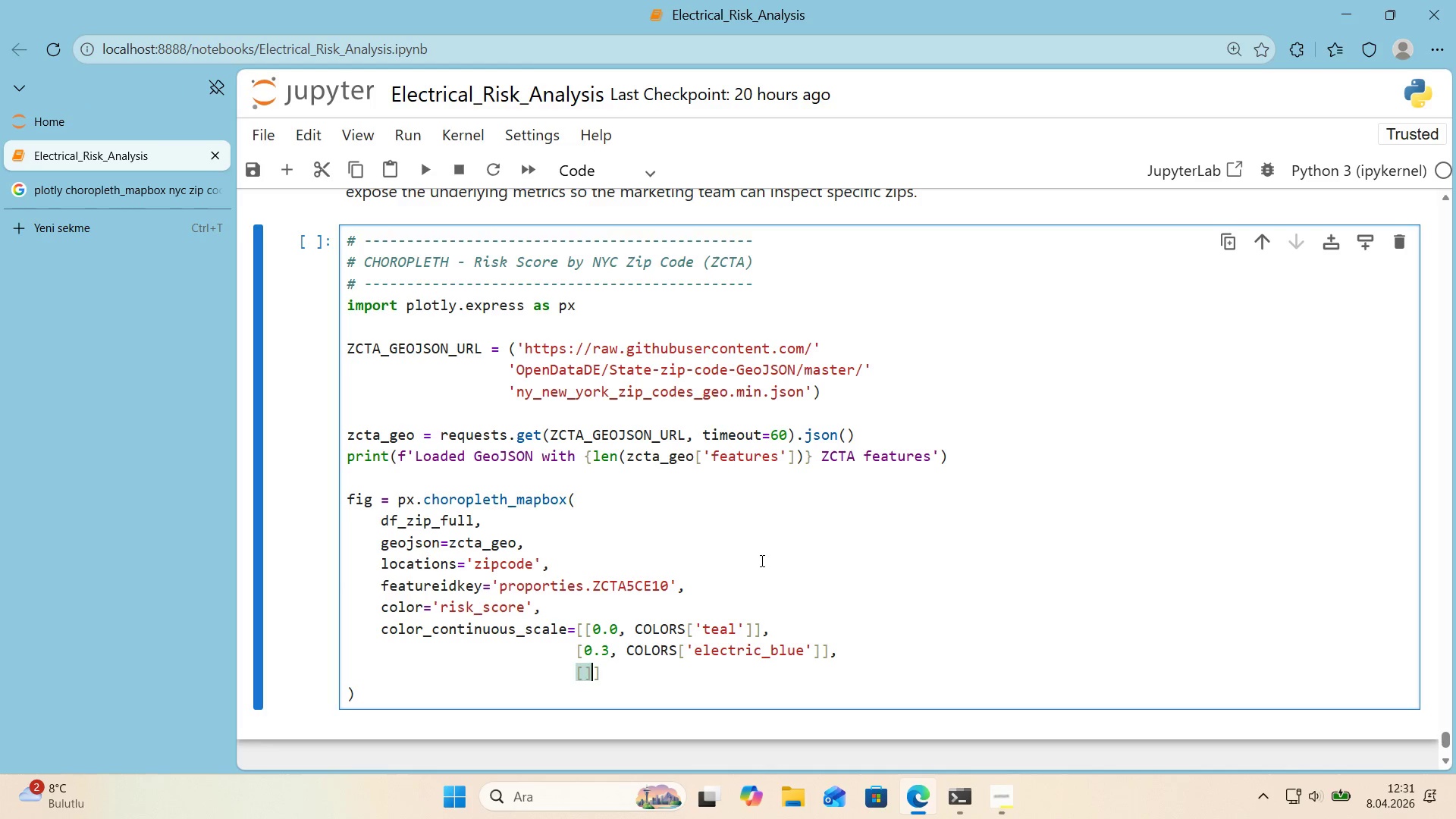 
key(ArrowLeft)
 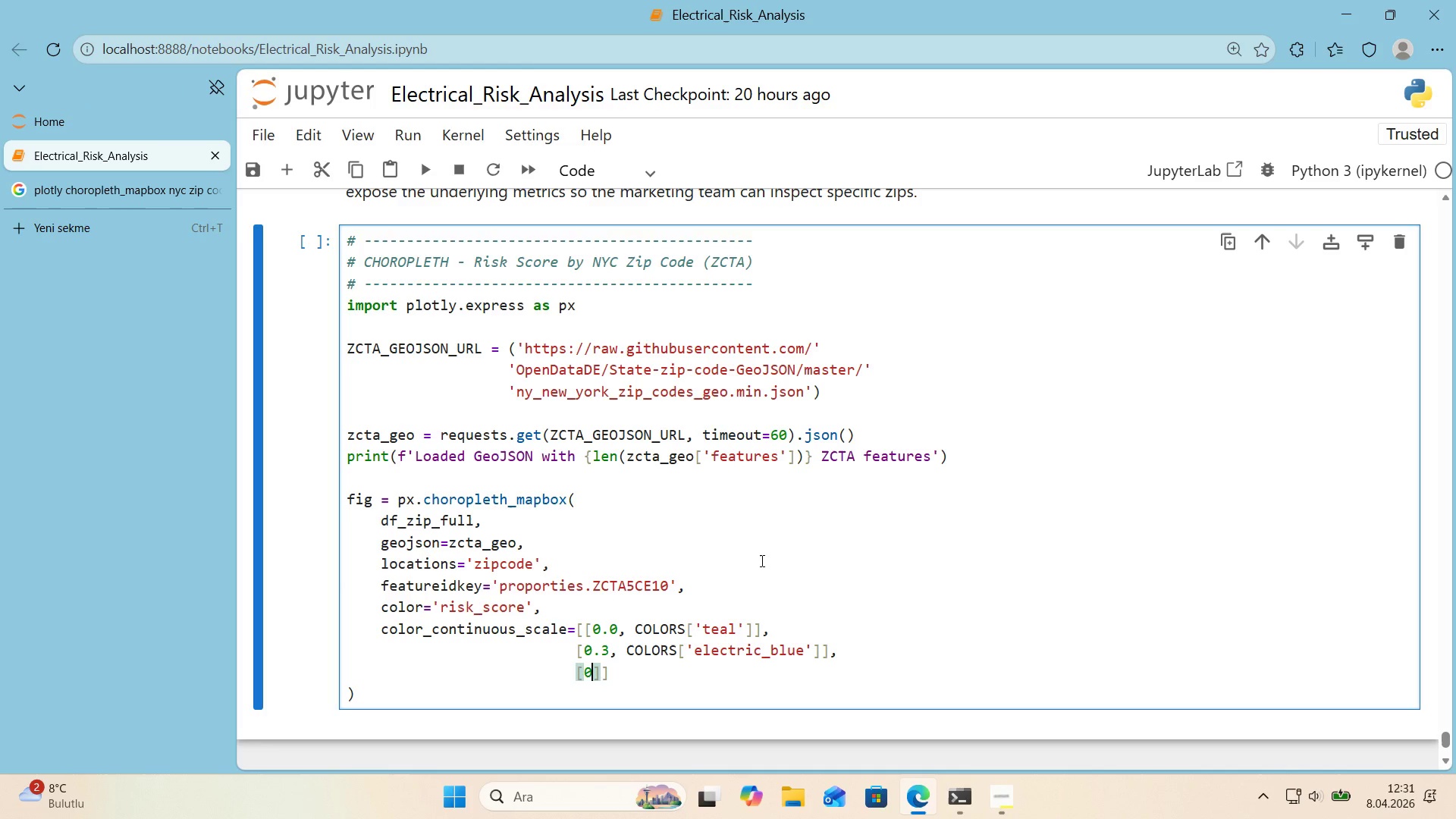 
type(0.6, COLORS)
 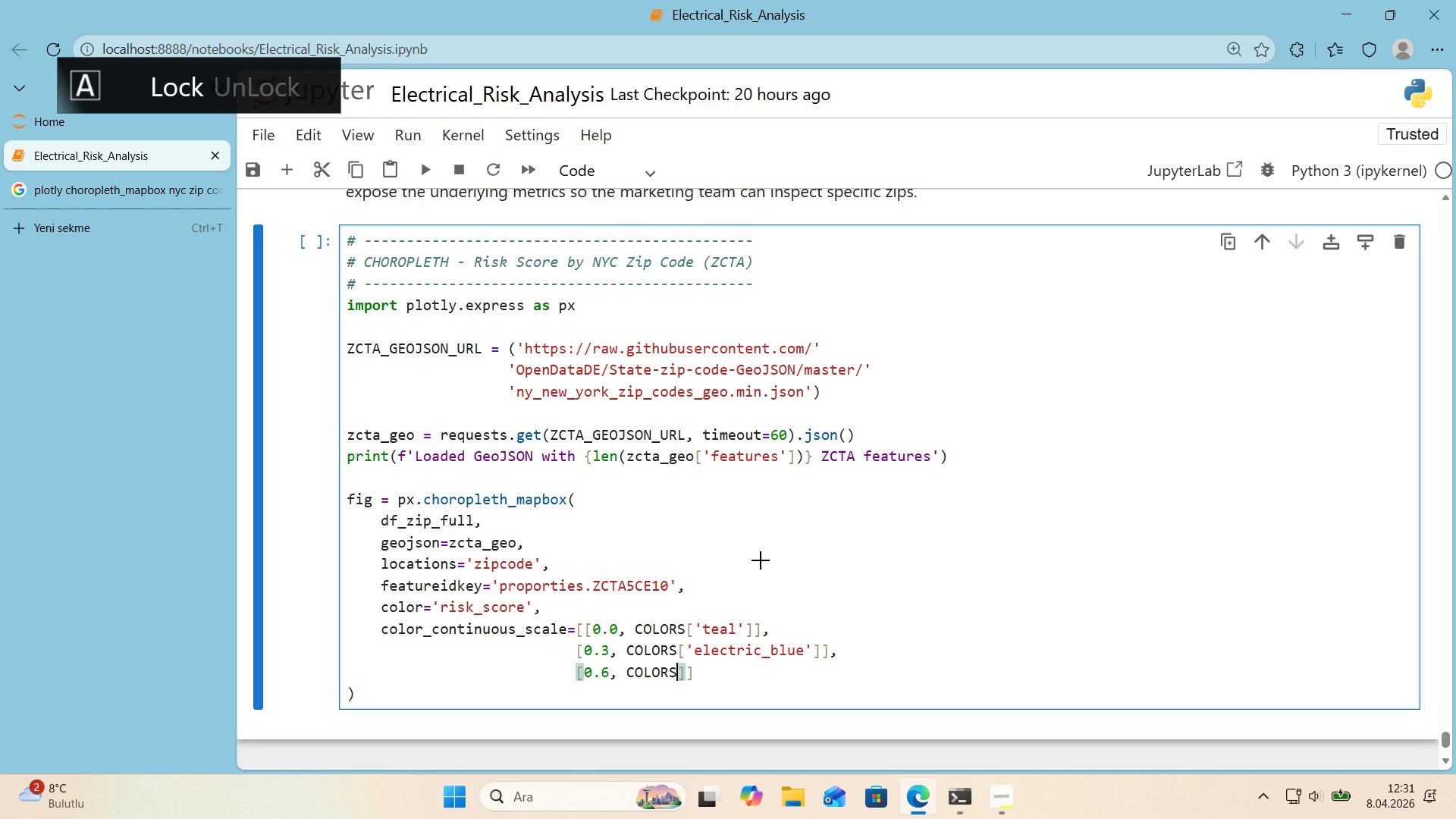 
key(Alt+Control+8)
 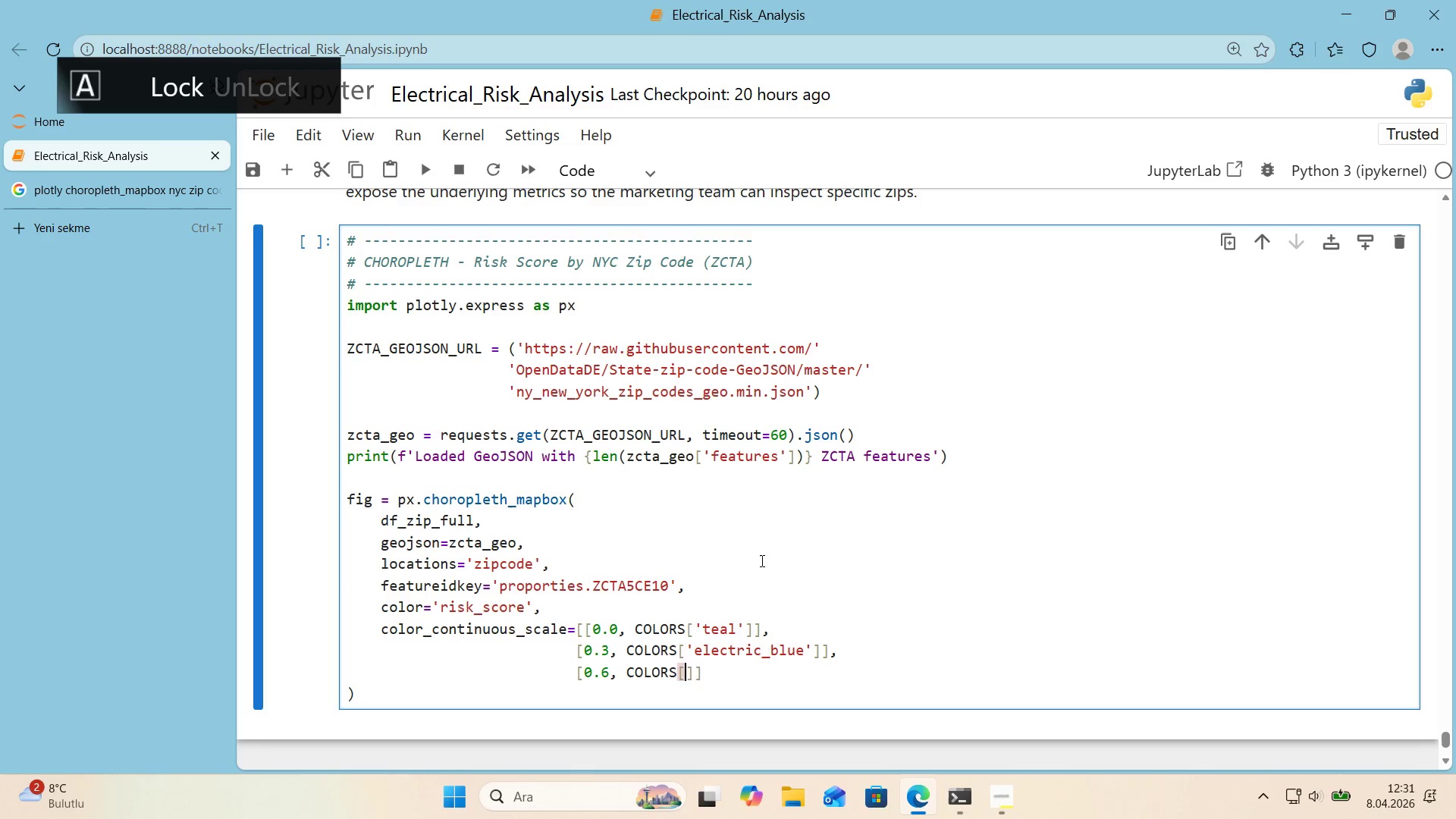 
key(Alt+Control+9)
 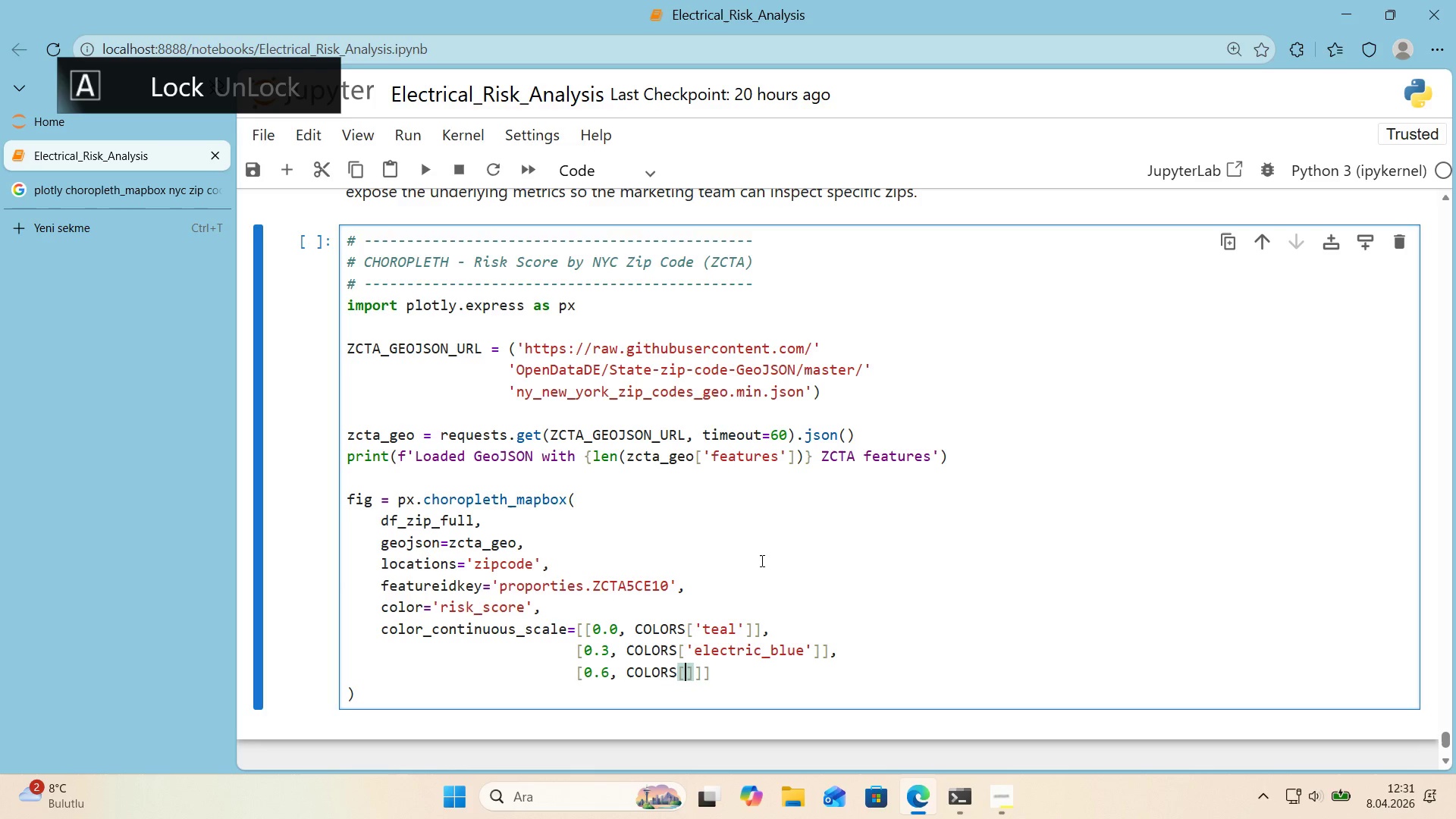 
key(ArrowLeft)
 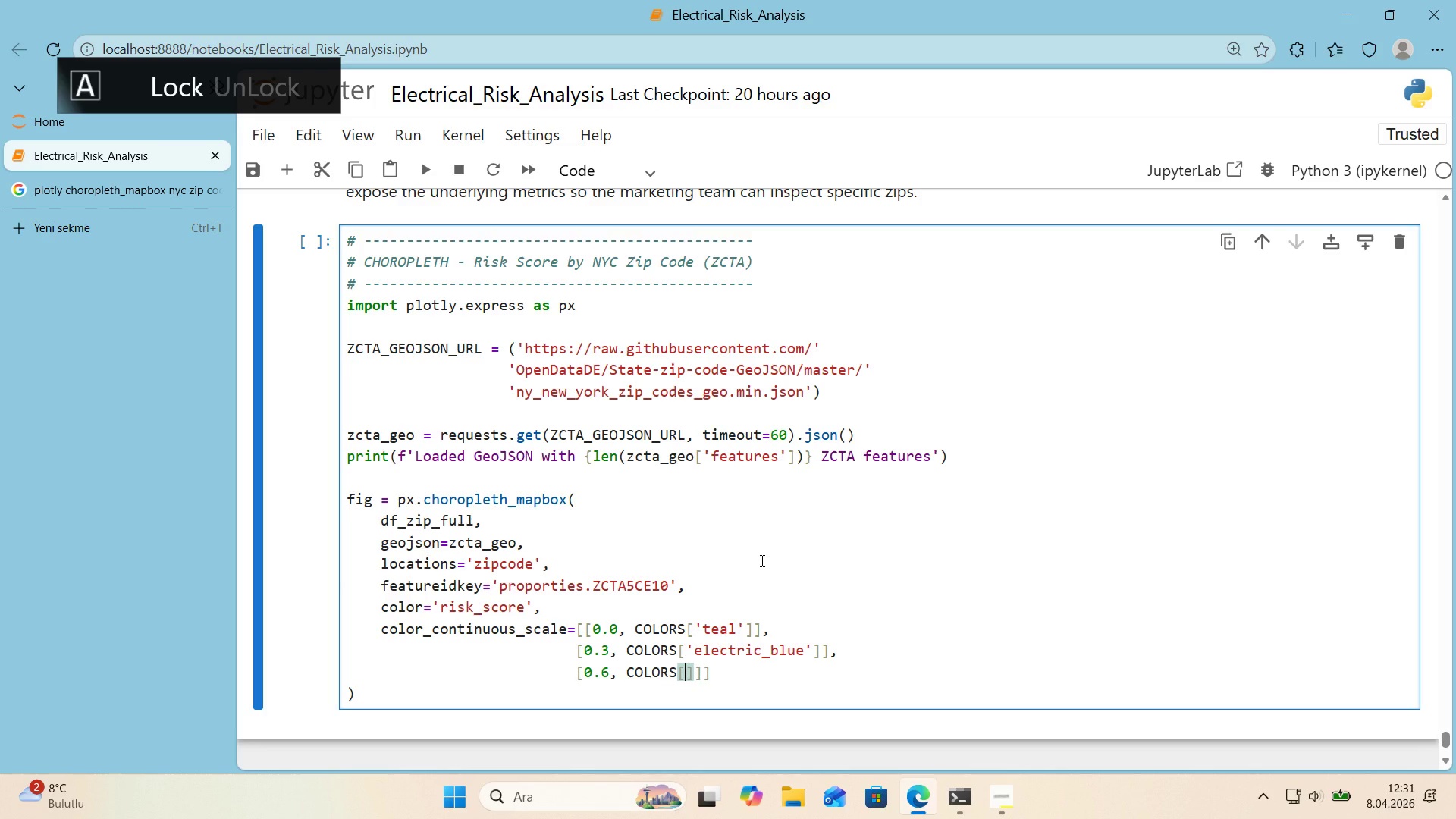 
type(@@)
 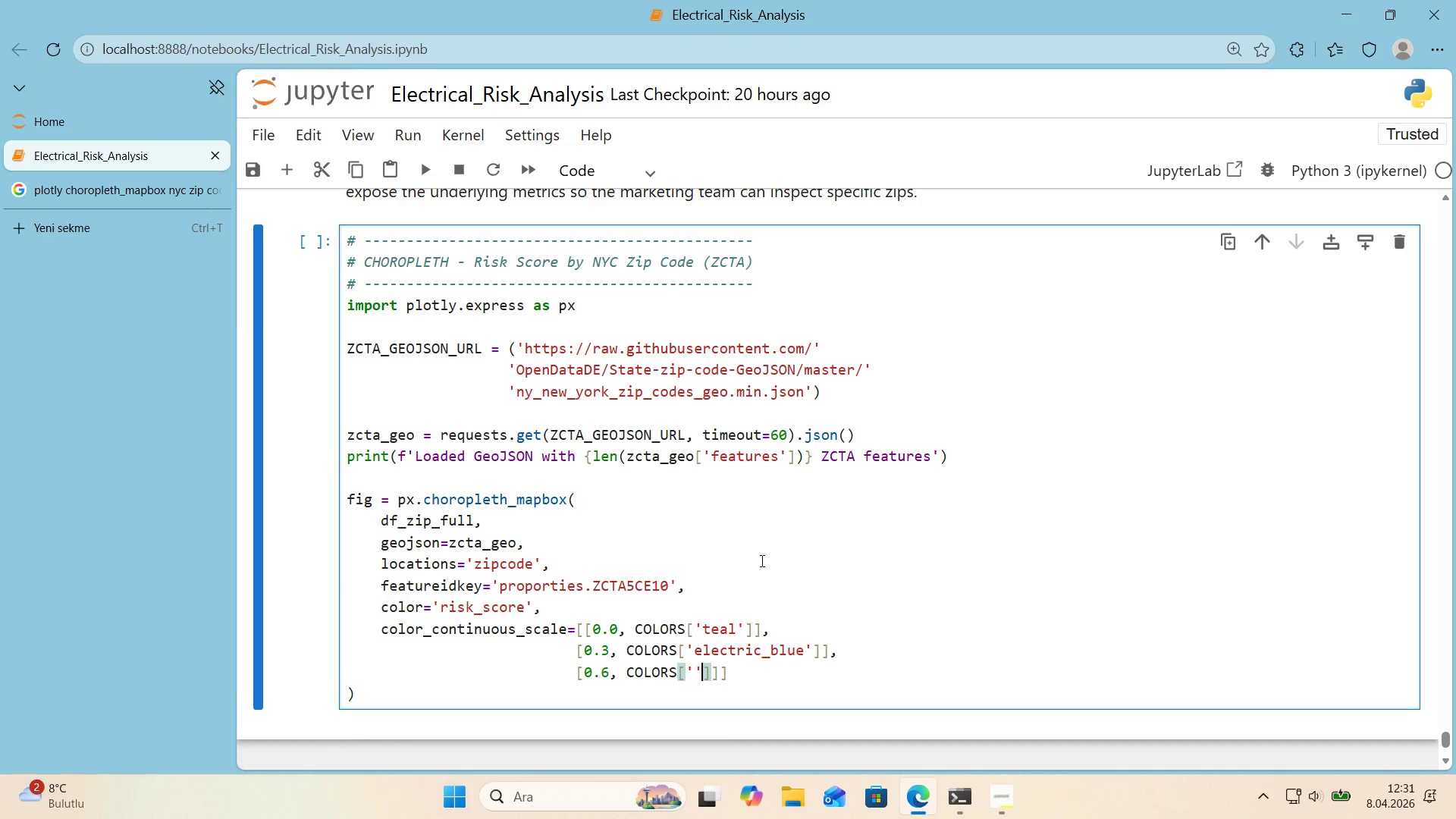 
key(ArrowLeft)
 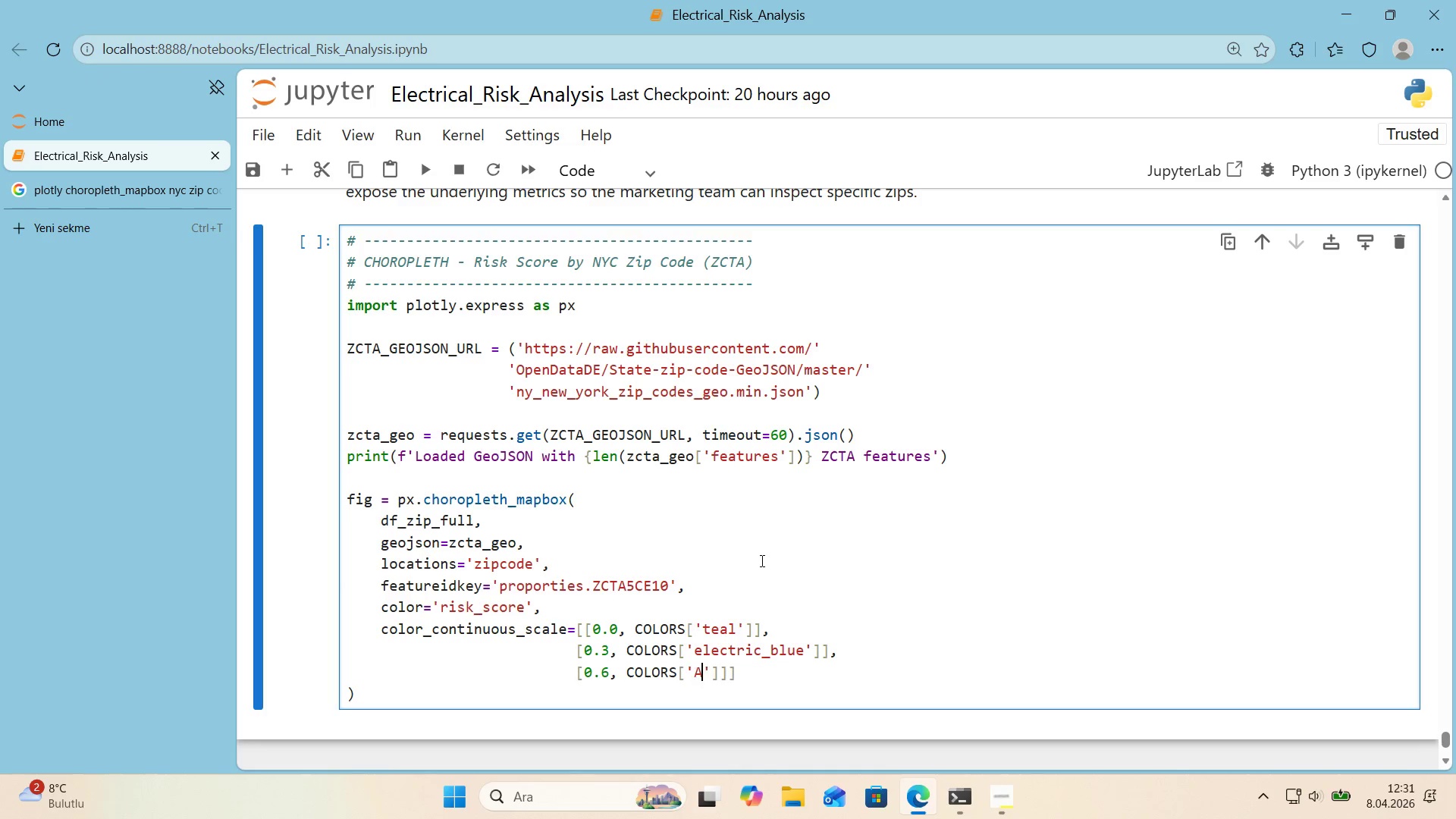 
type(A)
key(Backspace)
type(amber)
 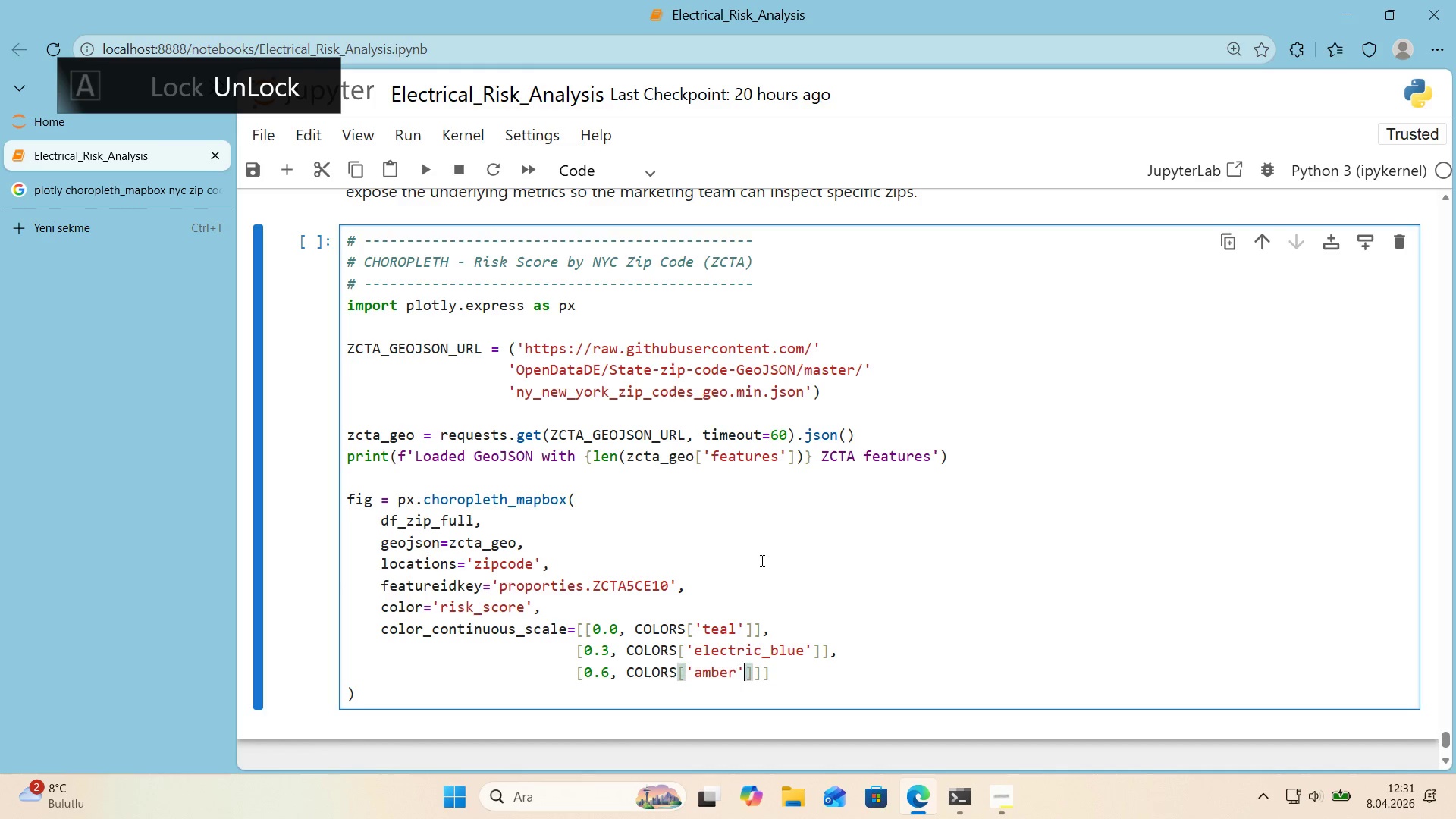 
key(ArrowRight)
 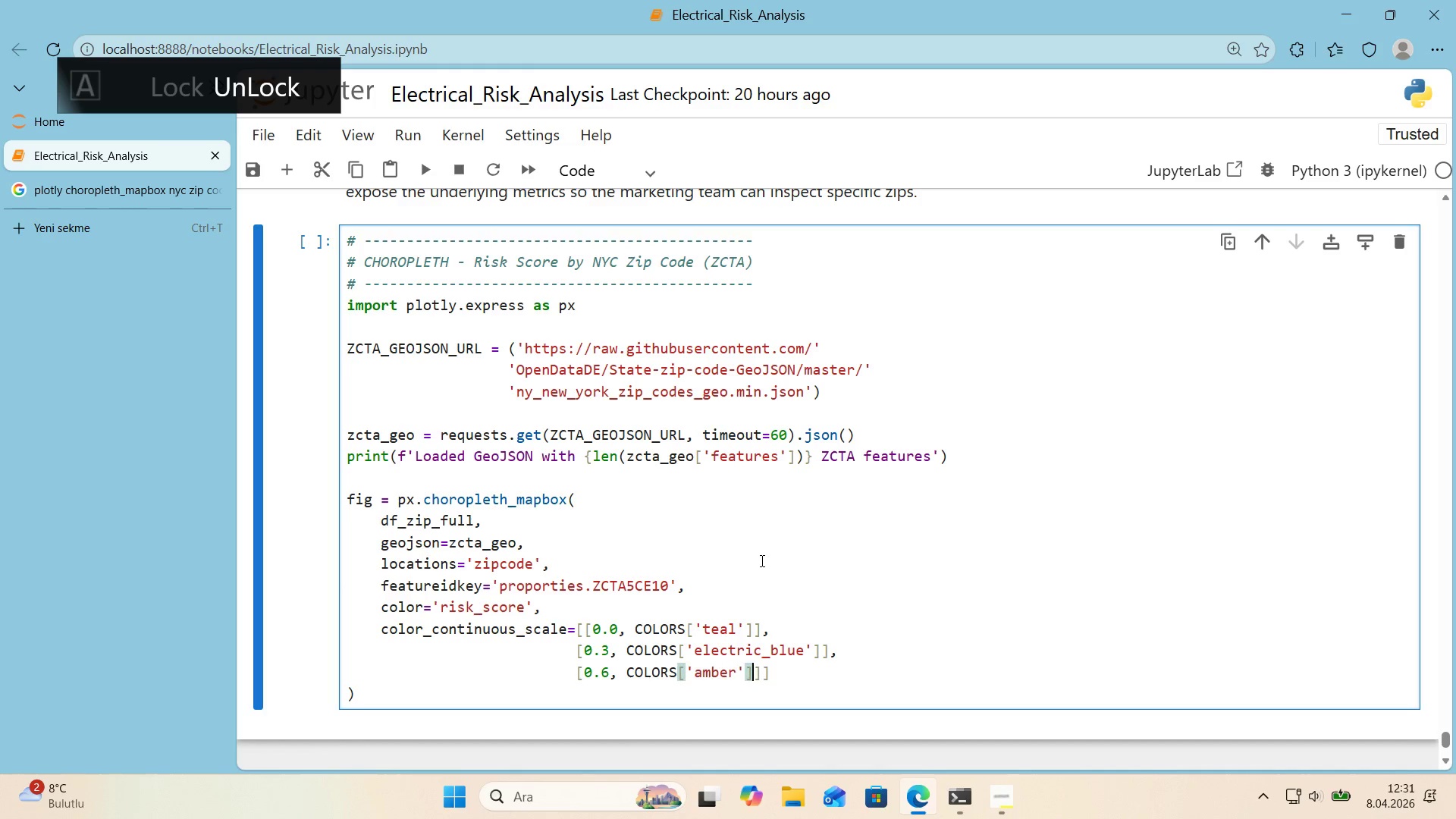 
key(ArrowRight)
 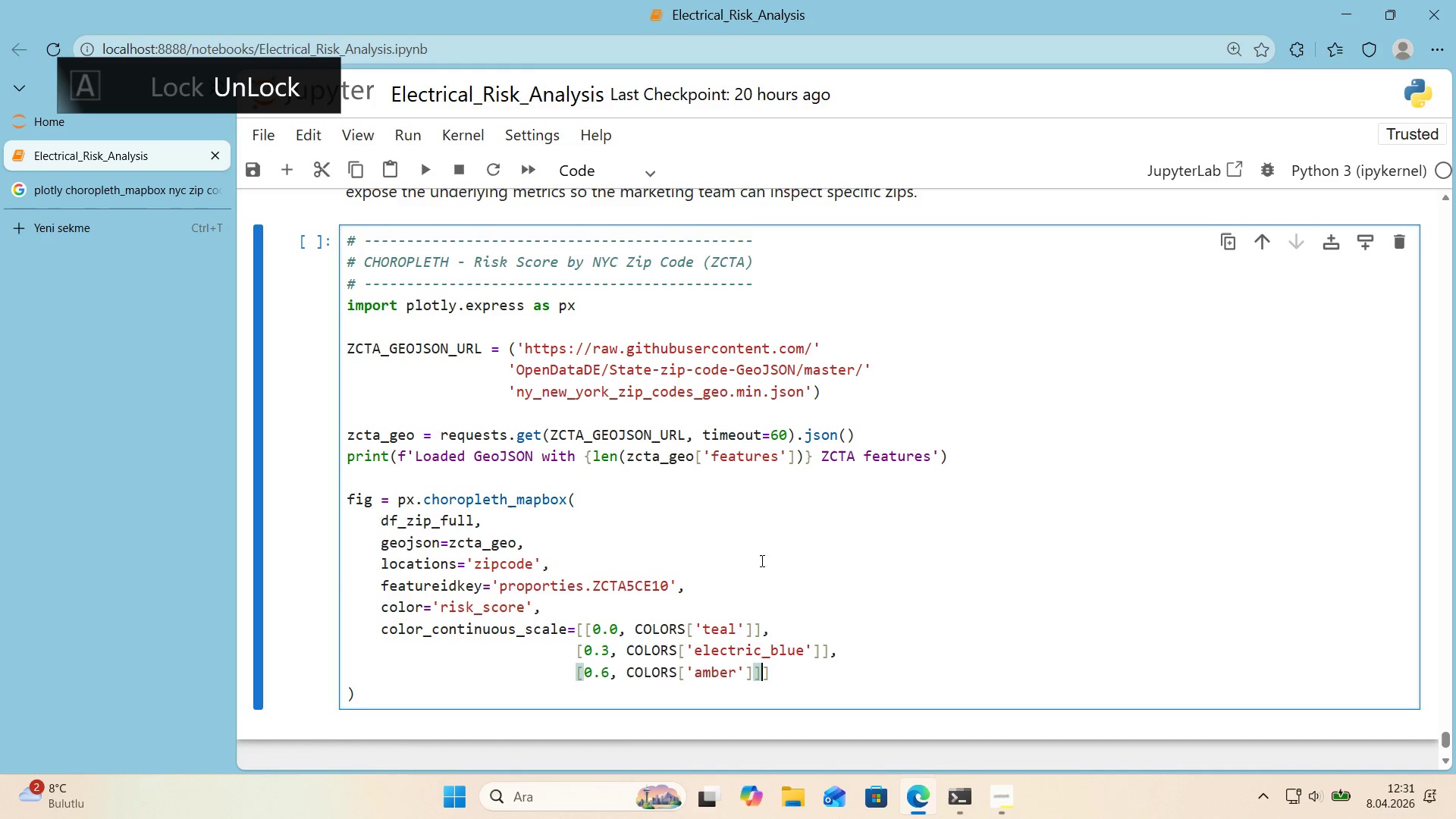 
key(ArrowRight)
 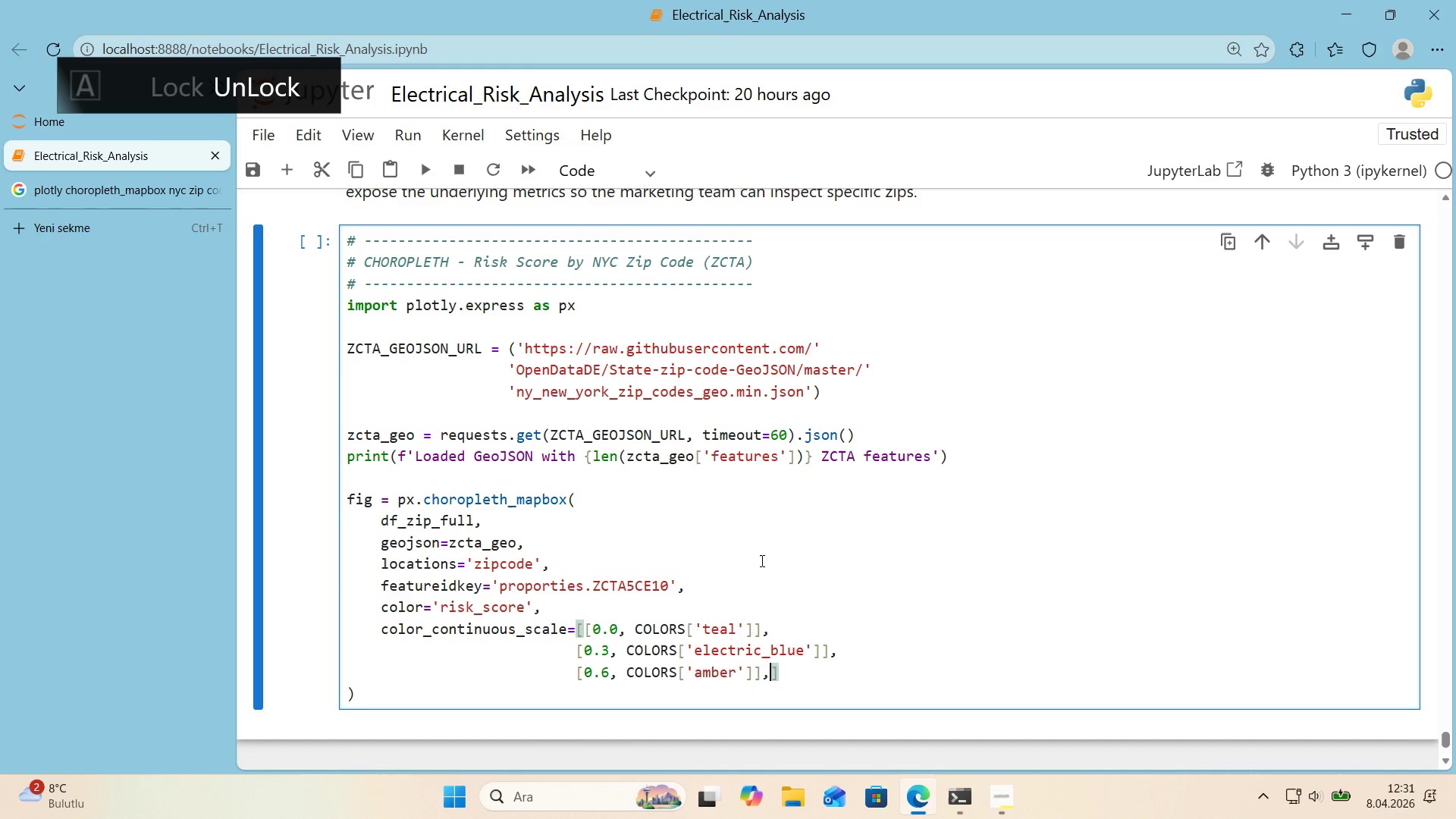 
key(Comma)
 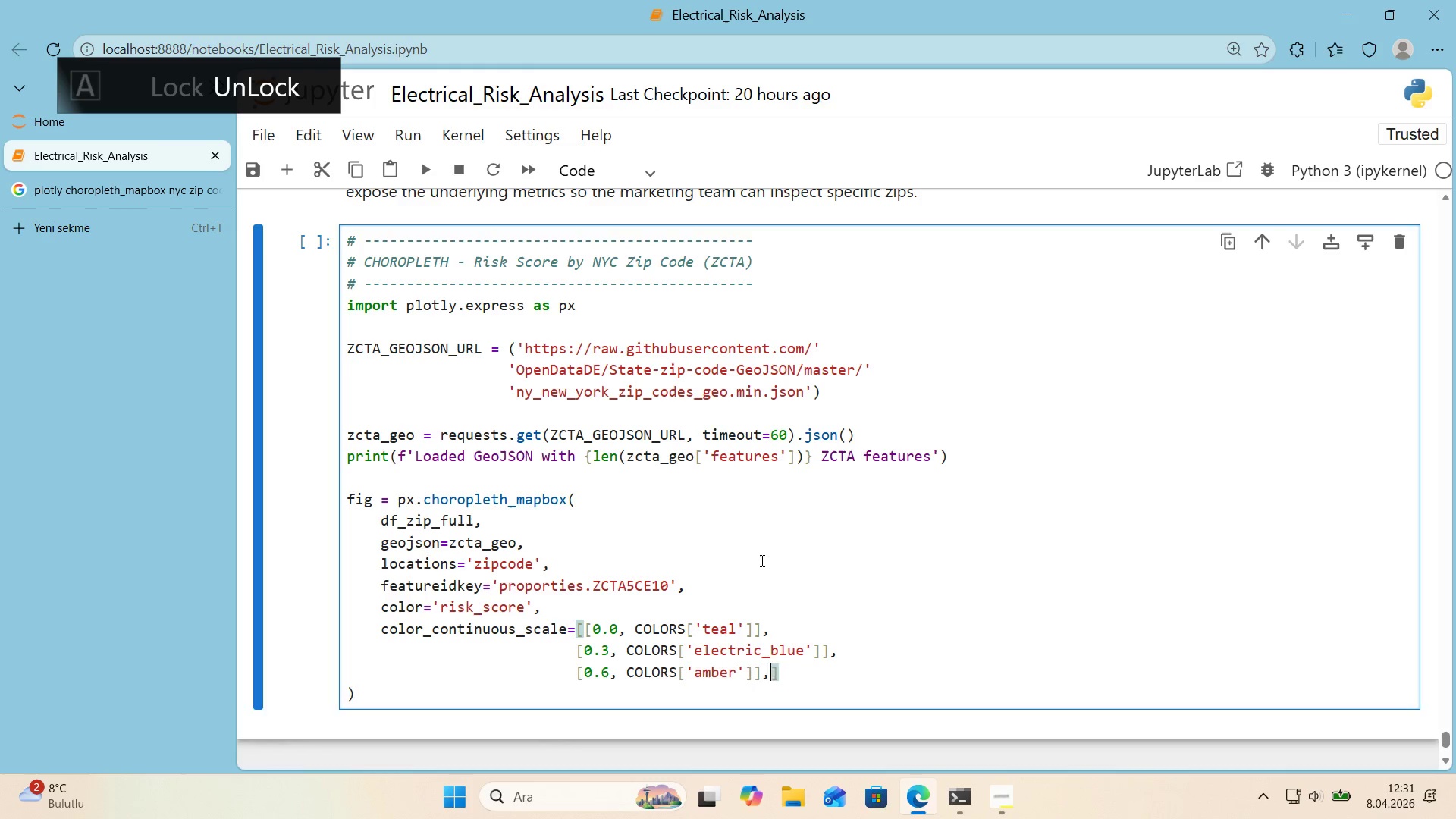 
key(Enter)
 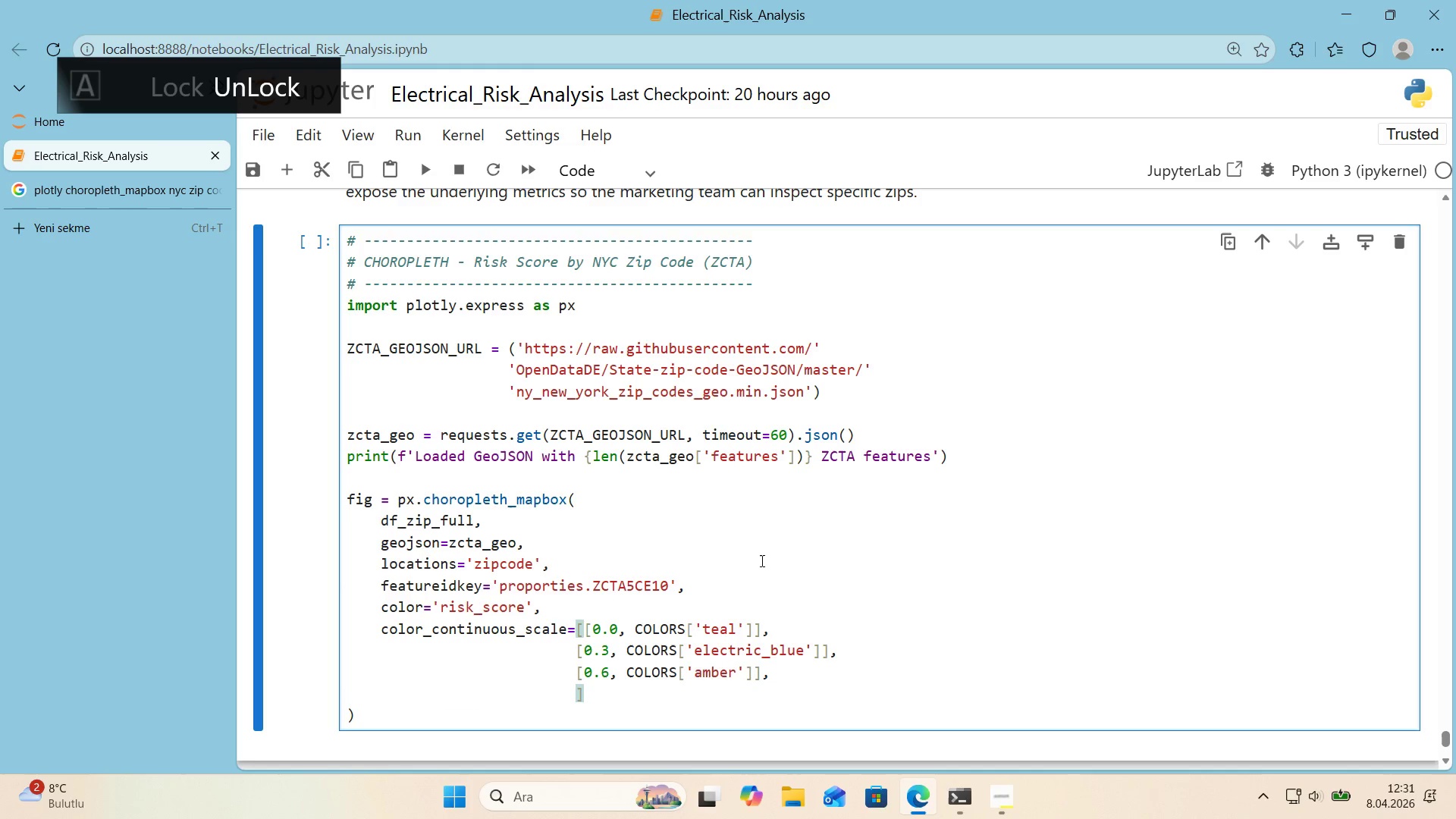 
key(Alt+Control+8)
 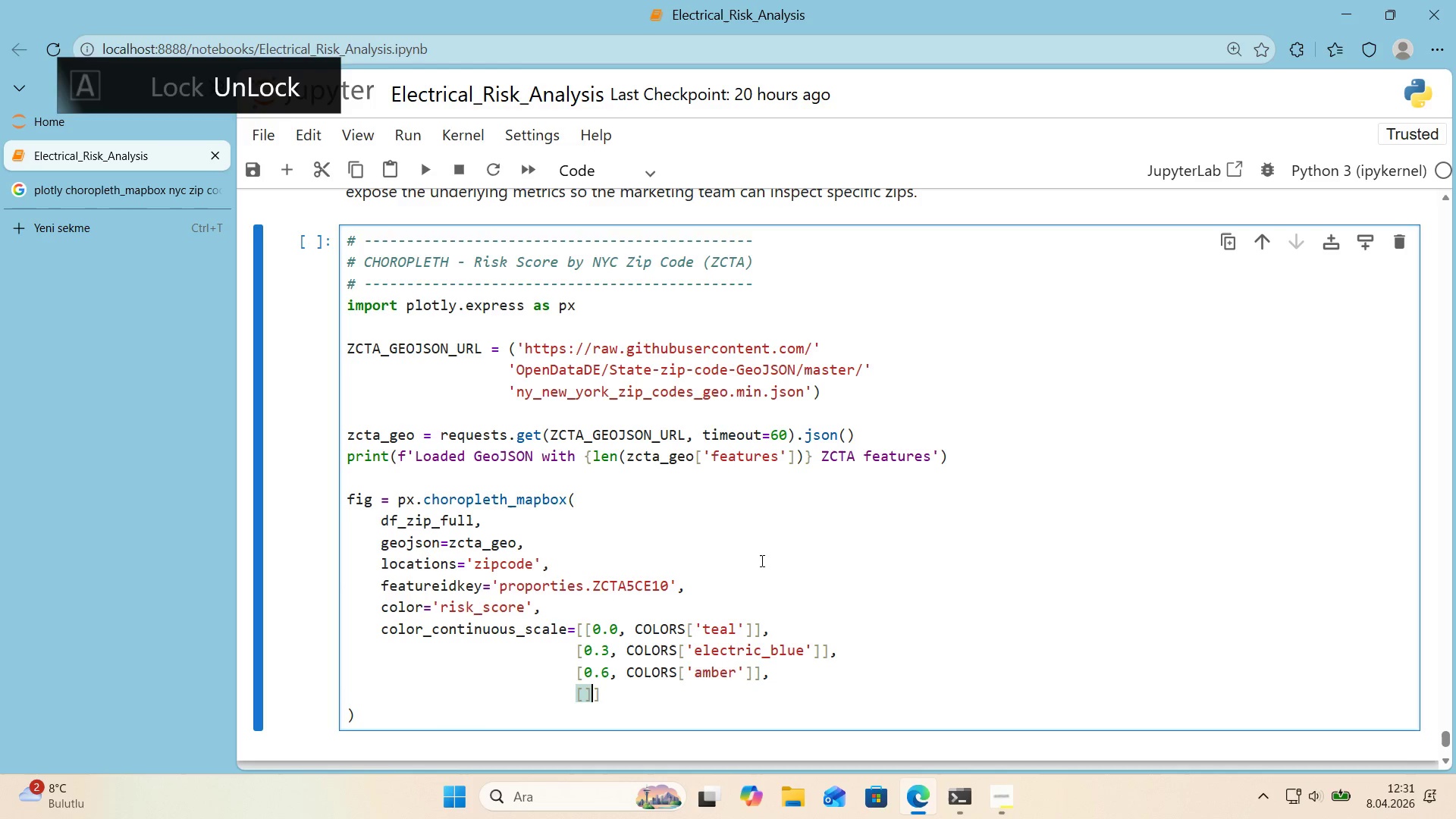 
key(Alt+Control+9)
 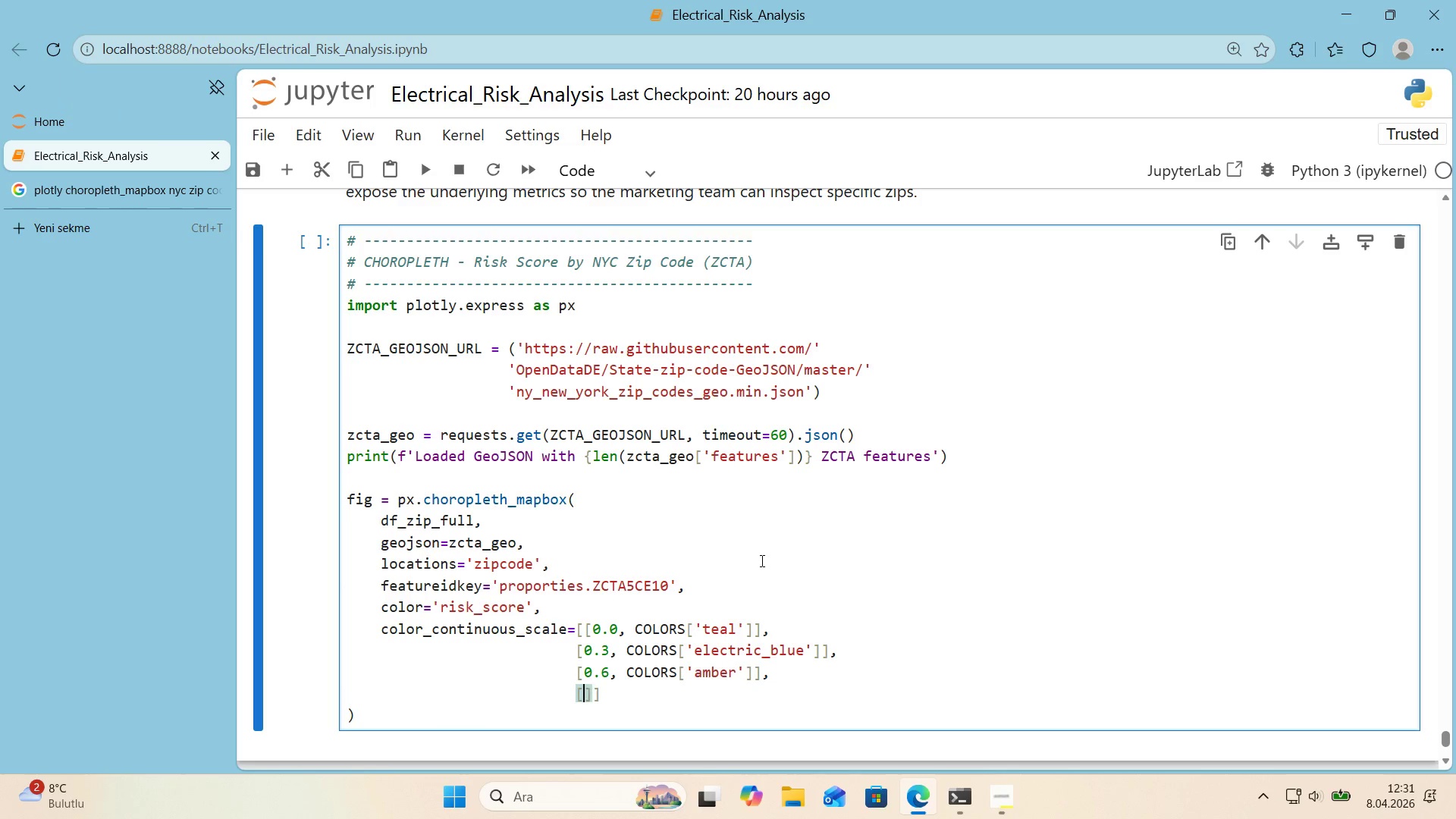 
key(ArrowLeft)
 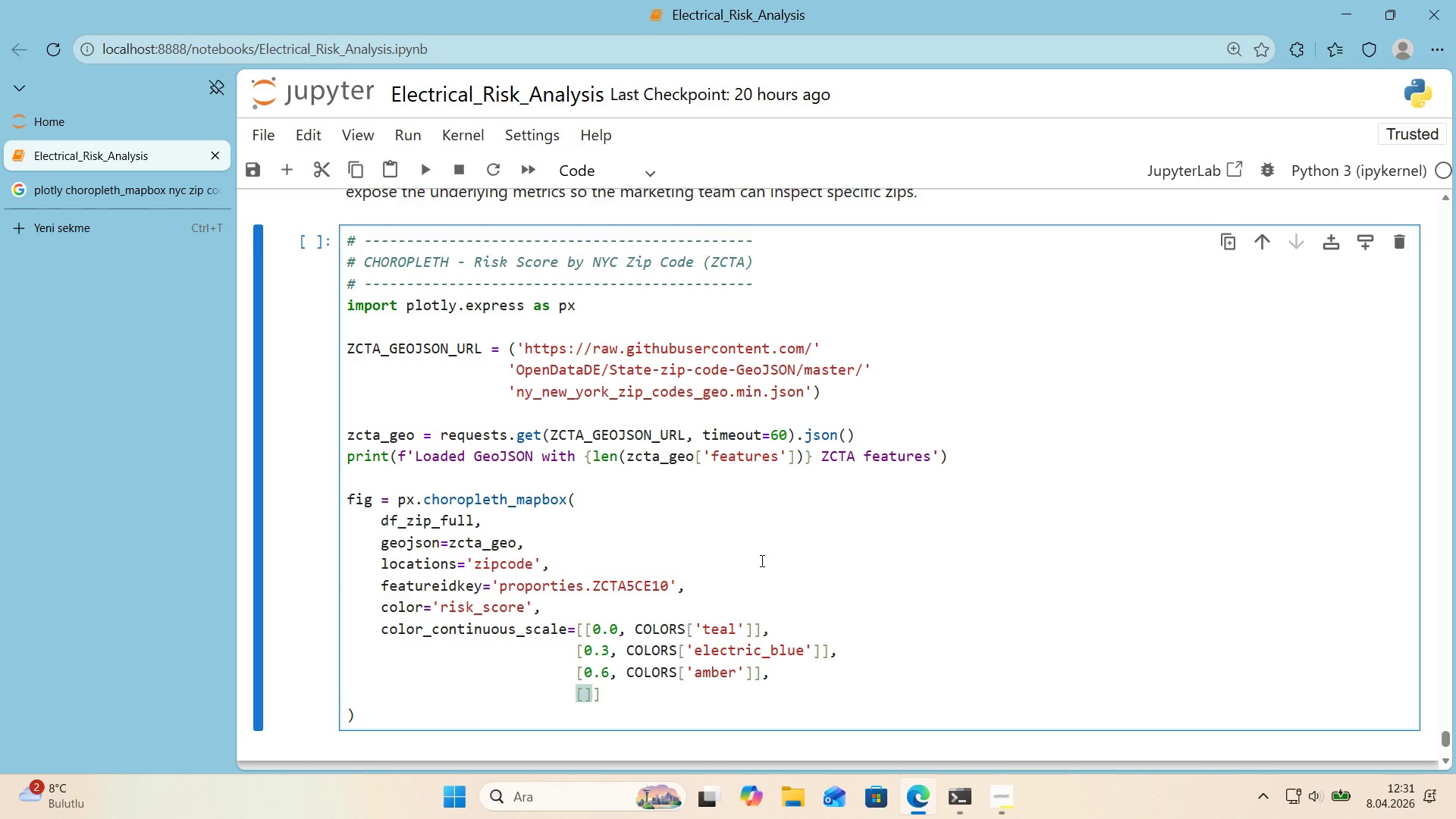 
type(0.85, COLORS)
 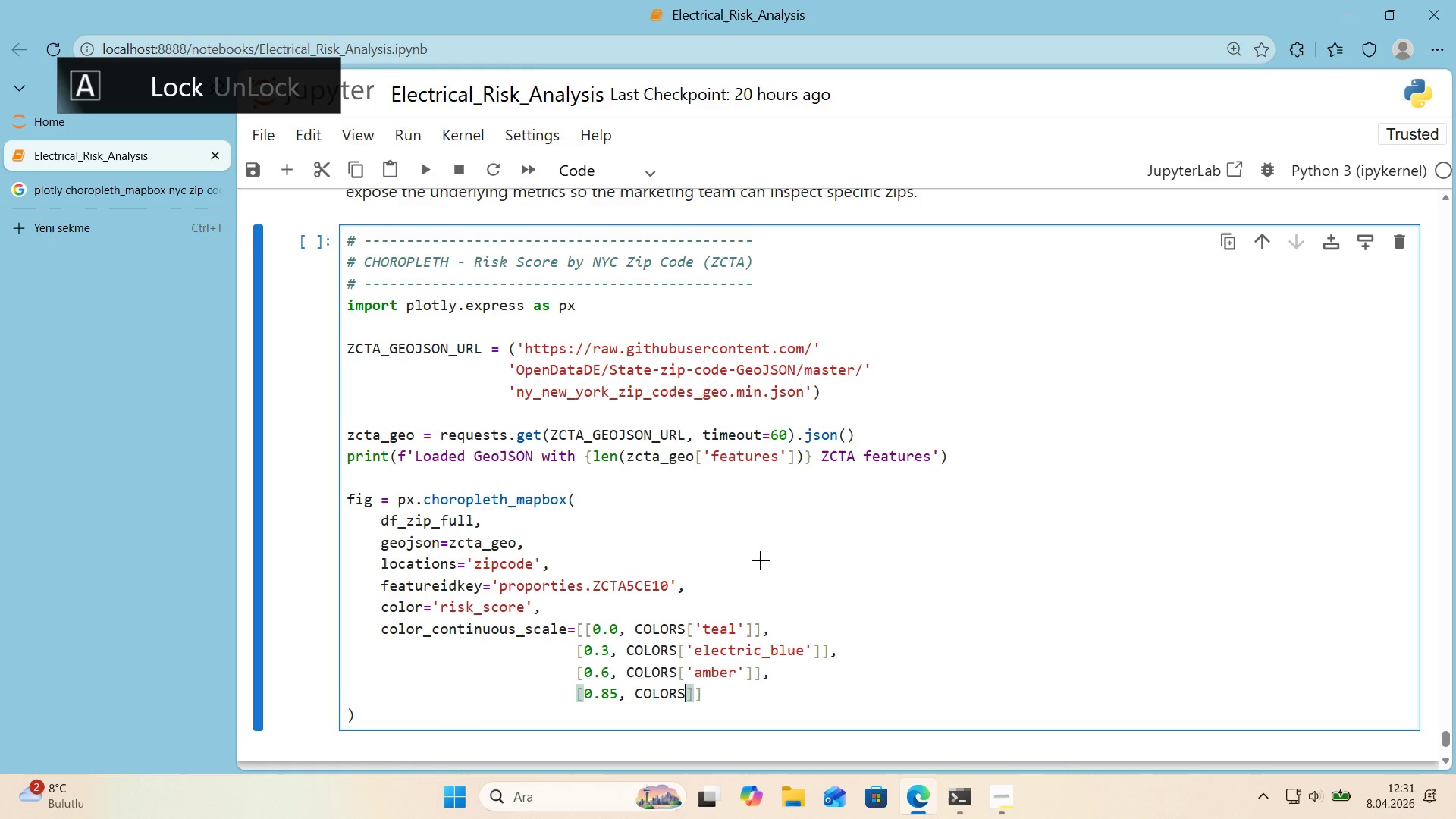 
key(Alt+Control+8)
 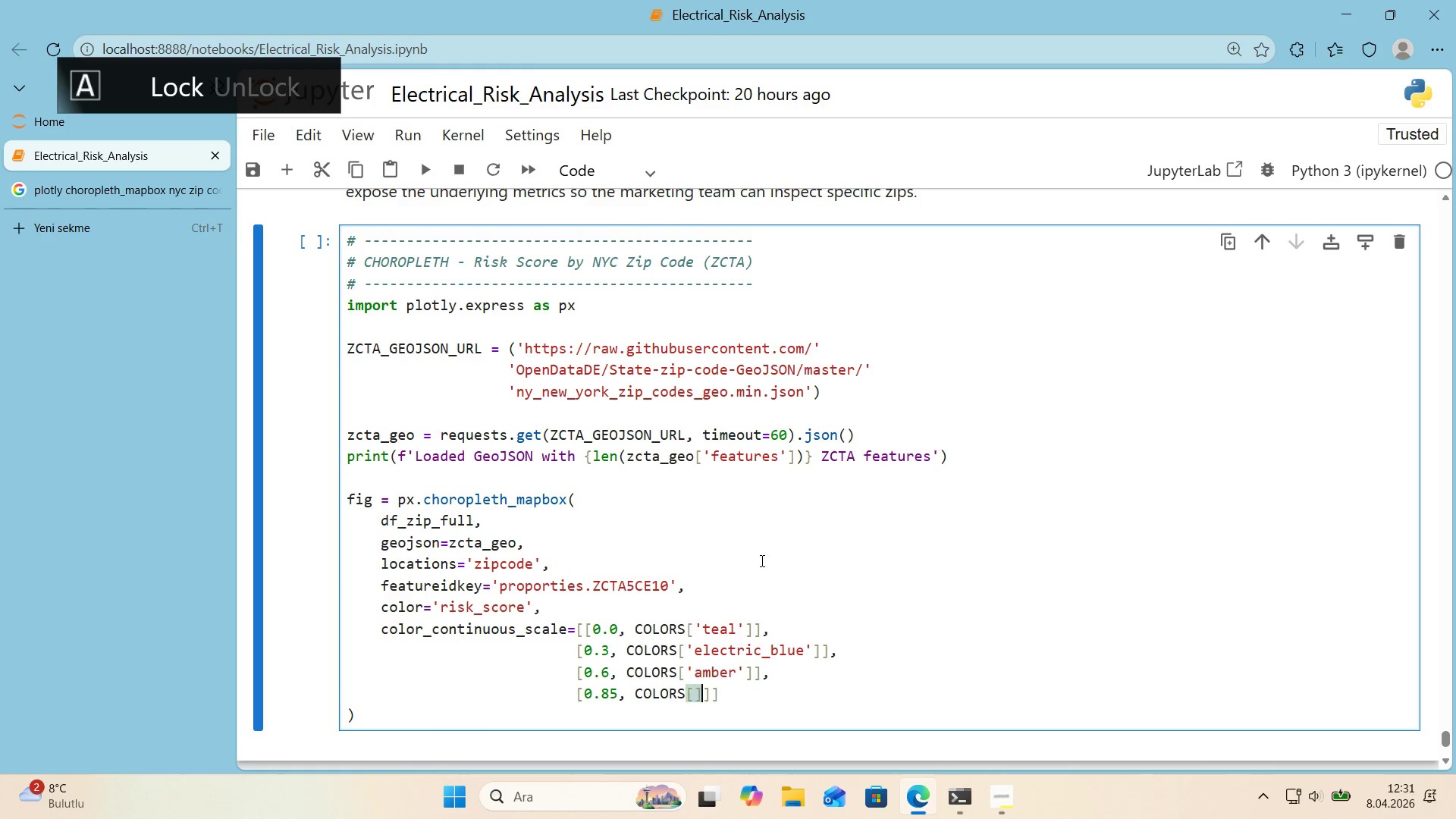 
key(Alt+Control+9)
 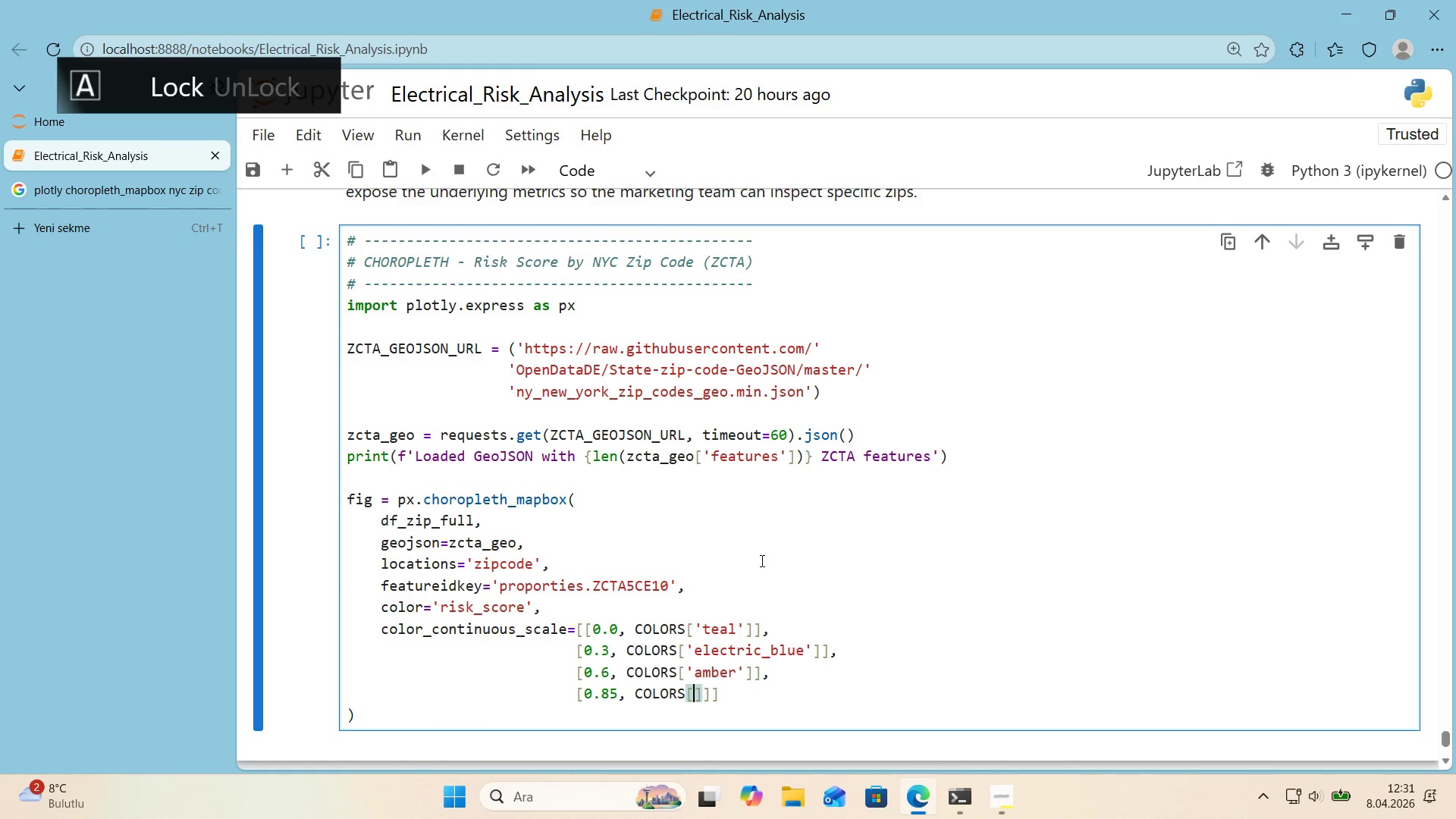 
key(ArrowLeft)
 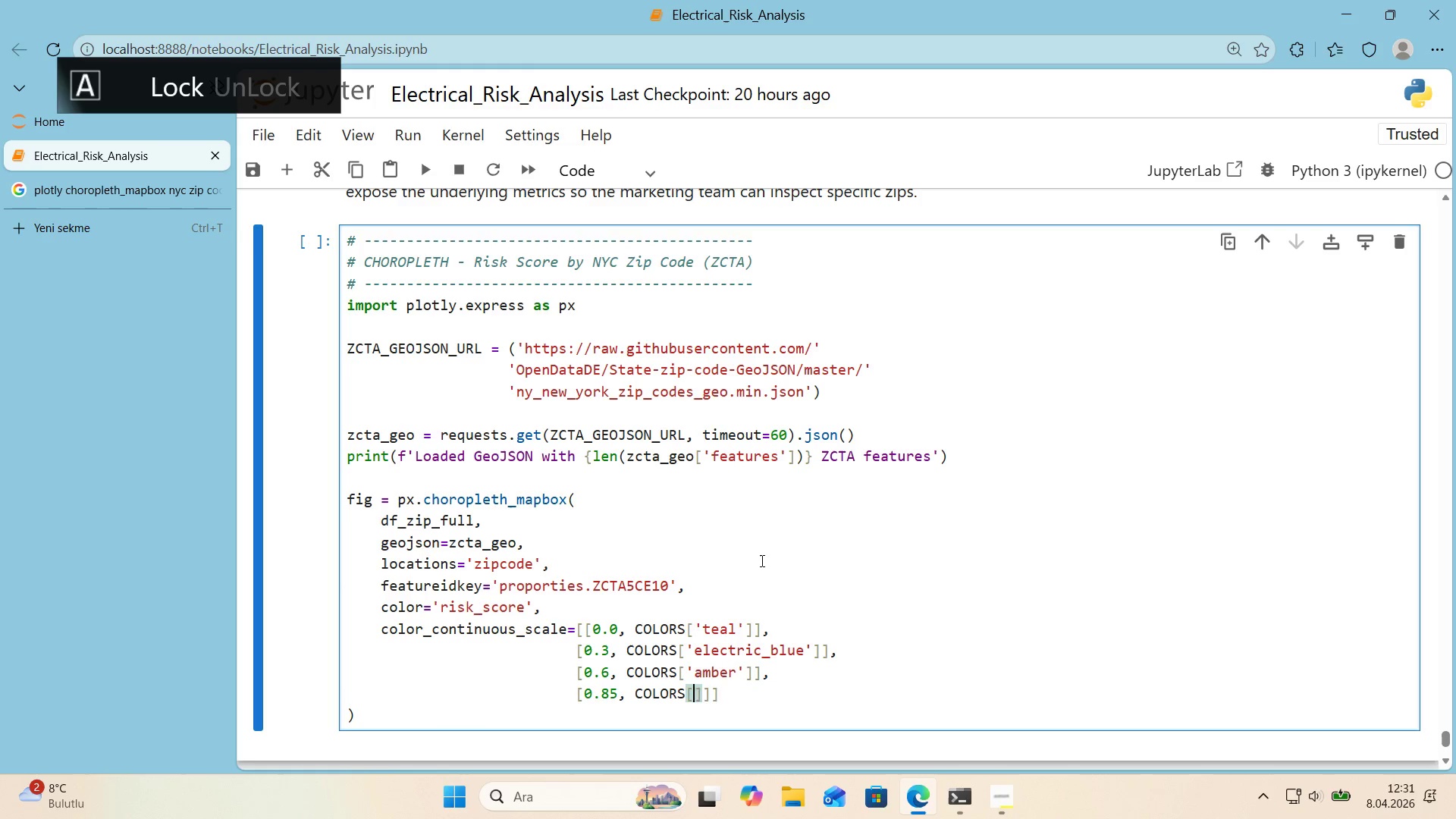 
type(@@)
 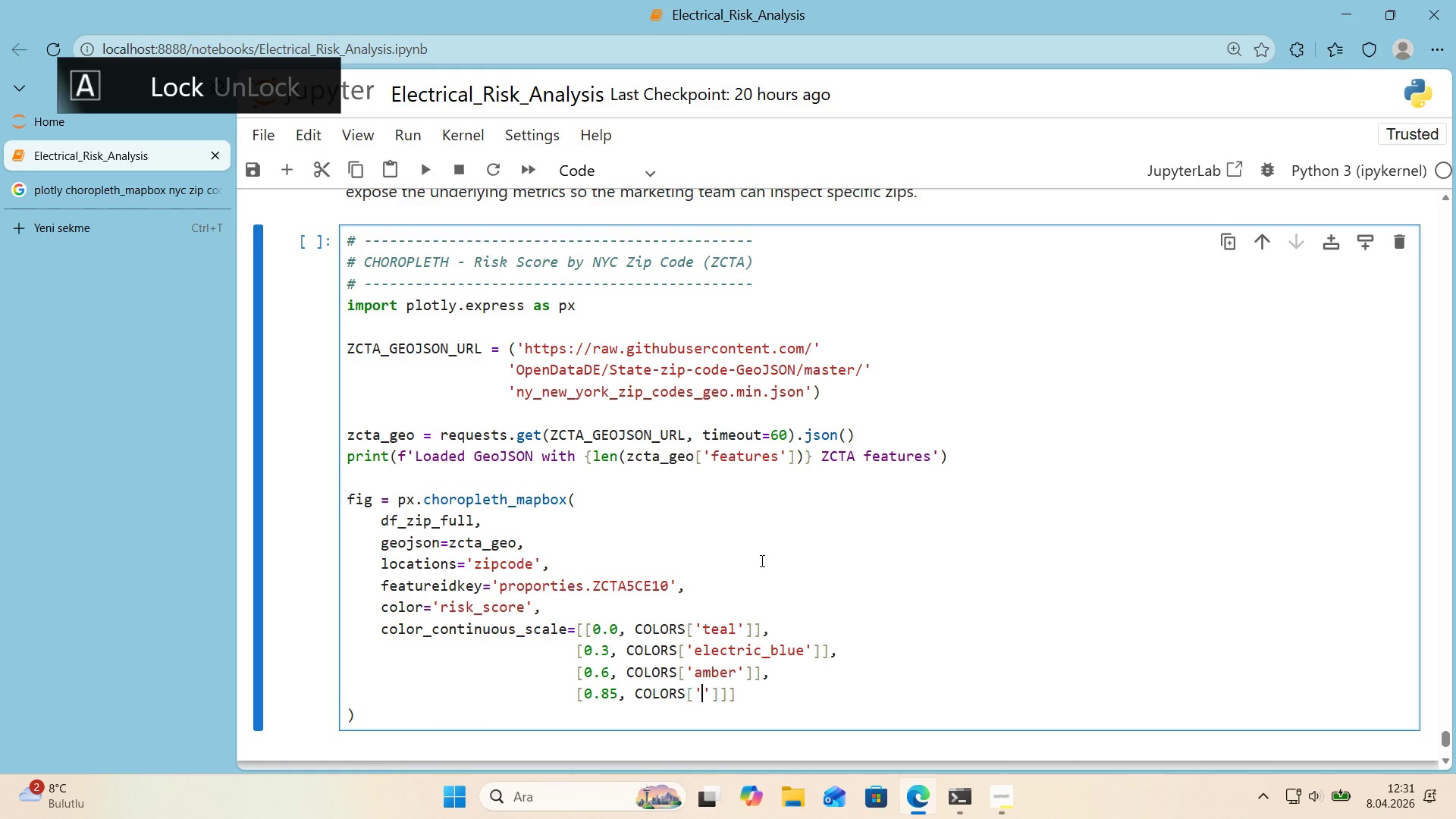 
key(ArrowLeft)
 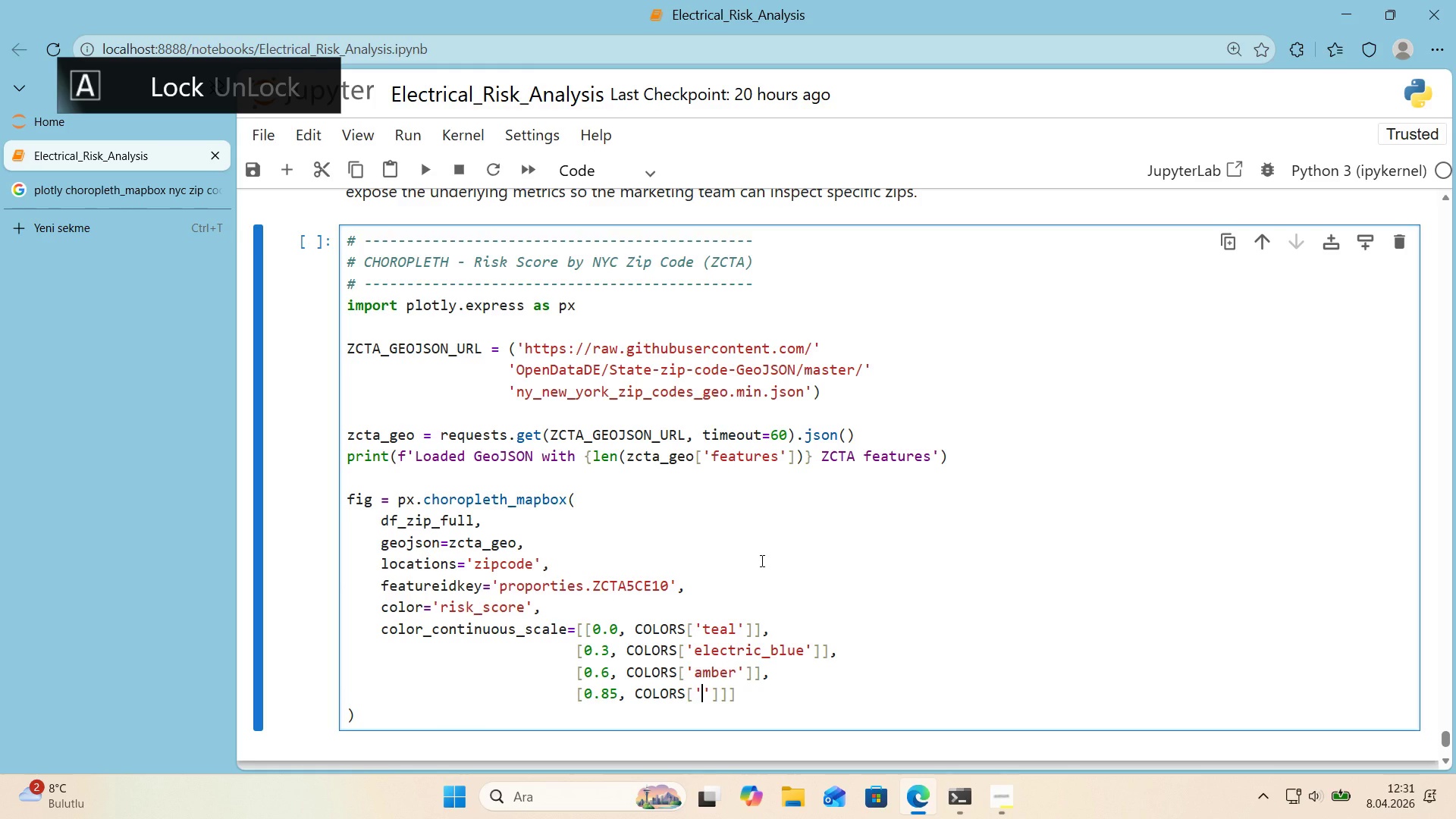 
type(copper)
 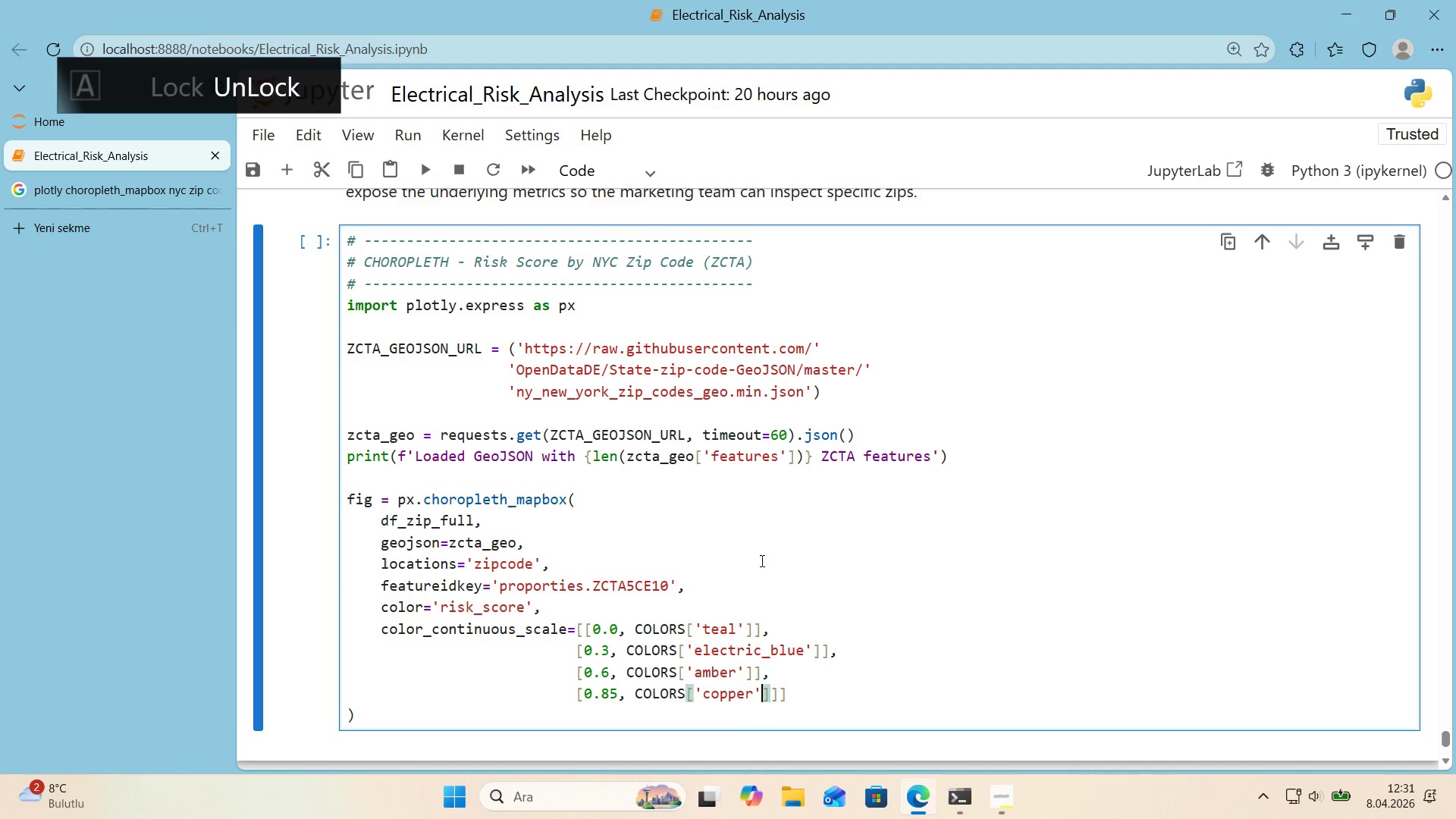 
key(ArrowRight)
 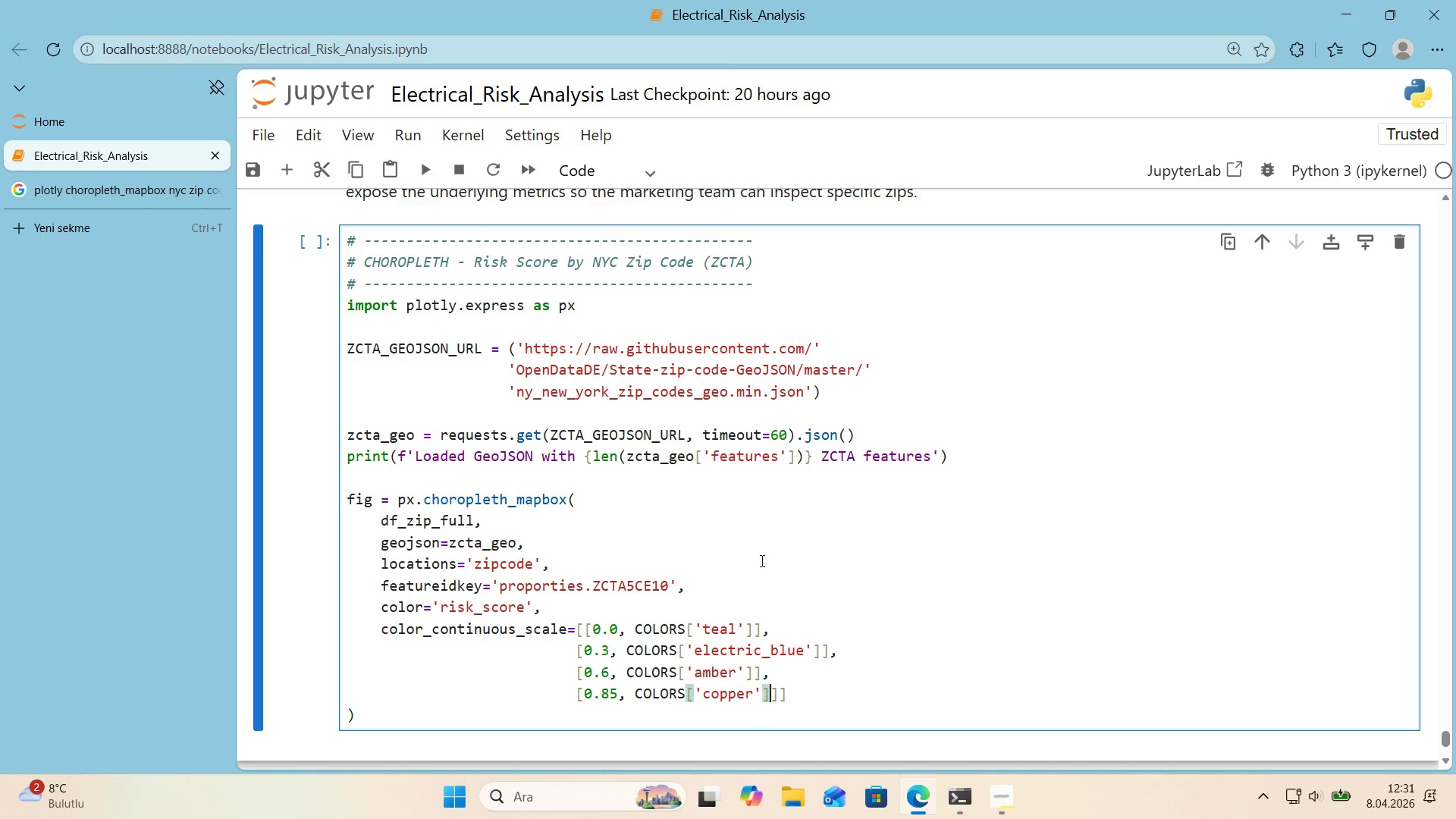 
key(ArrowRight)
 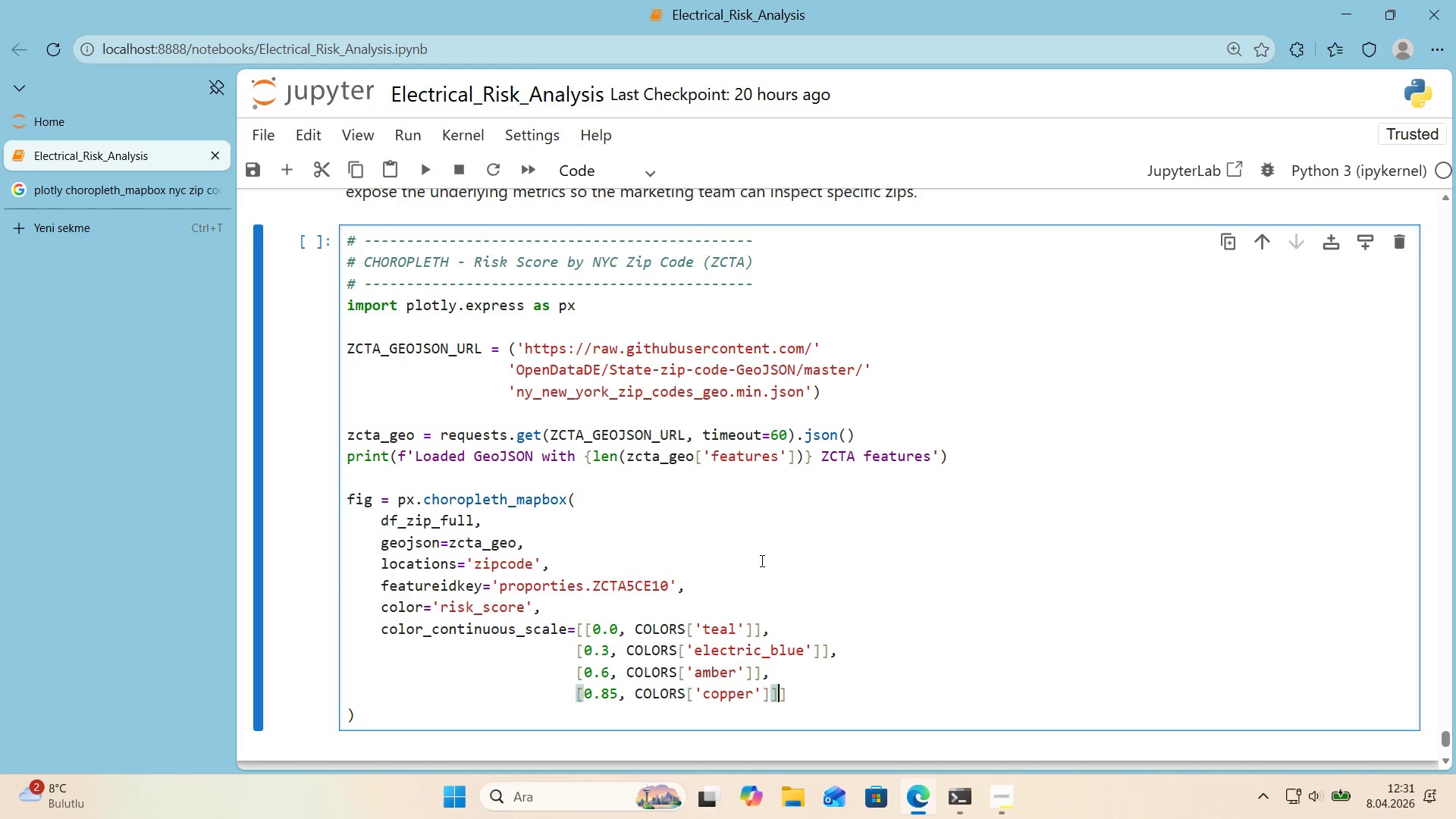 
key(ArrowRight)
 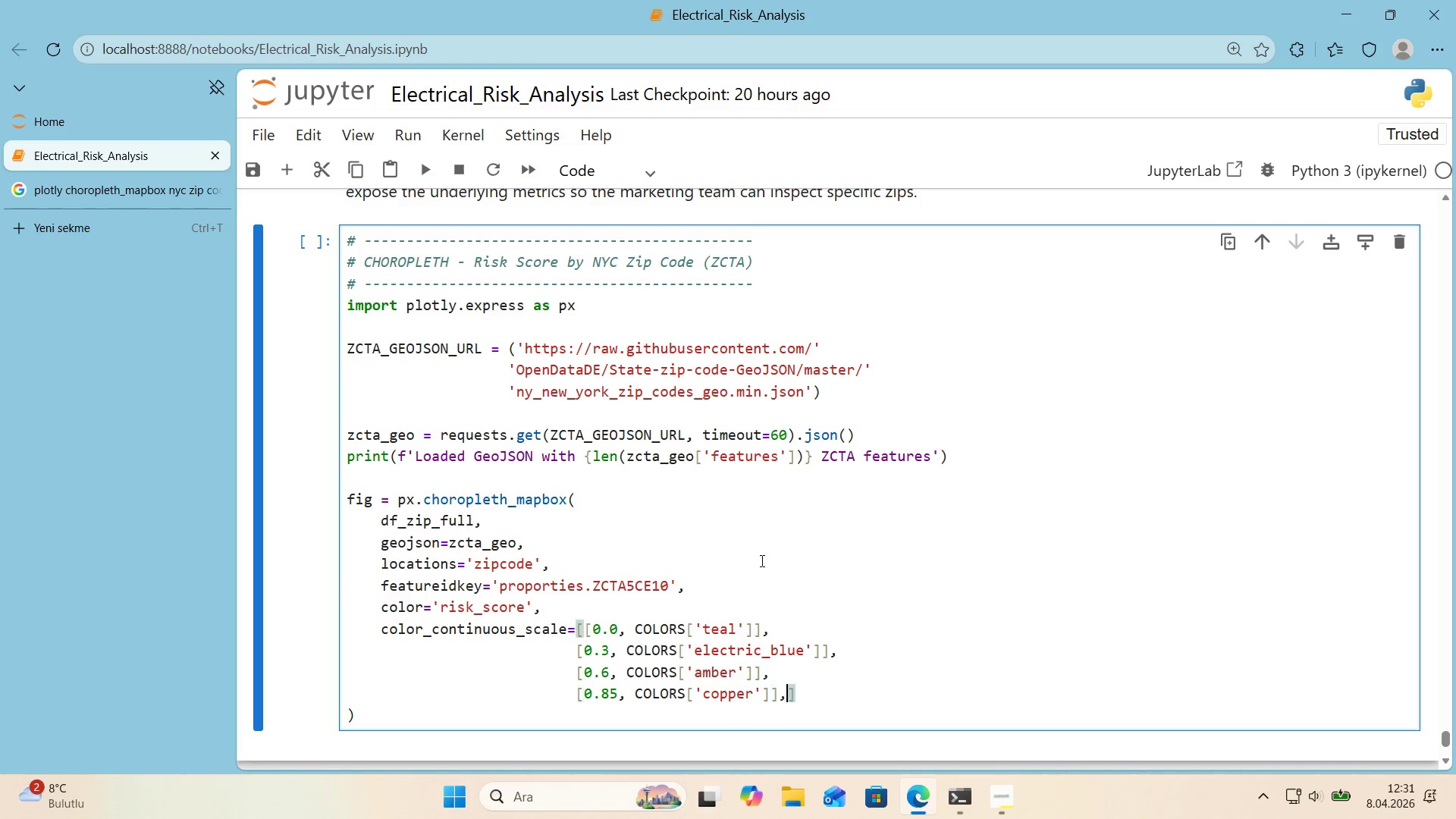 
key(Comma)
 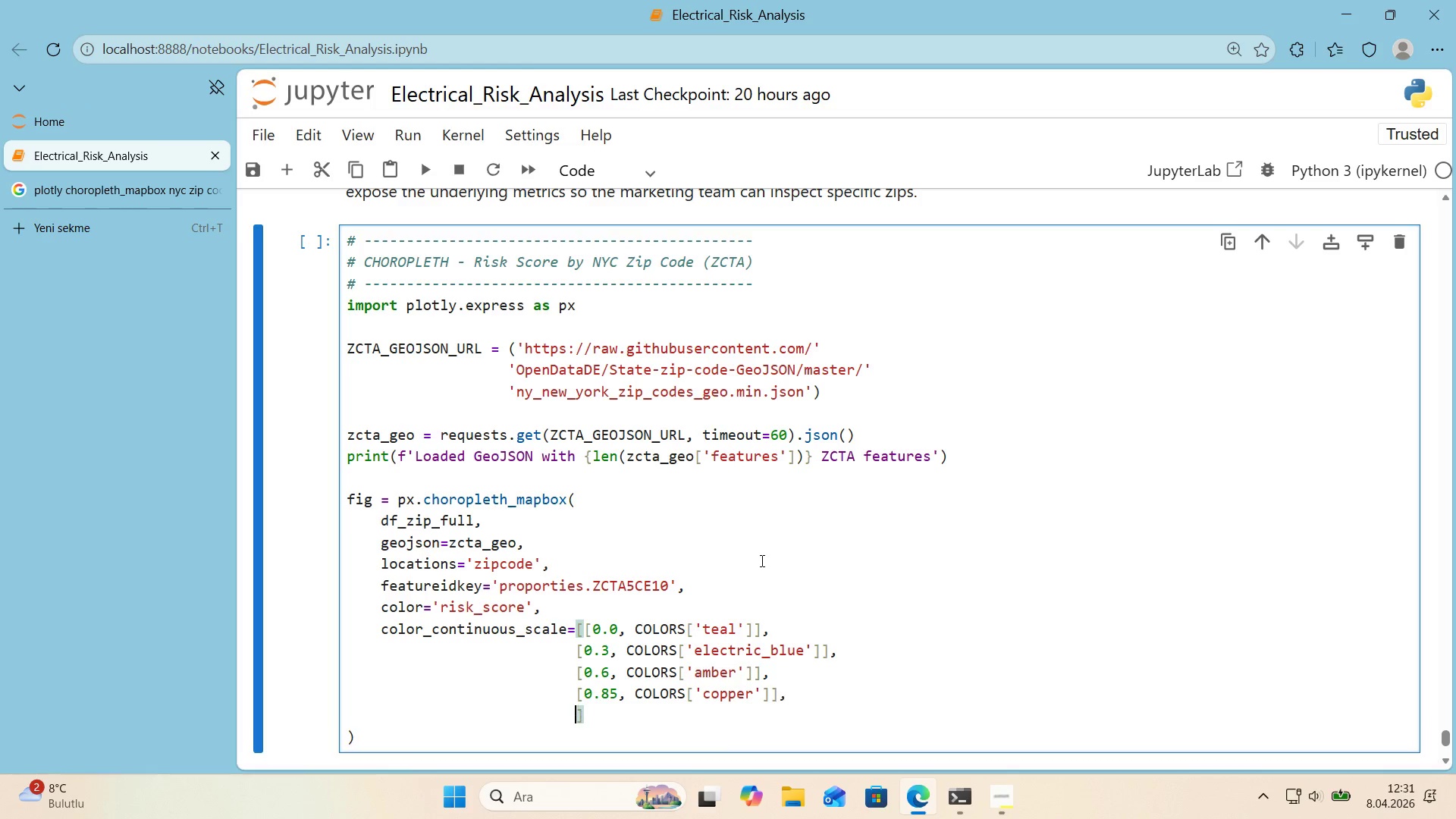 
key(Enter)
 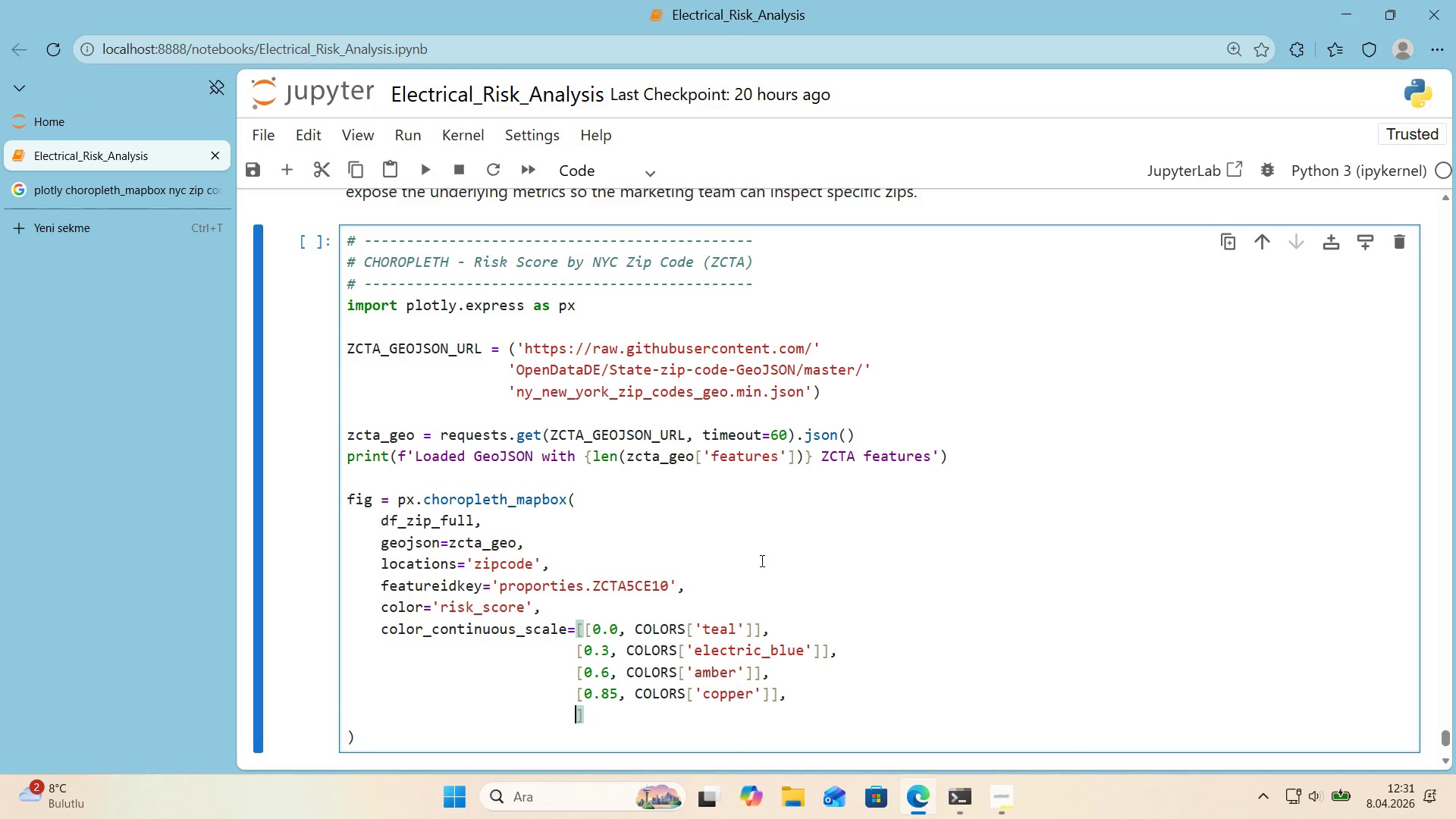 
key(Alt+Control+8)
 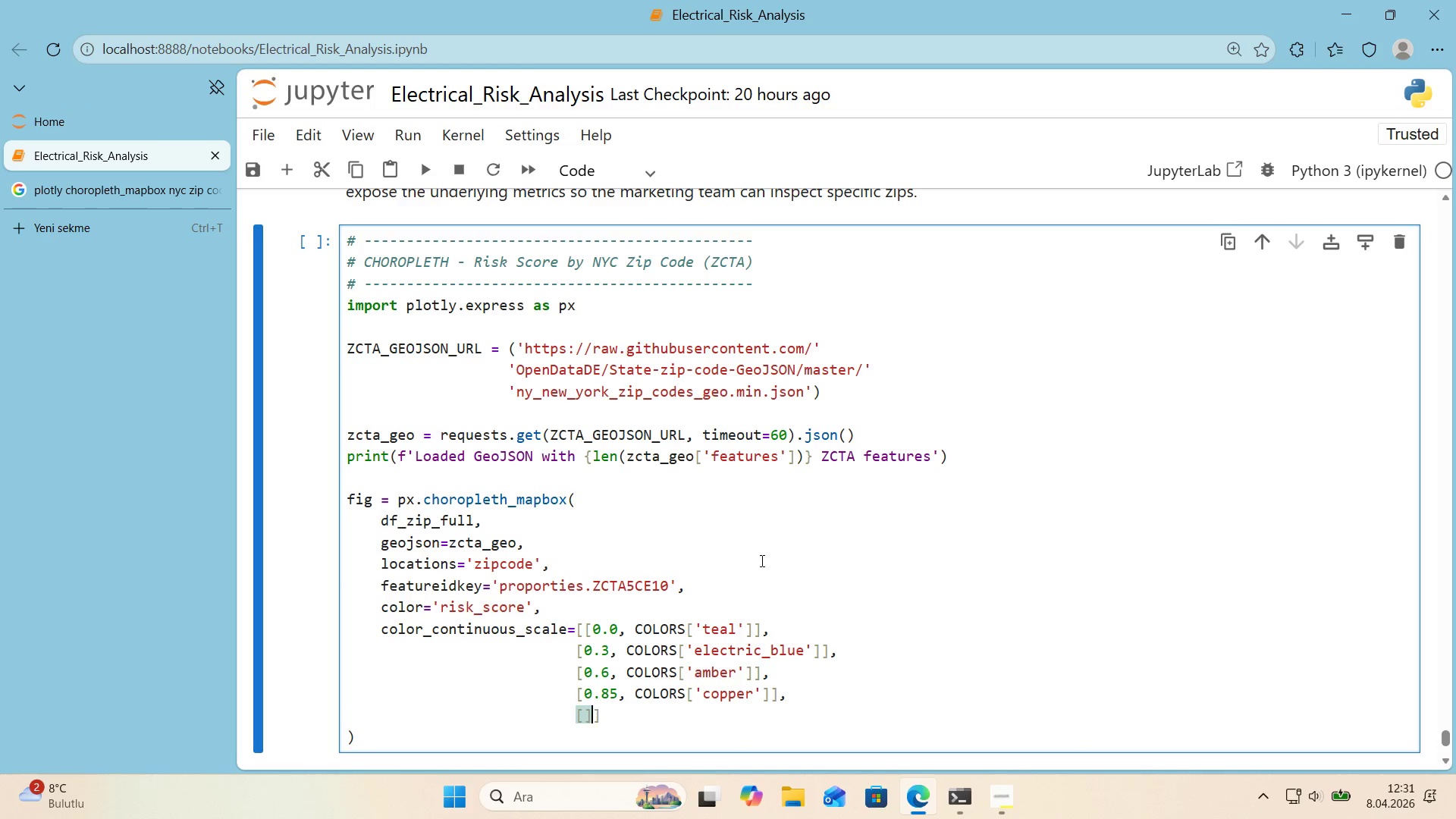 
key(Alt+Control+9)
 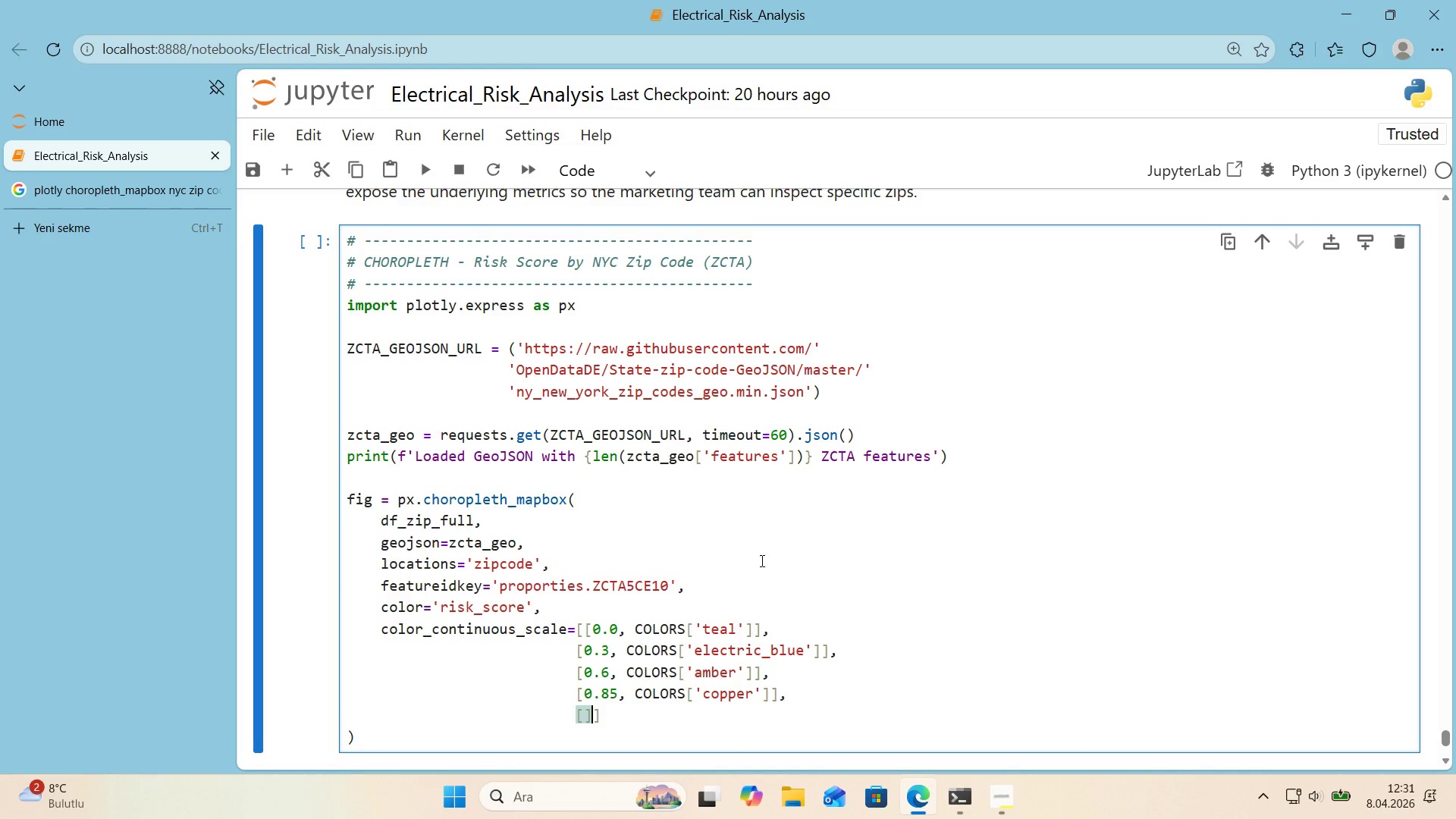 
key(ArrowLeft)
 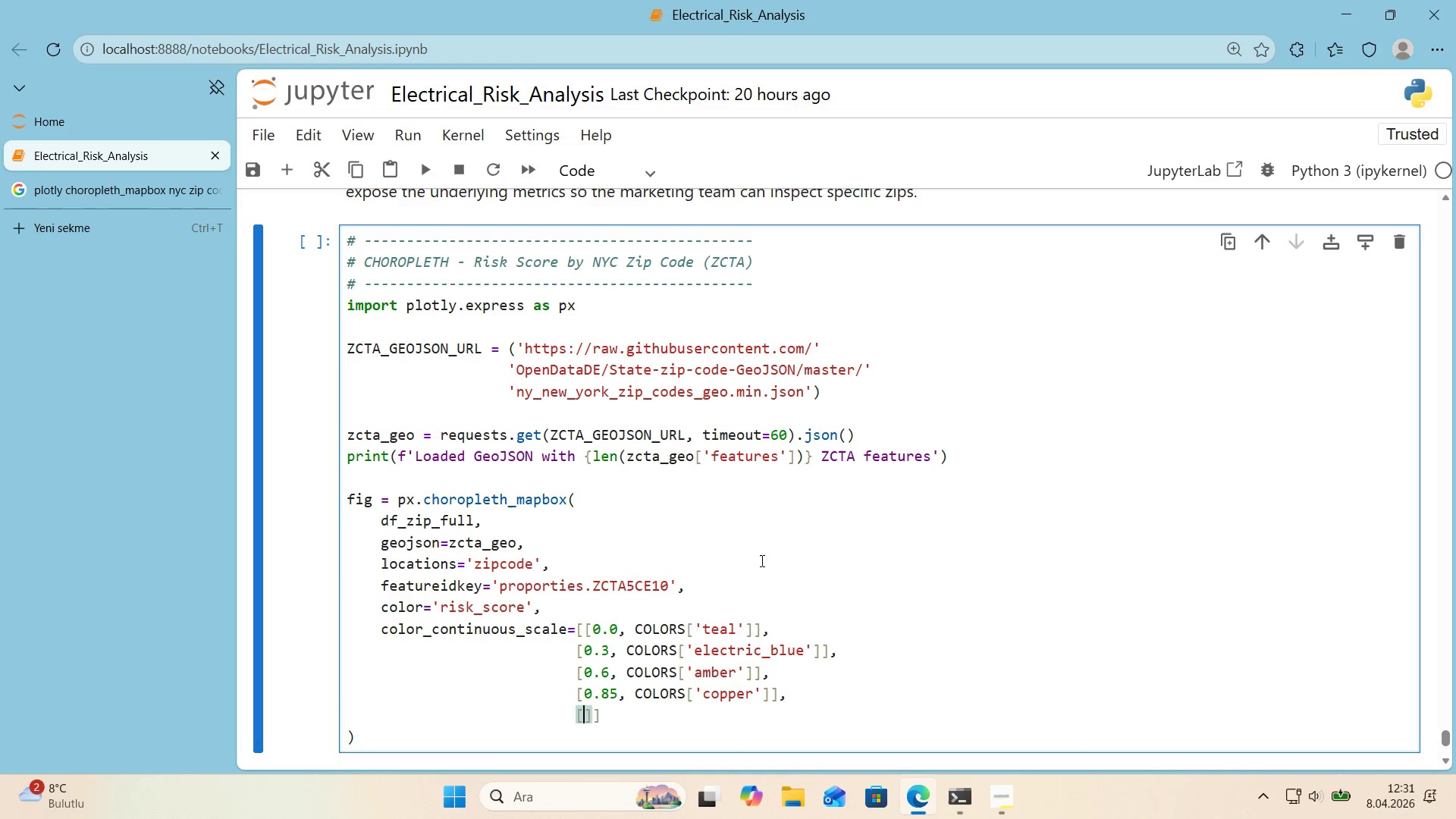 
type(1.0, COLORS)
 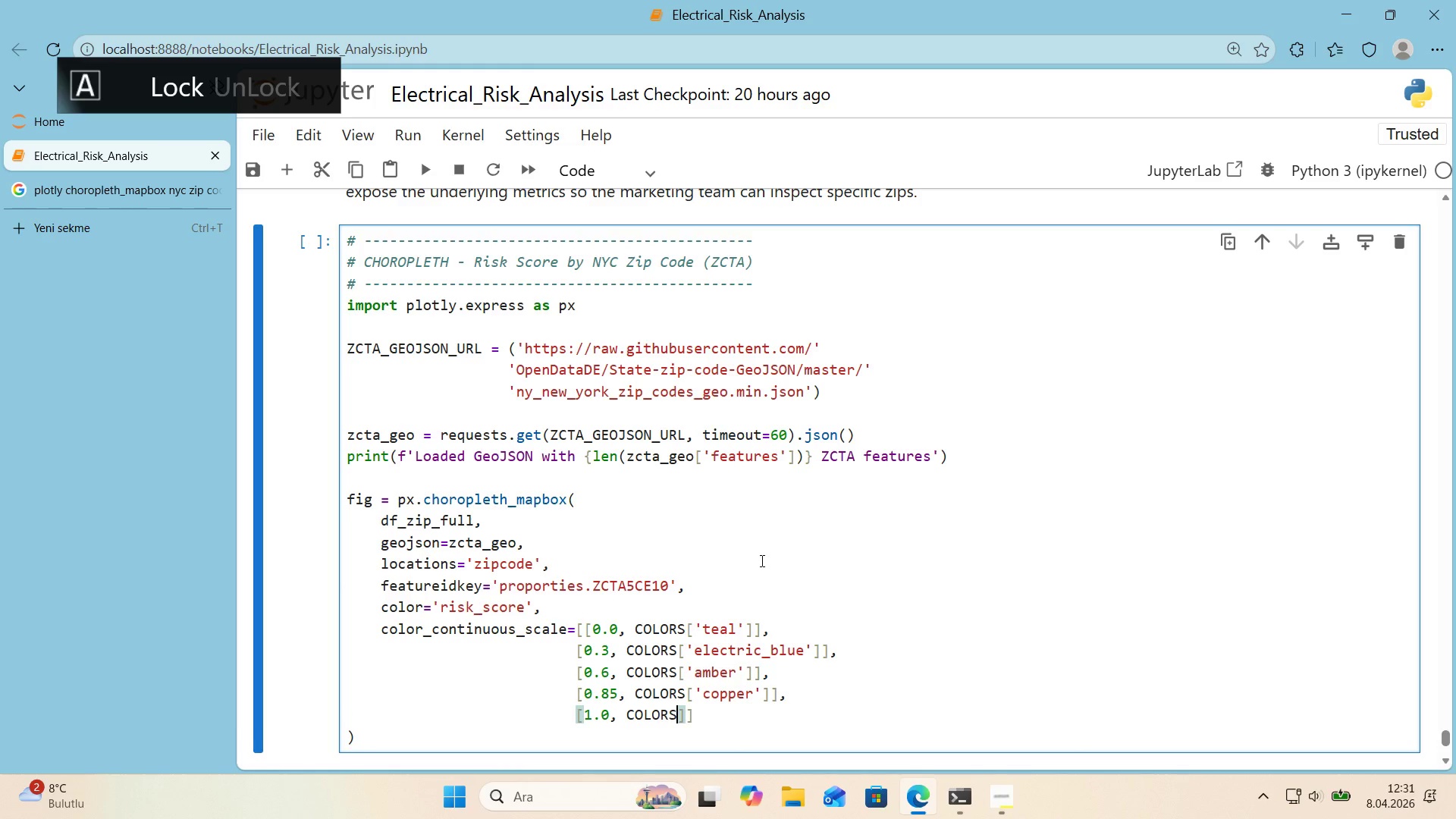 
key(Alt+Control+8)
 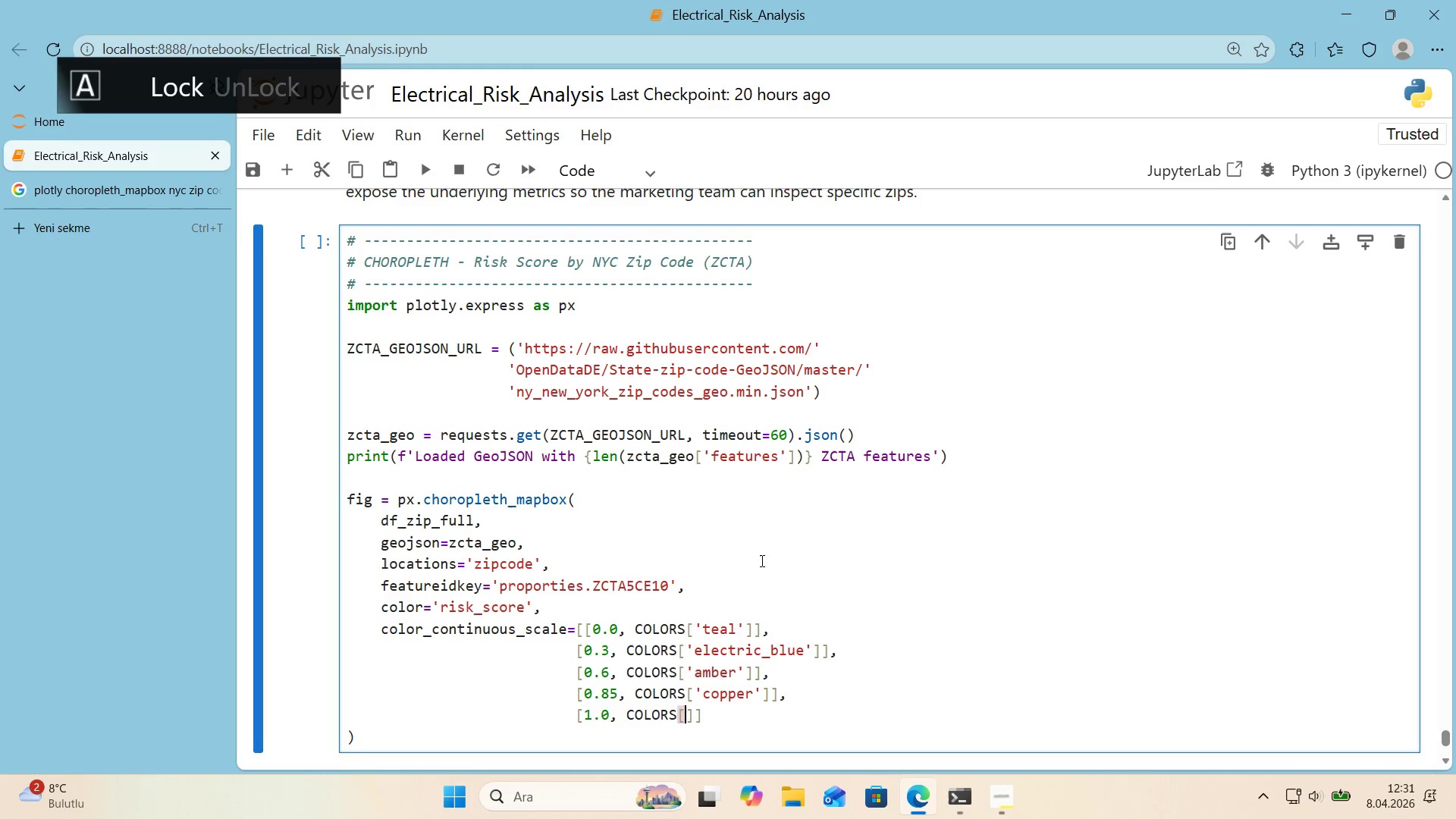 
key(Alt+Control+9)
 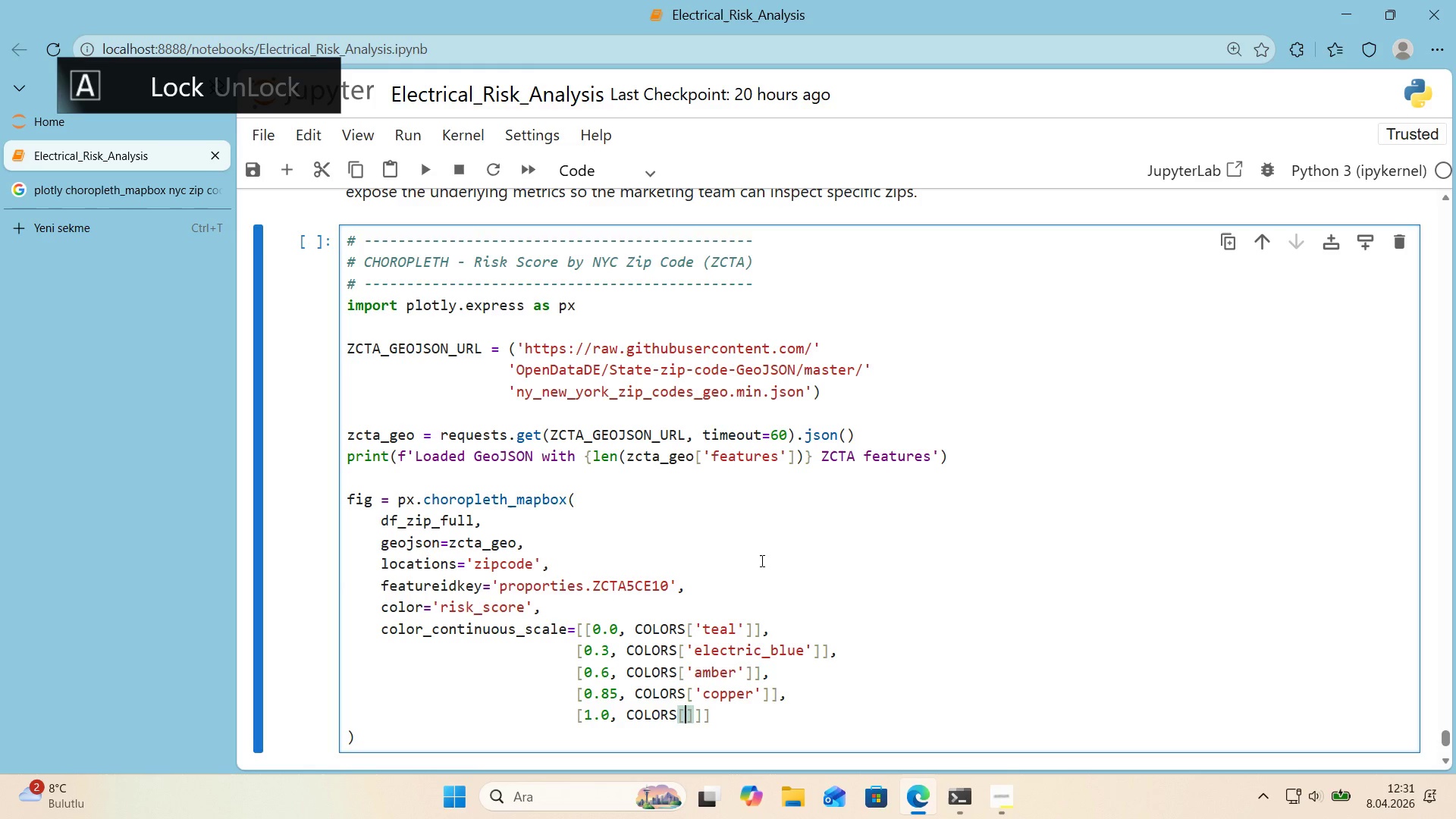 
key(ArrowLeft)
 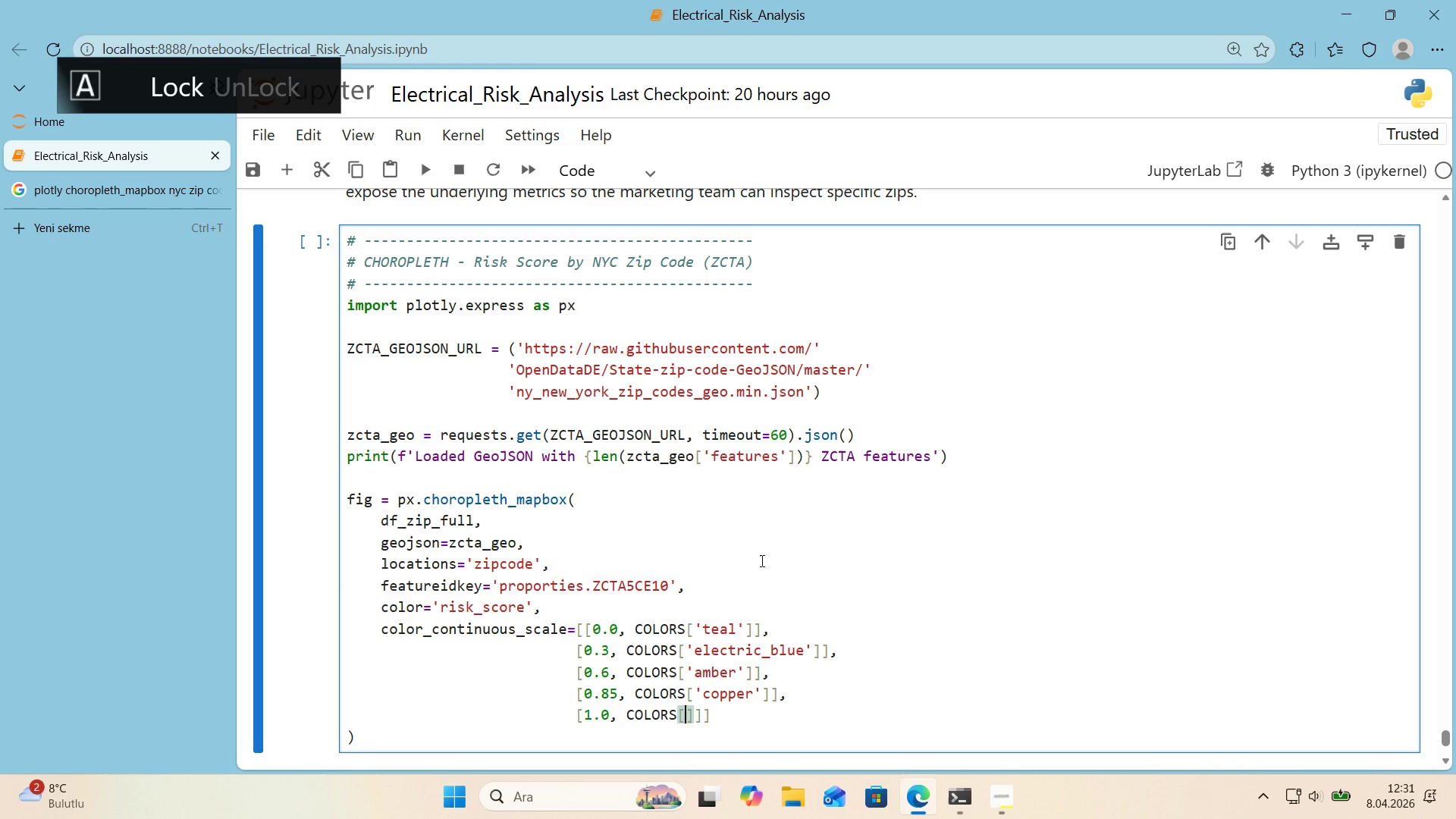 
type(@@)
 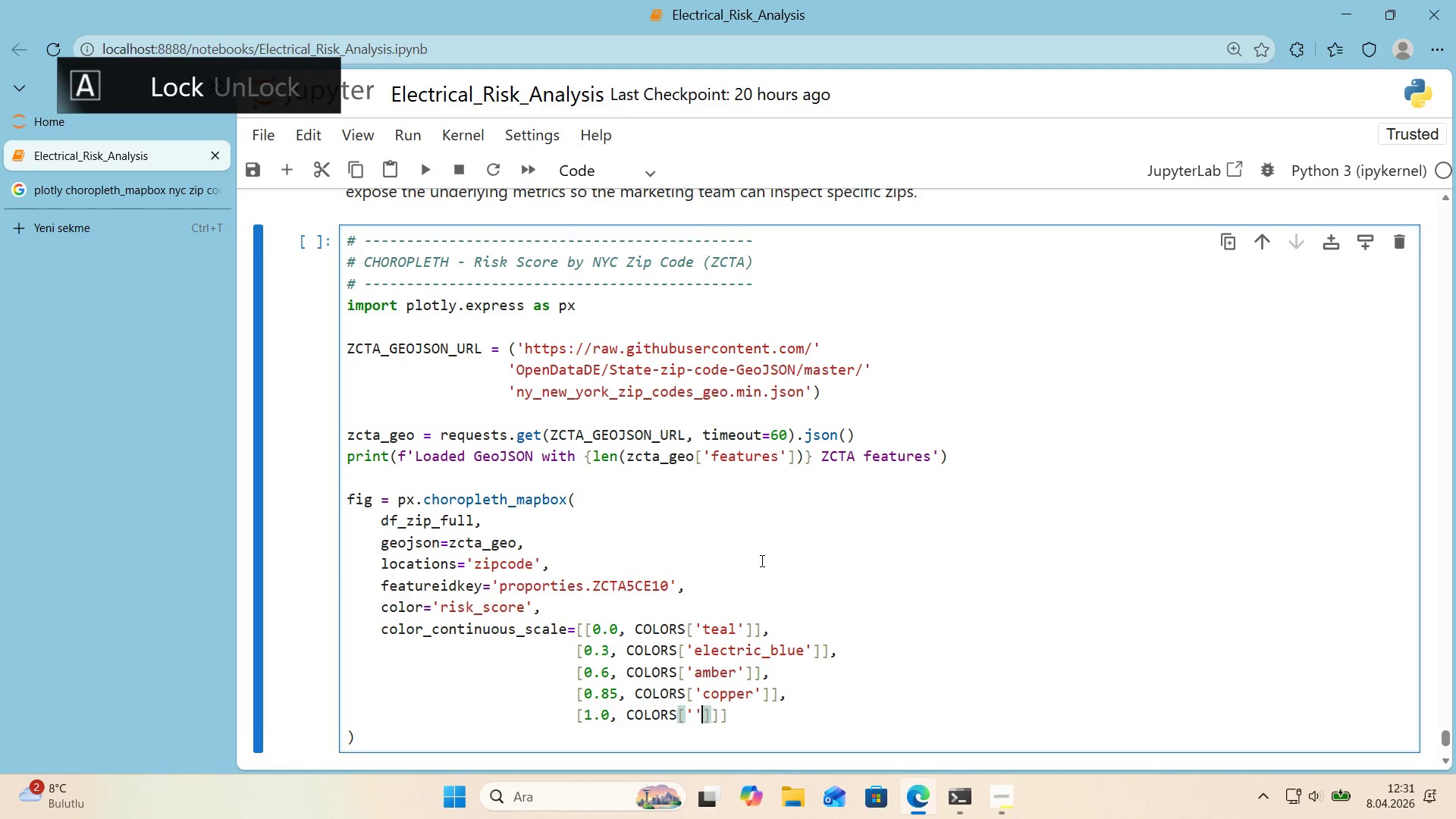 
key(ArrowLeft)
 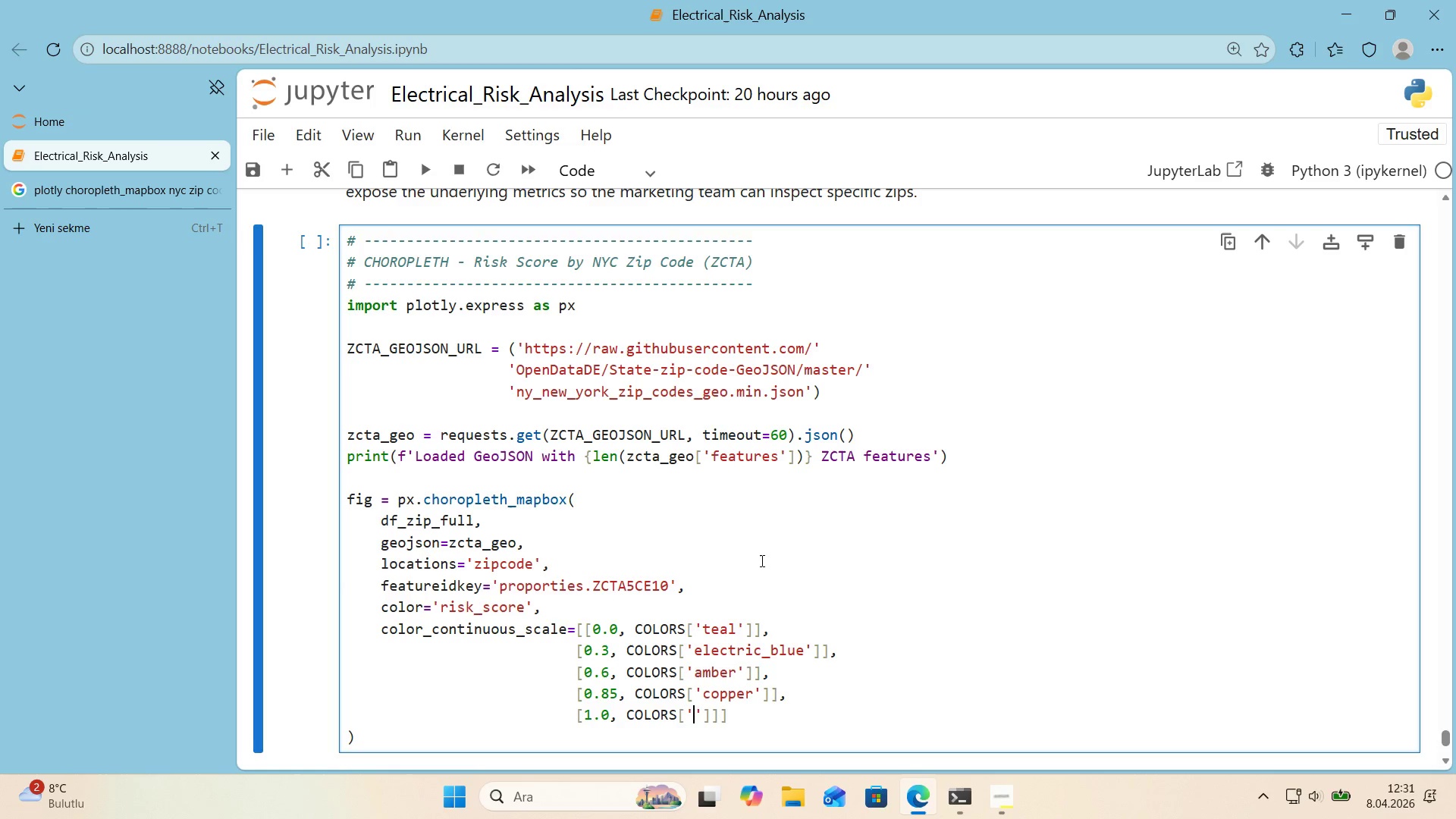 
type(cr'msi)
key(Backspace)
type(on)
 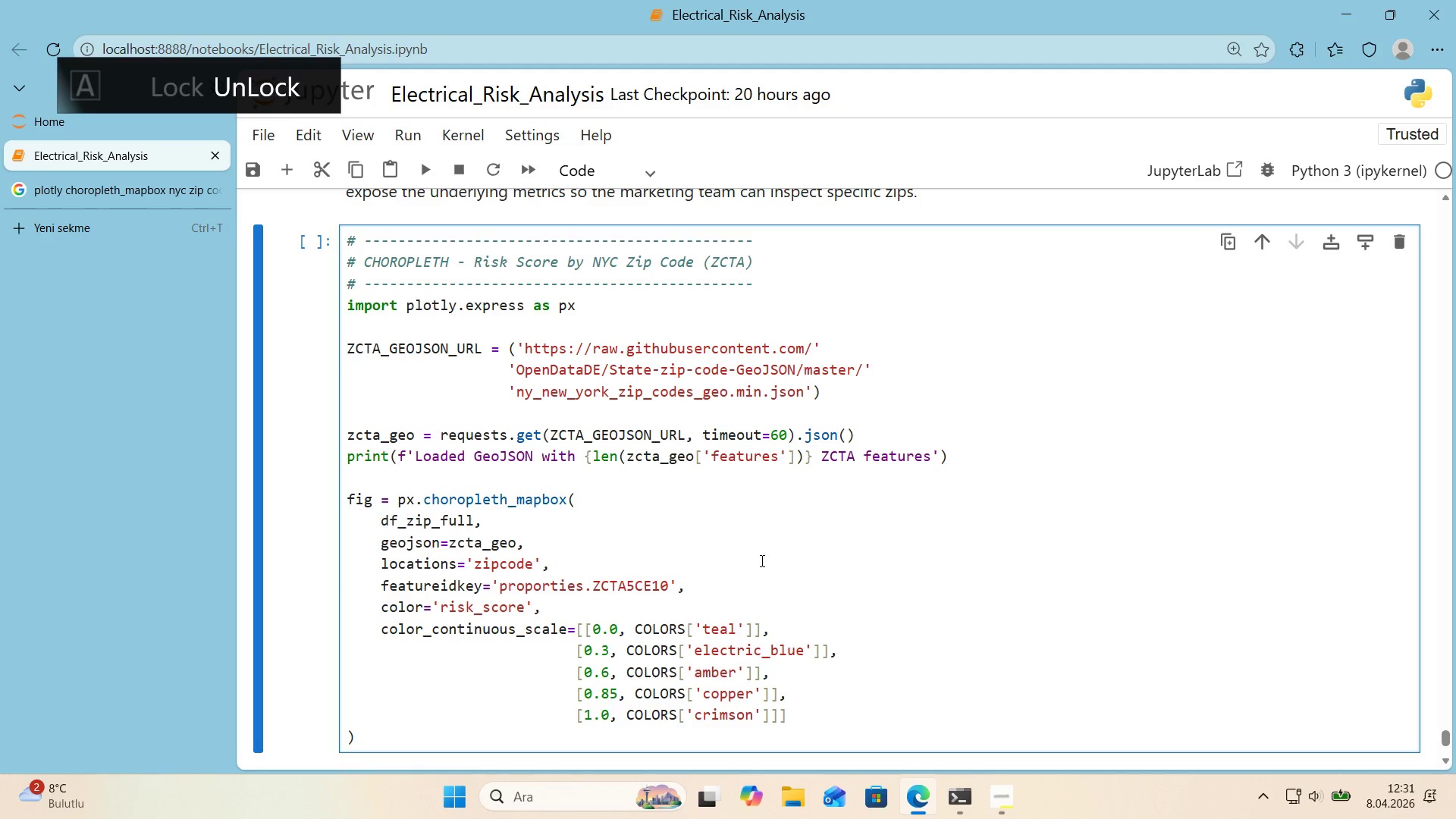 
key(ArrowRight)
 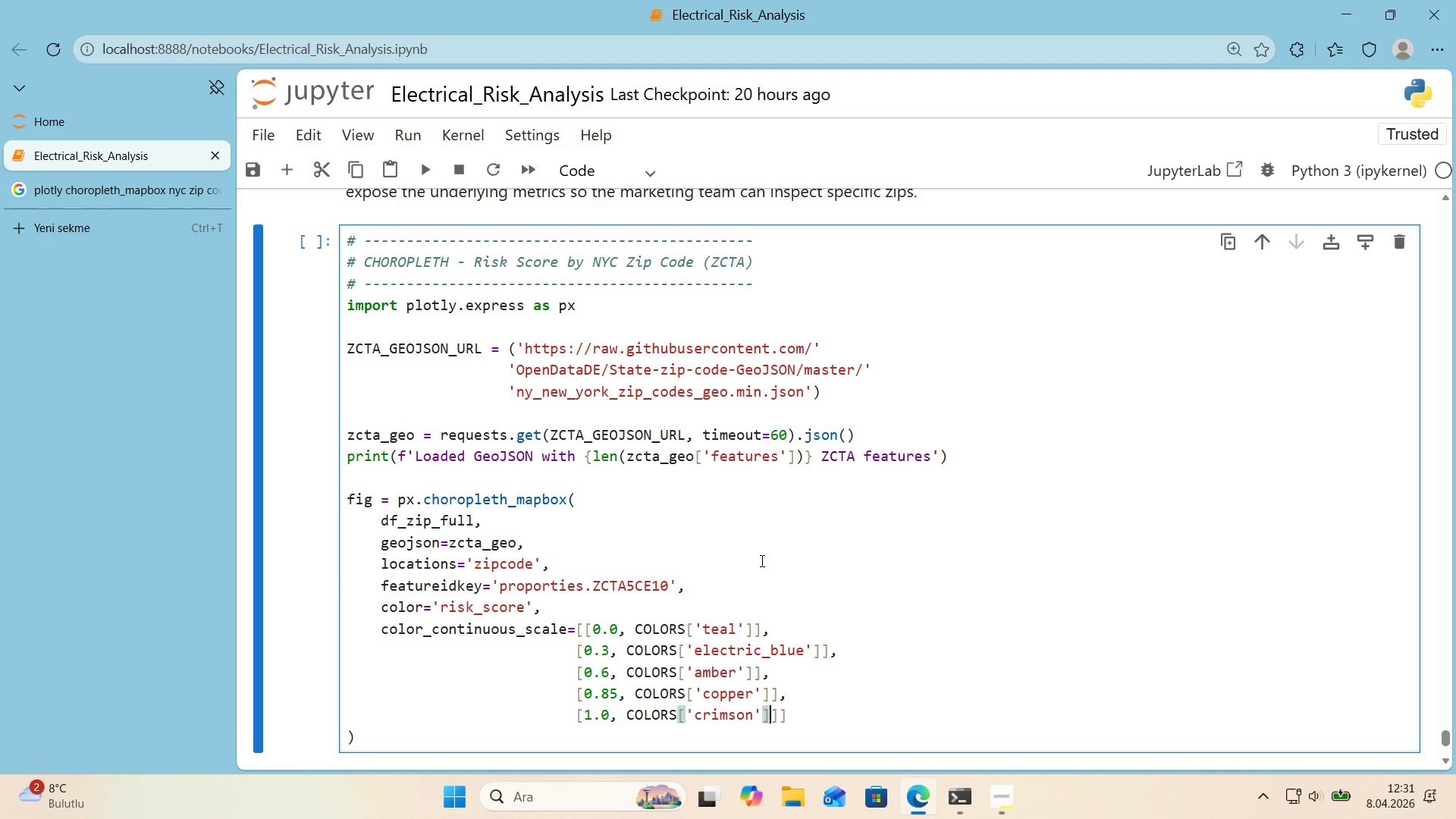 
key(ArrowRight)
 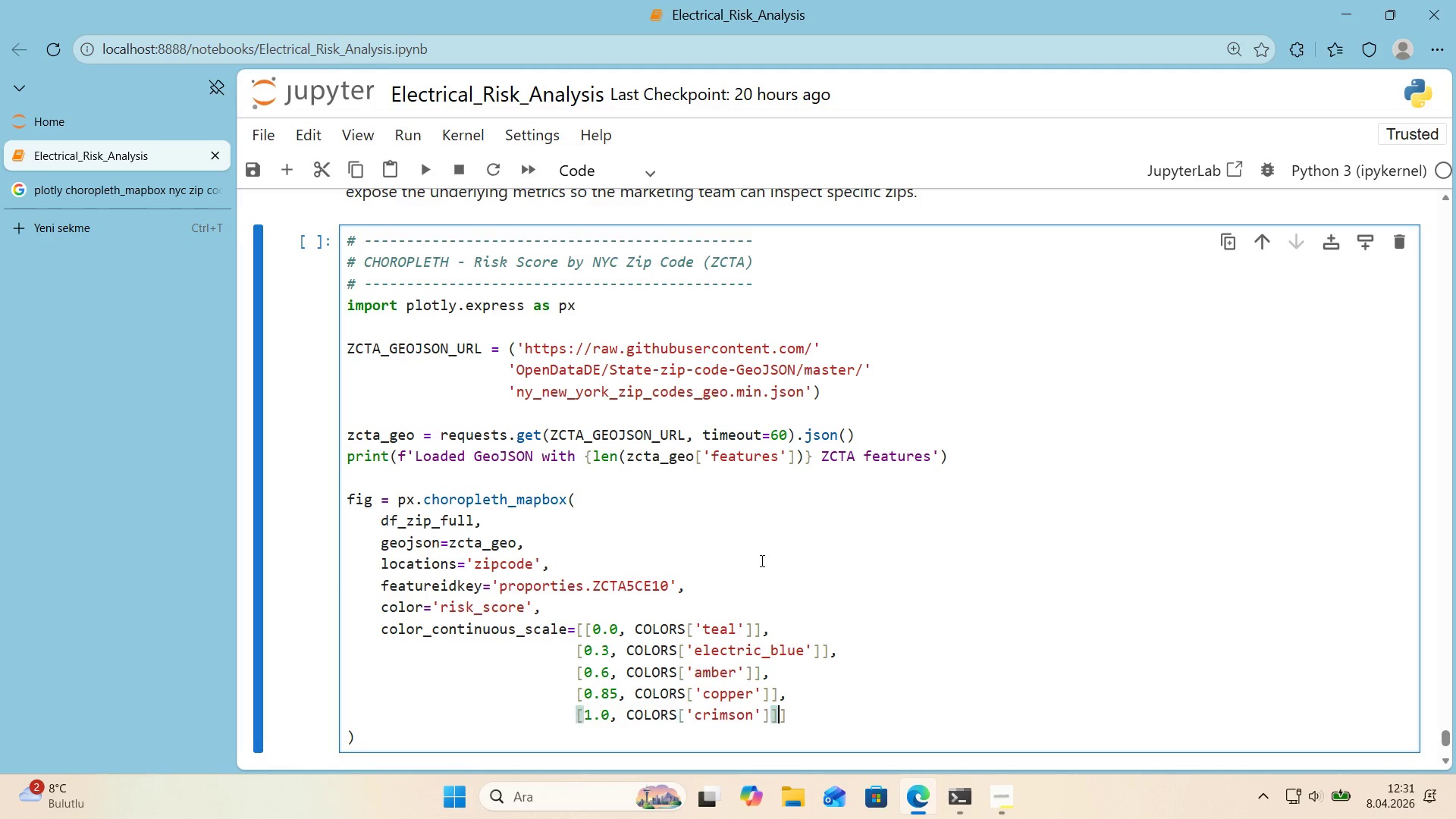 
key(ArrowRight)
 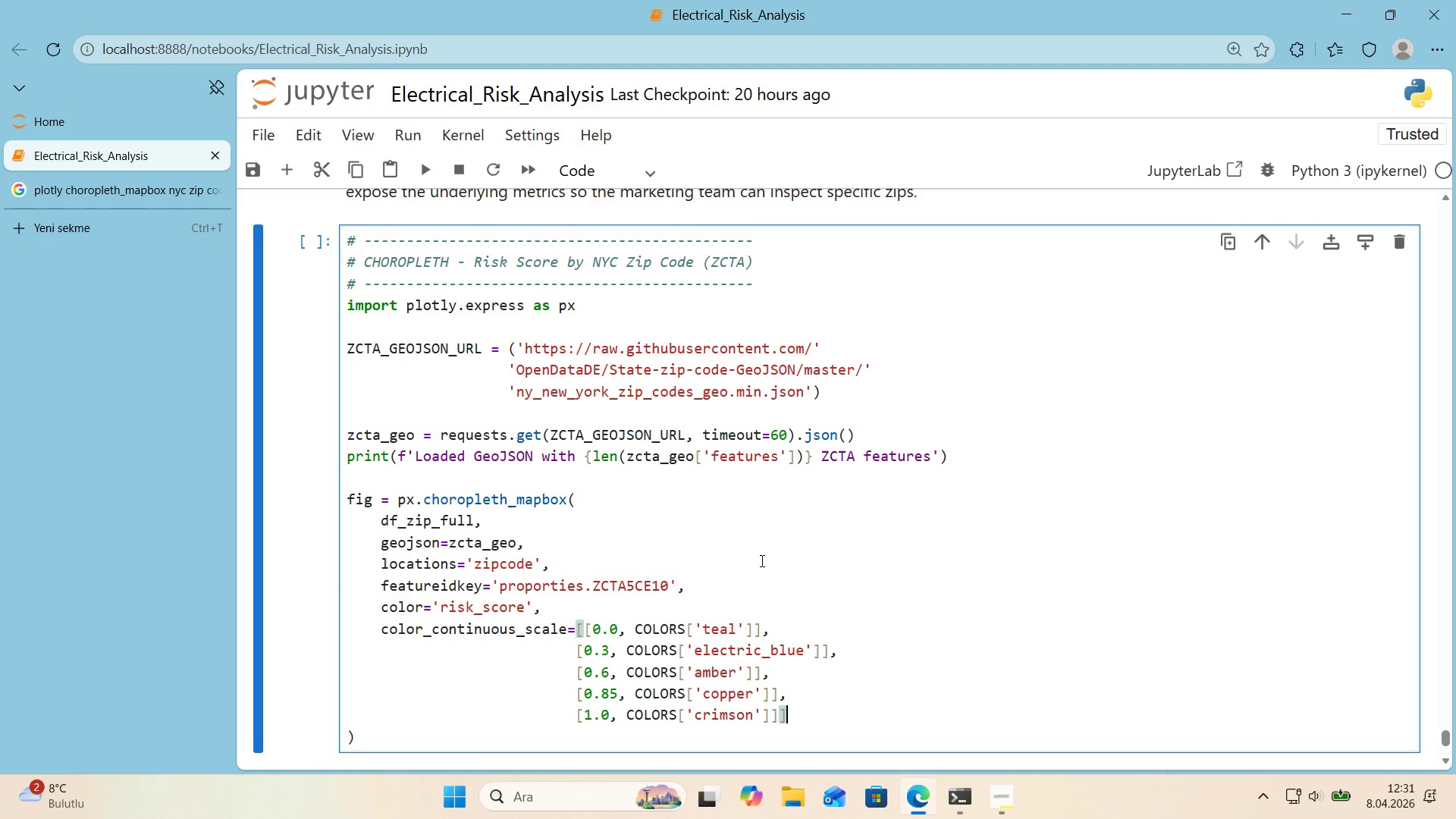 
key(ArrowRight)
 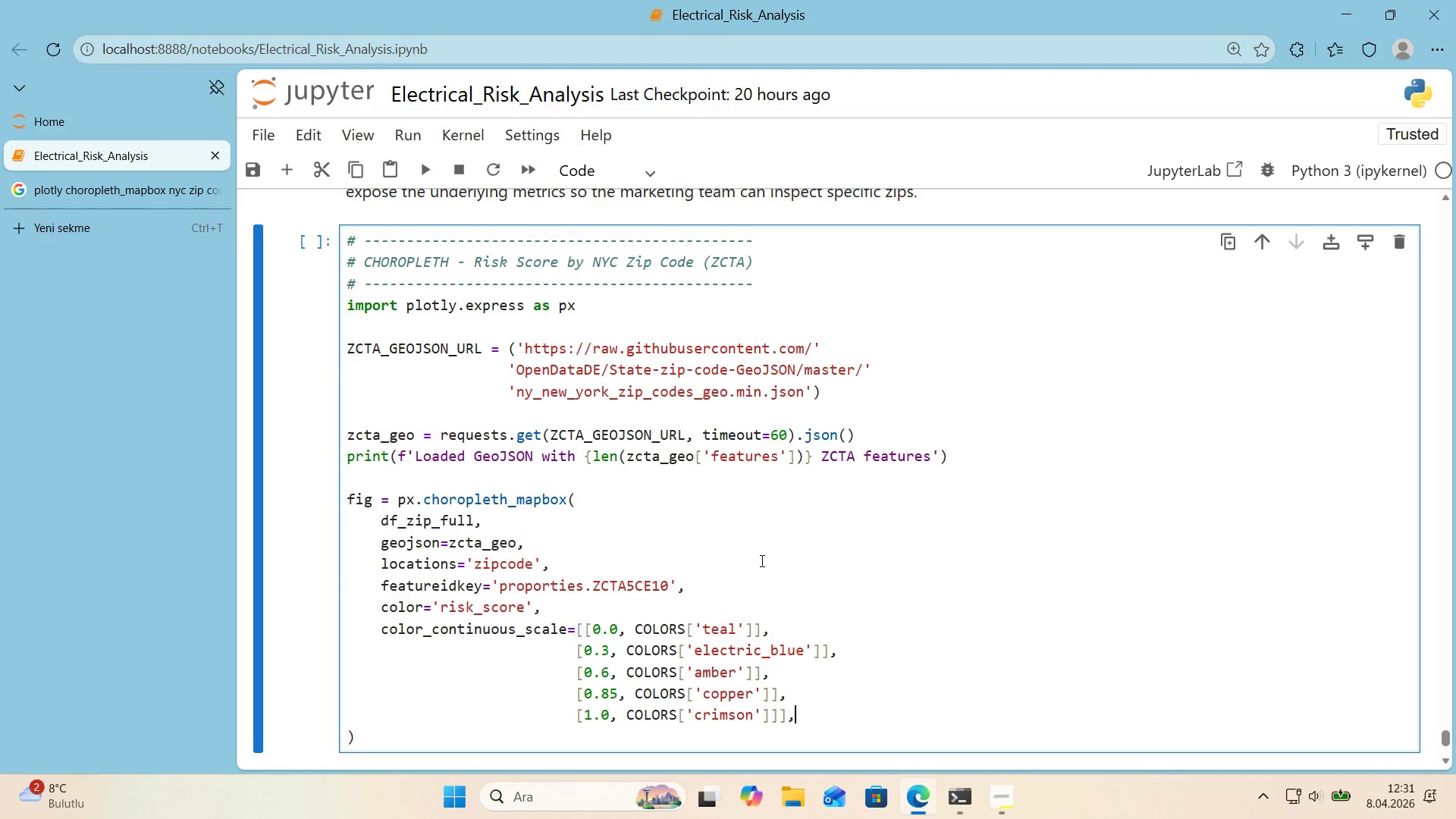 
key(Comma)
 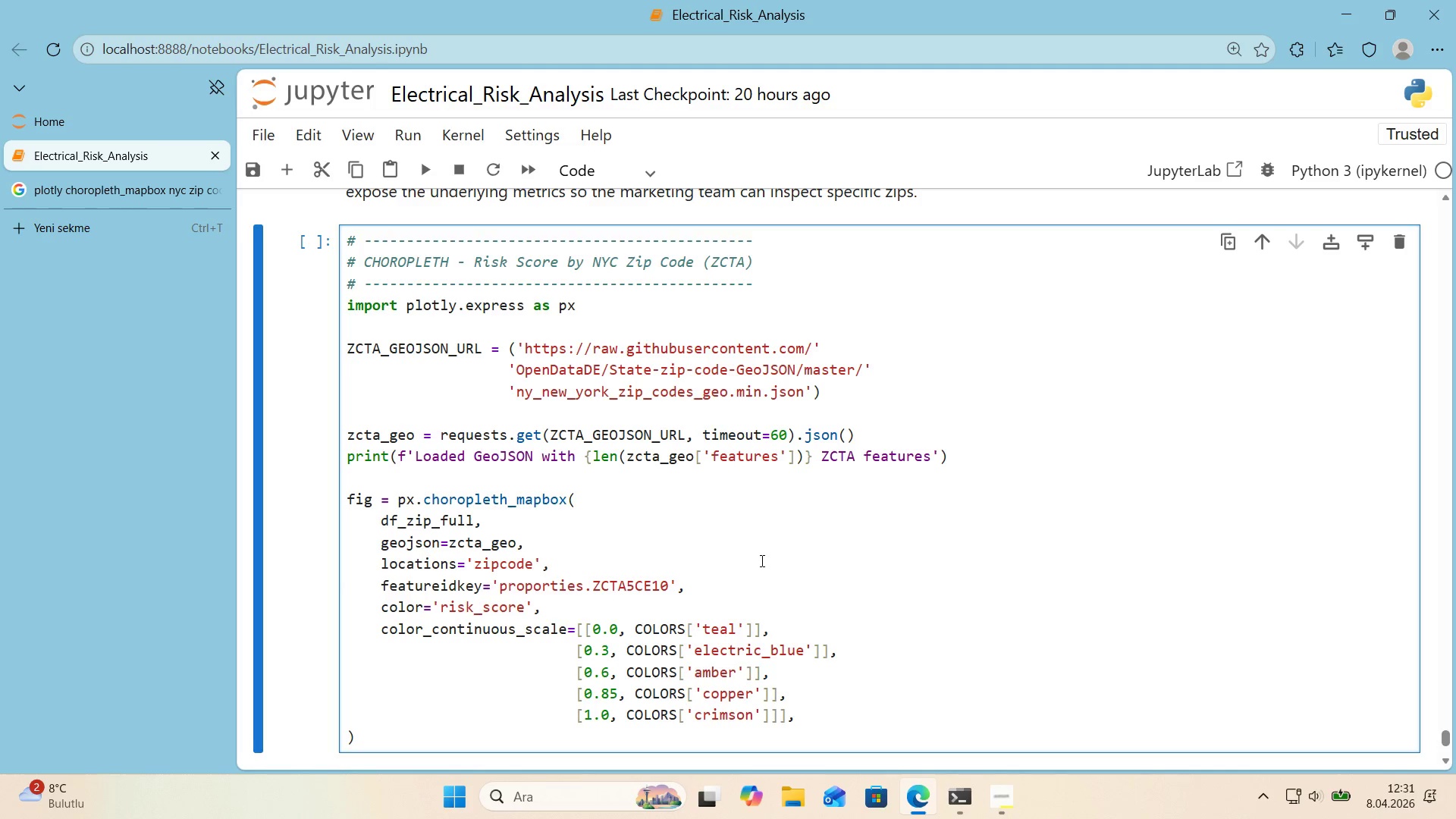 
key(ArrowDown)
 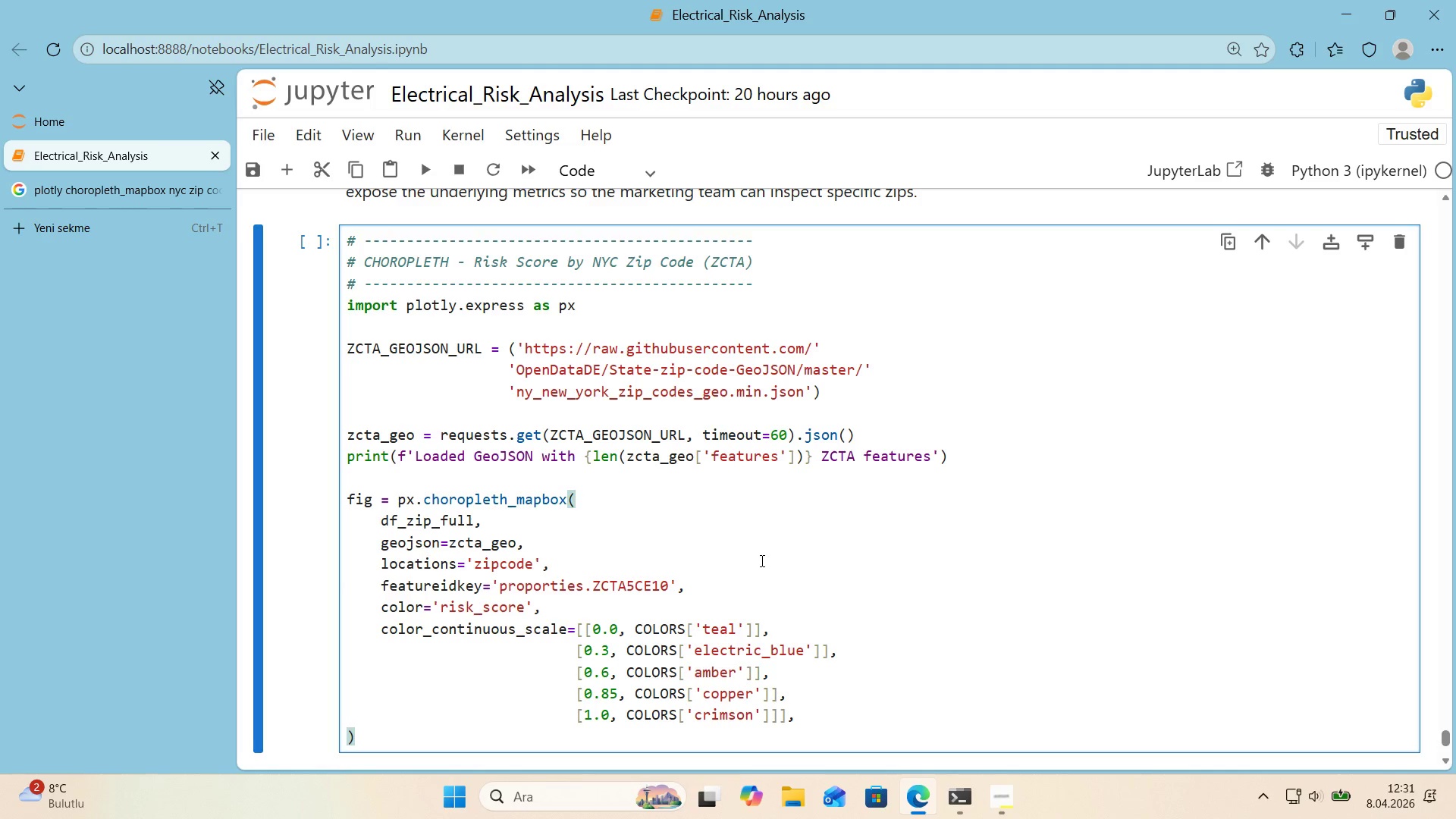 
key(Enter)
 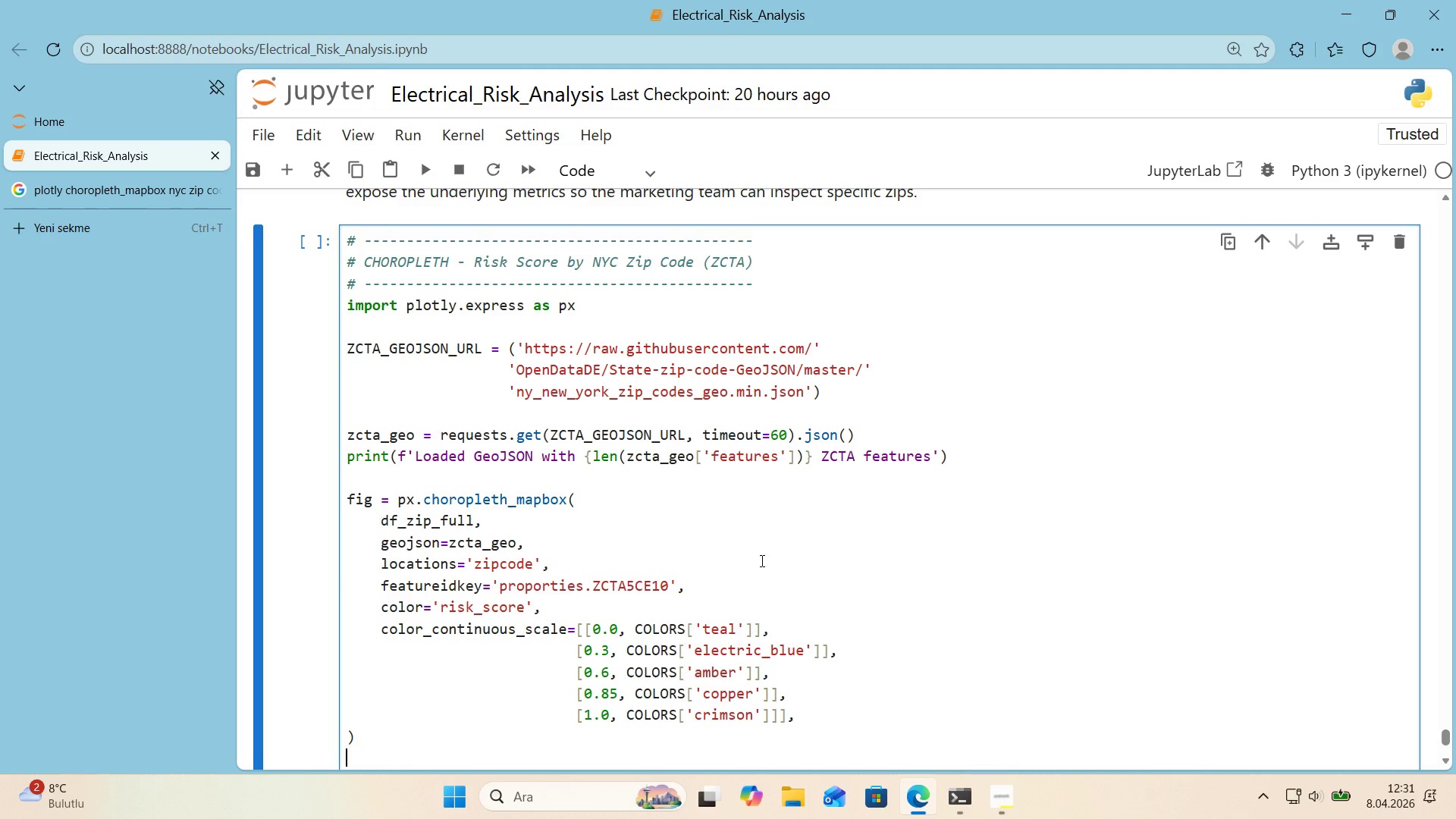 
key(Tab)
 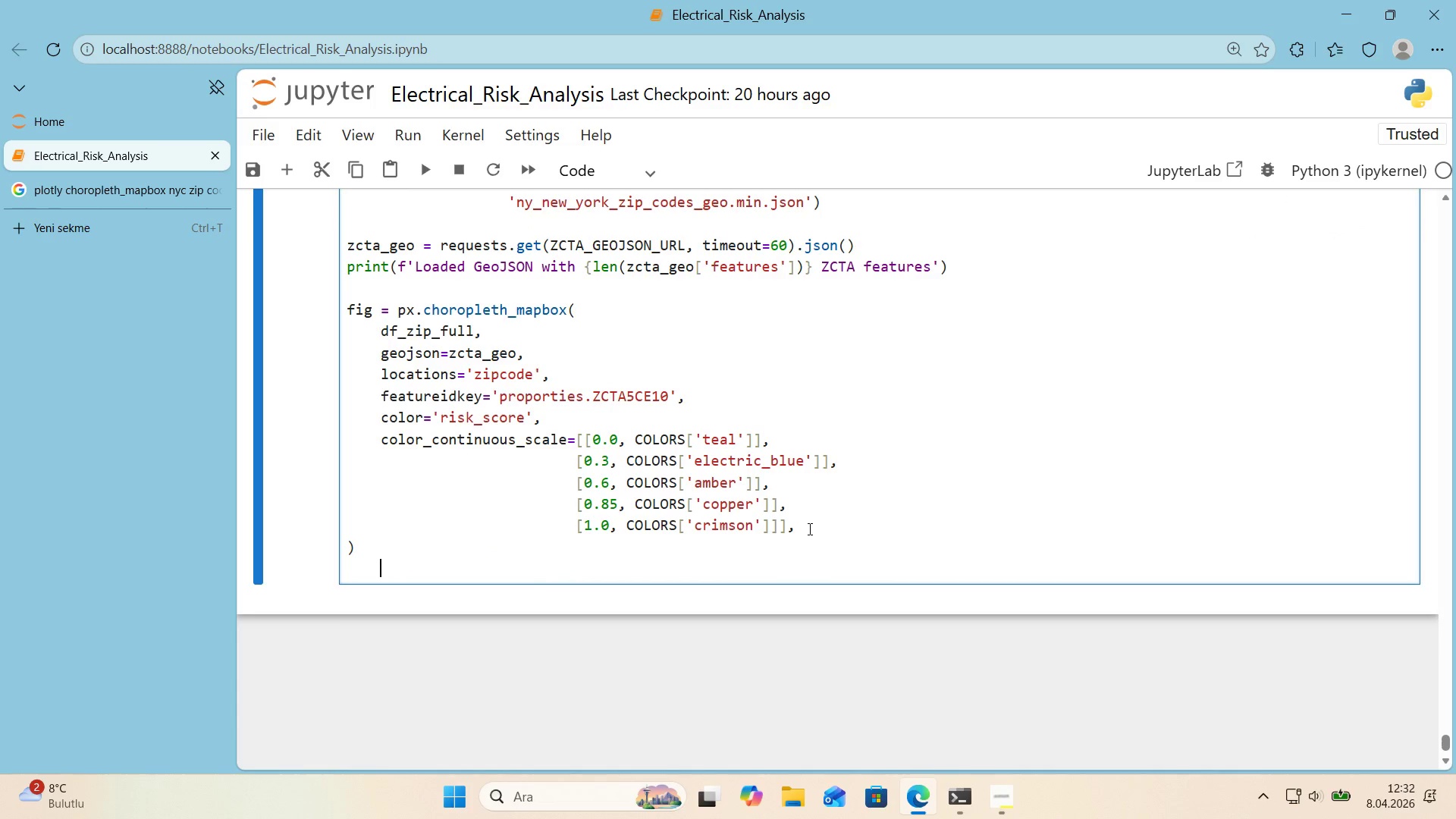 
scroll: coordinate [720, 535], scroll_direction: down, amount: 2.0
 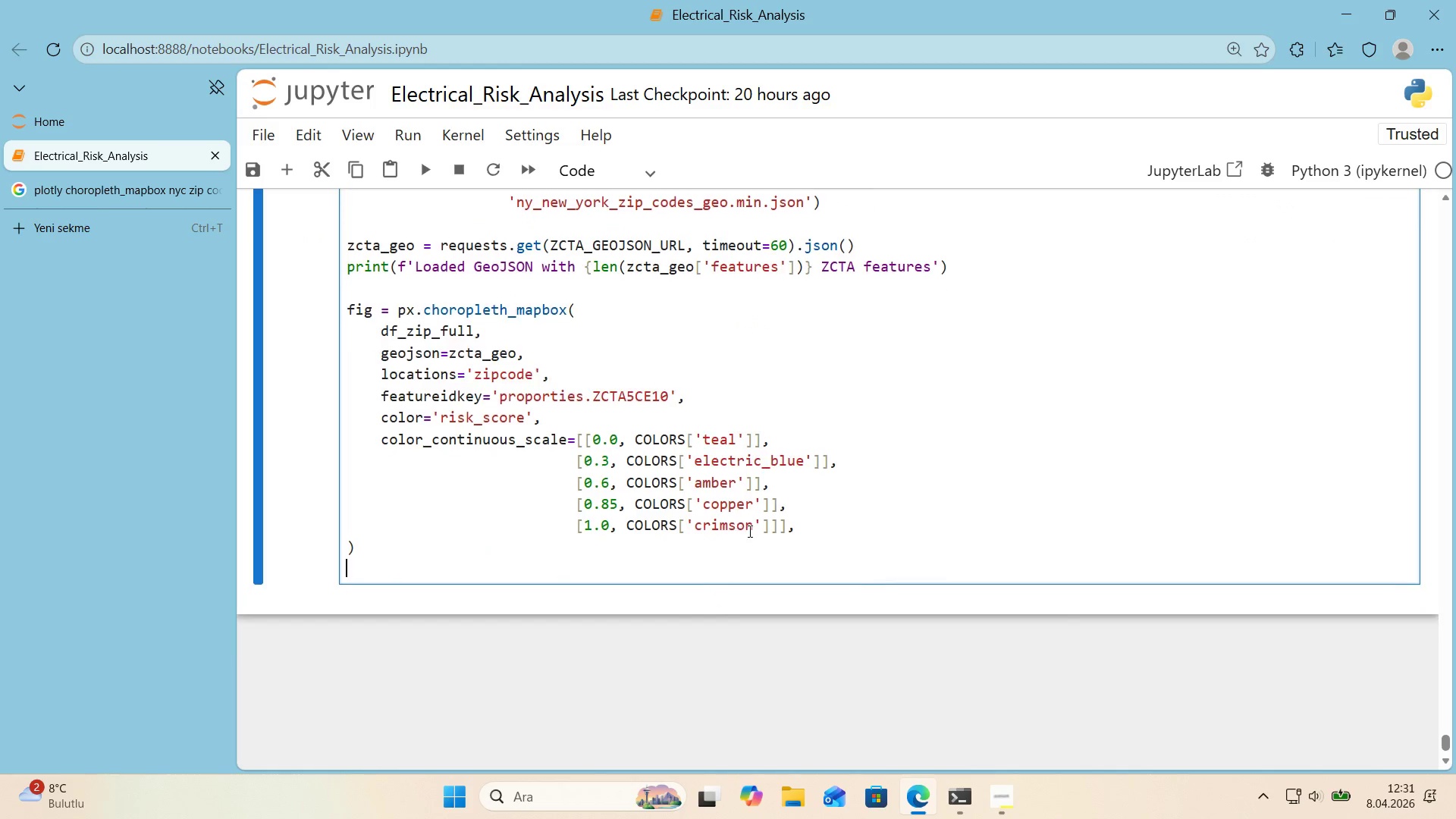 
wait(6.85)
 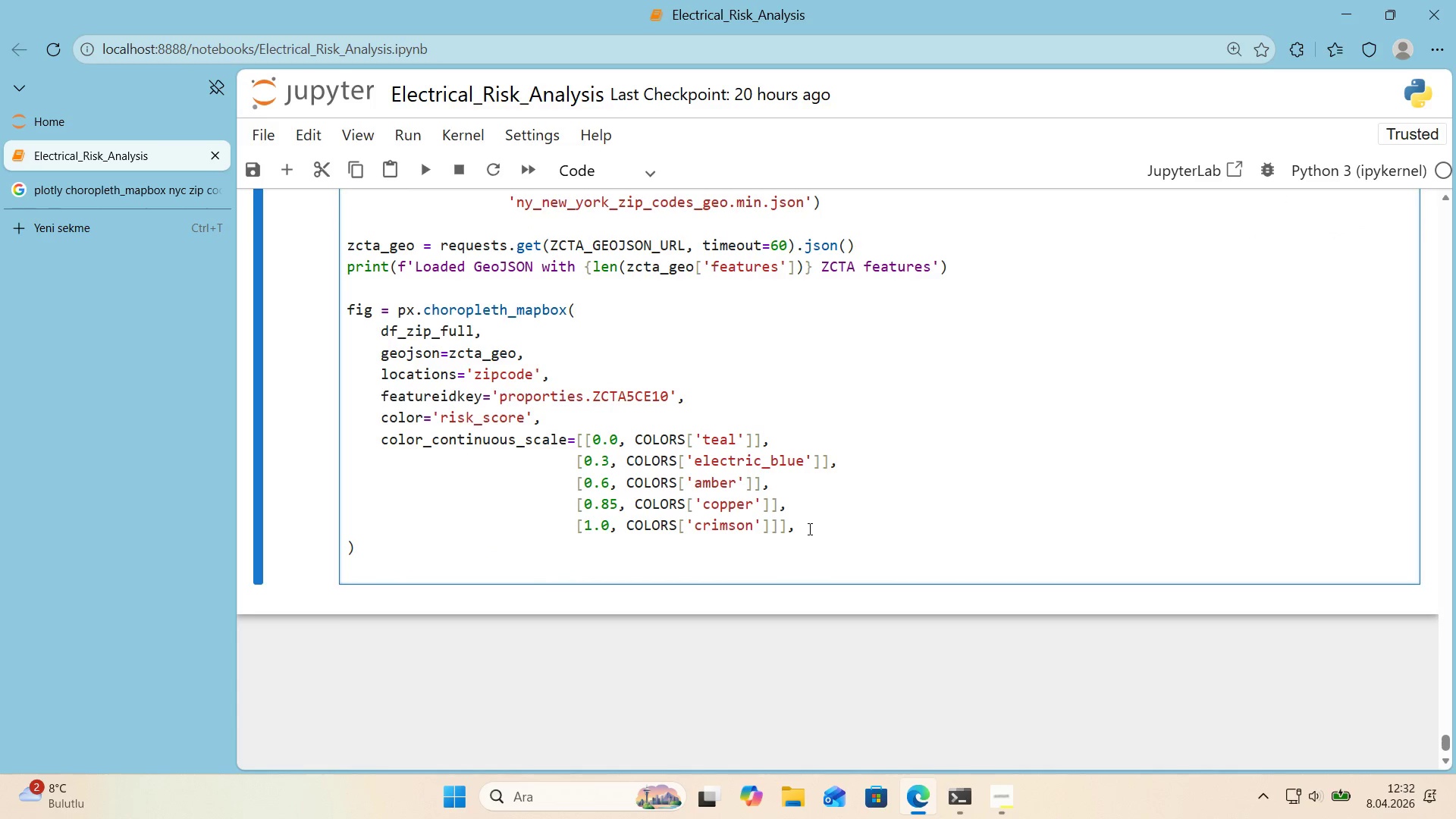 
type(range_color)
 